 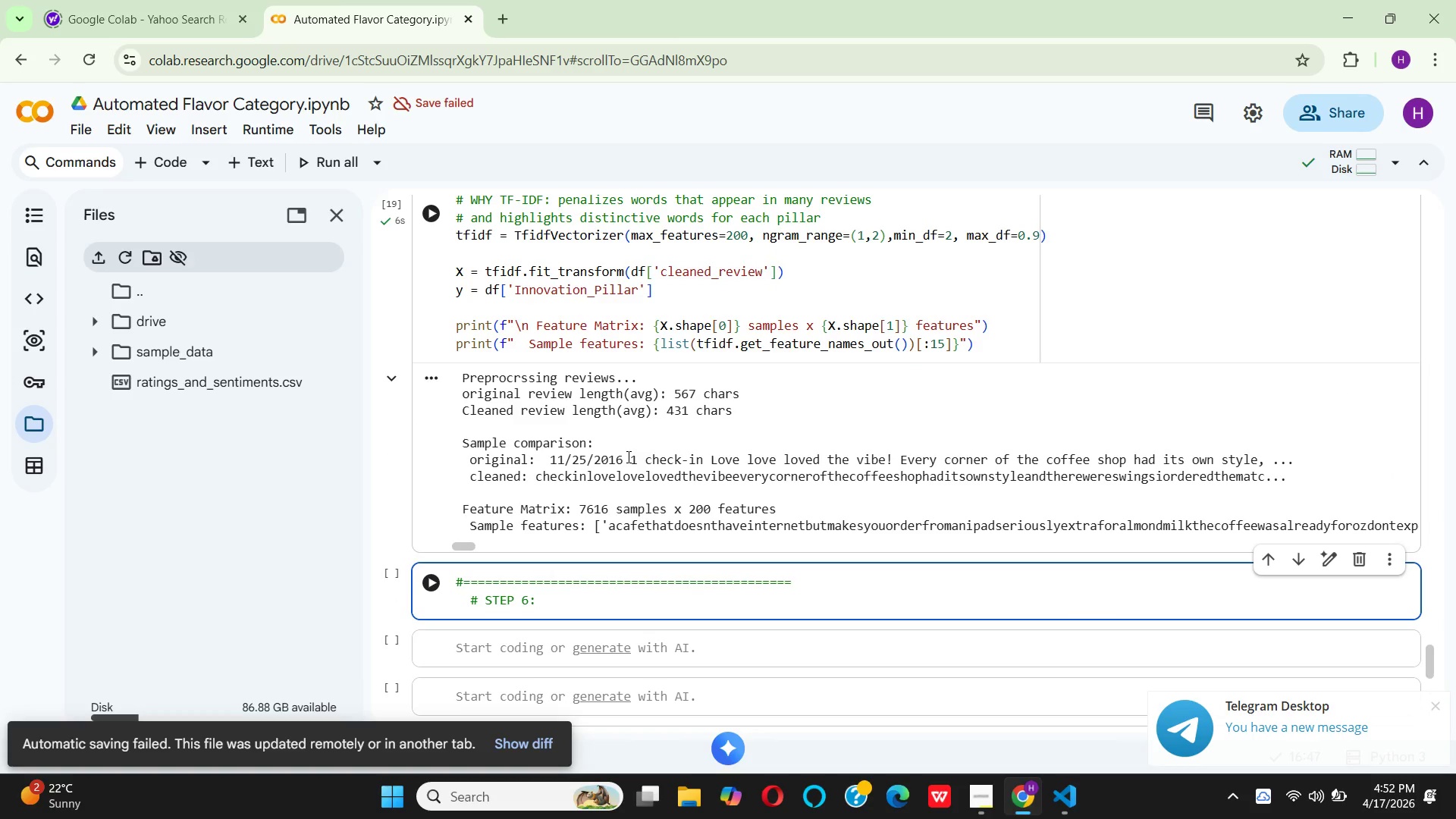 
scroll: coordinate [621, 517], scroll_direction: up, amount: 20.0
 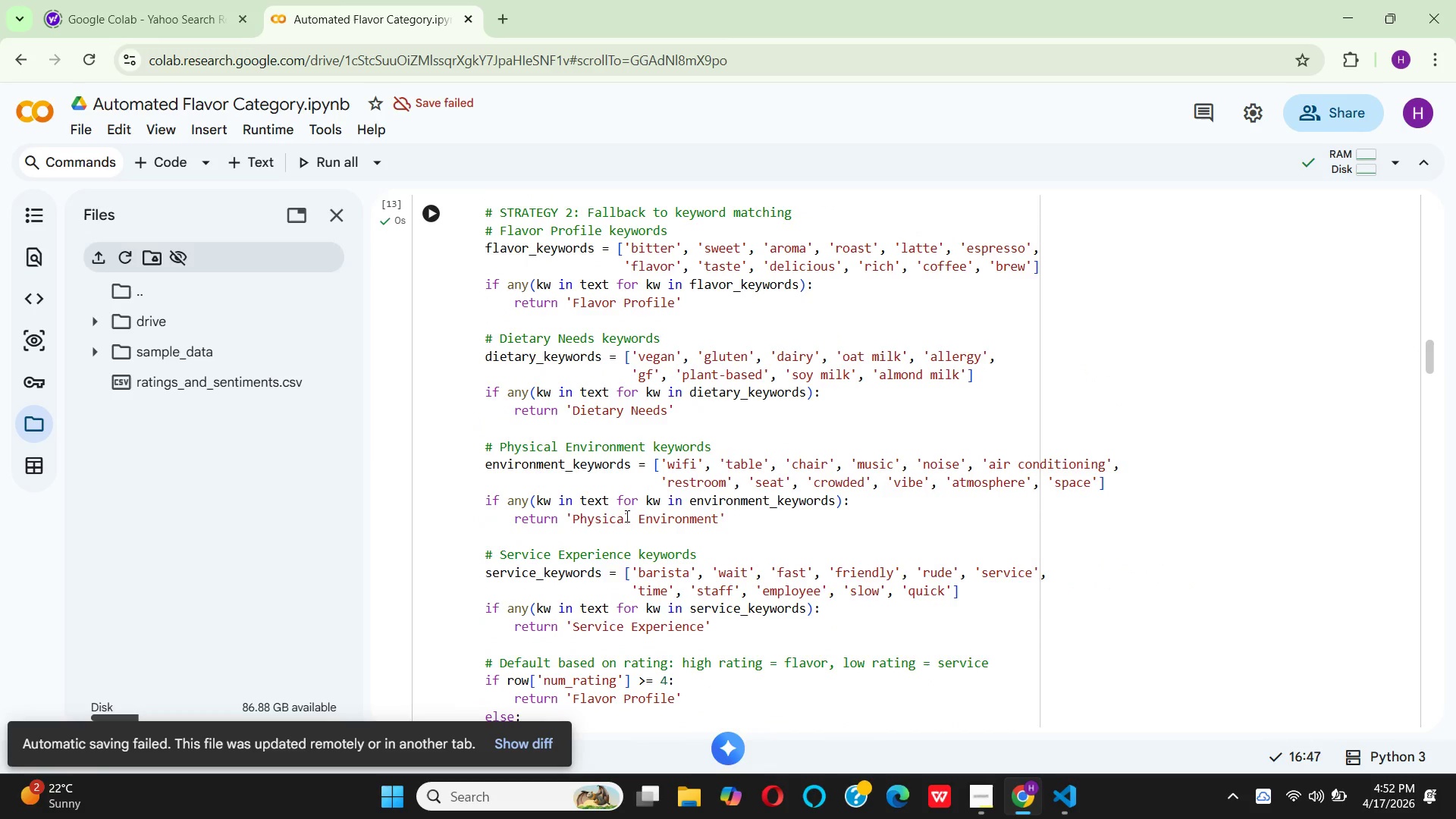 
scroll: coordinate [626, 516], scroll_direction: up, amount: 6.0
 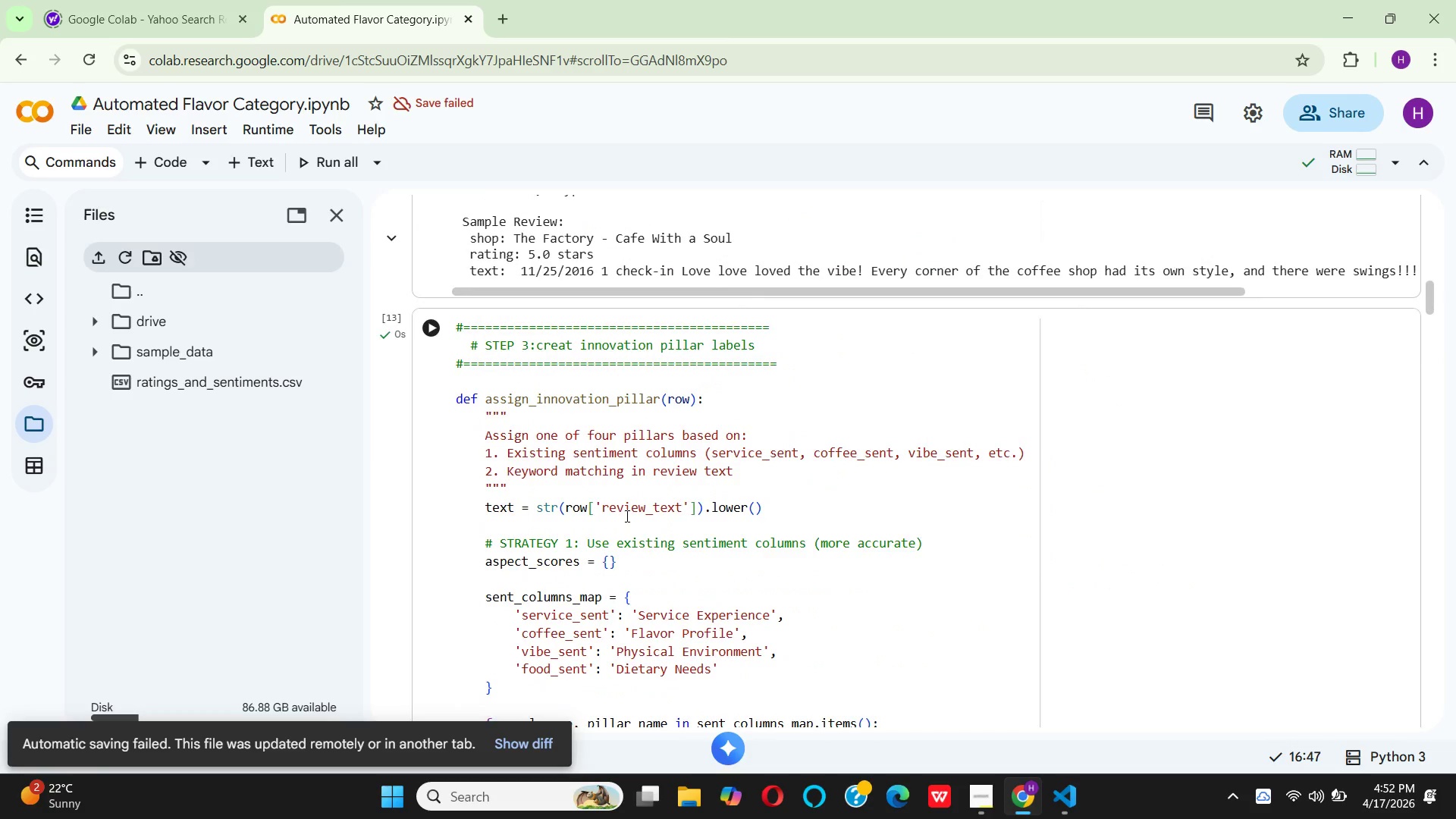 
scroll: coordinate [626, 516], scroll_direction: down, amount: 18.0
 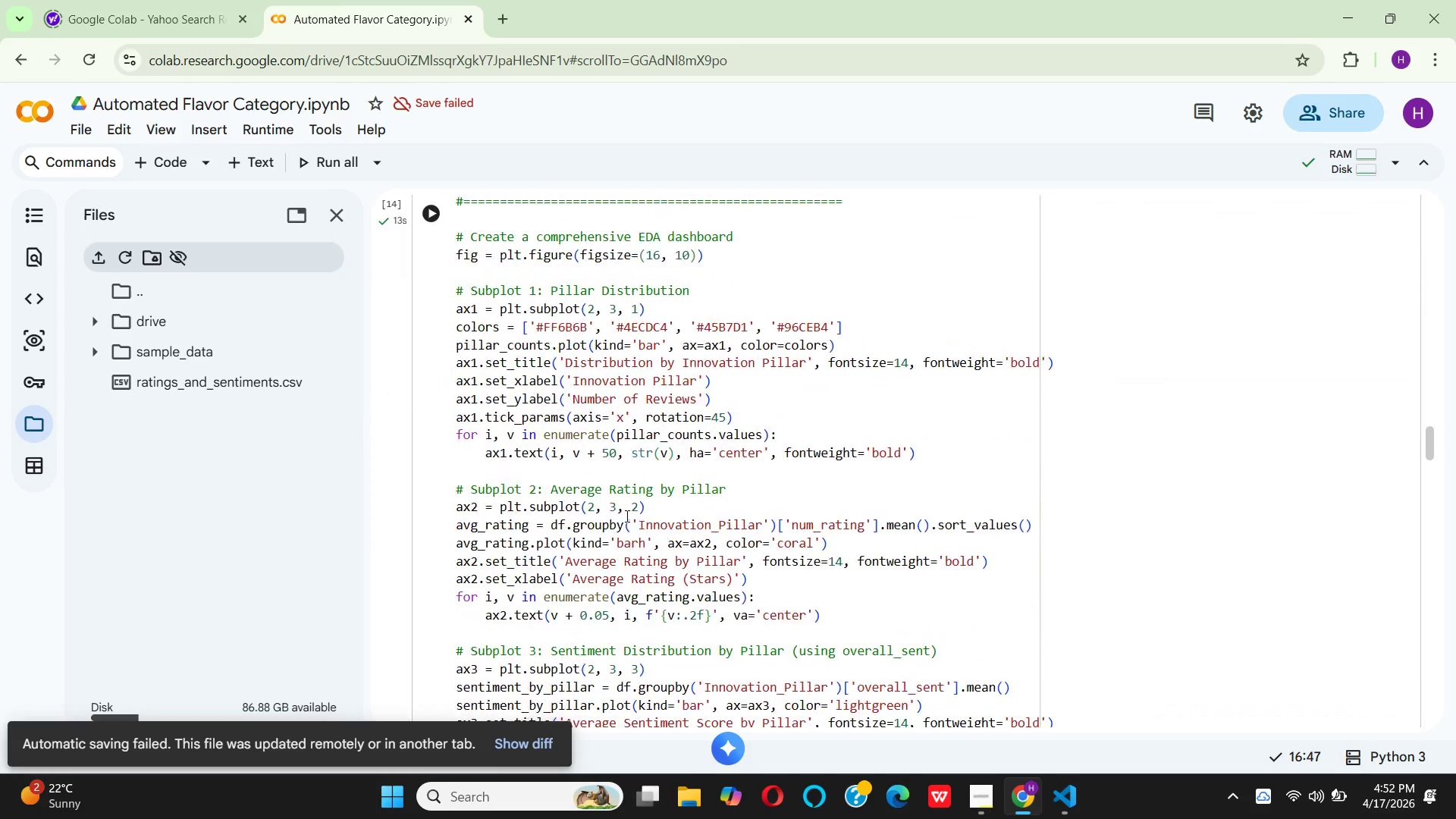 
scroll: coordinate [626, 516], scroll_direction: up, amount: 2.0
 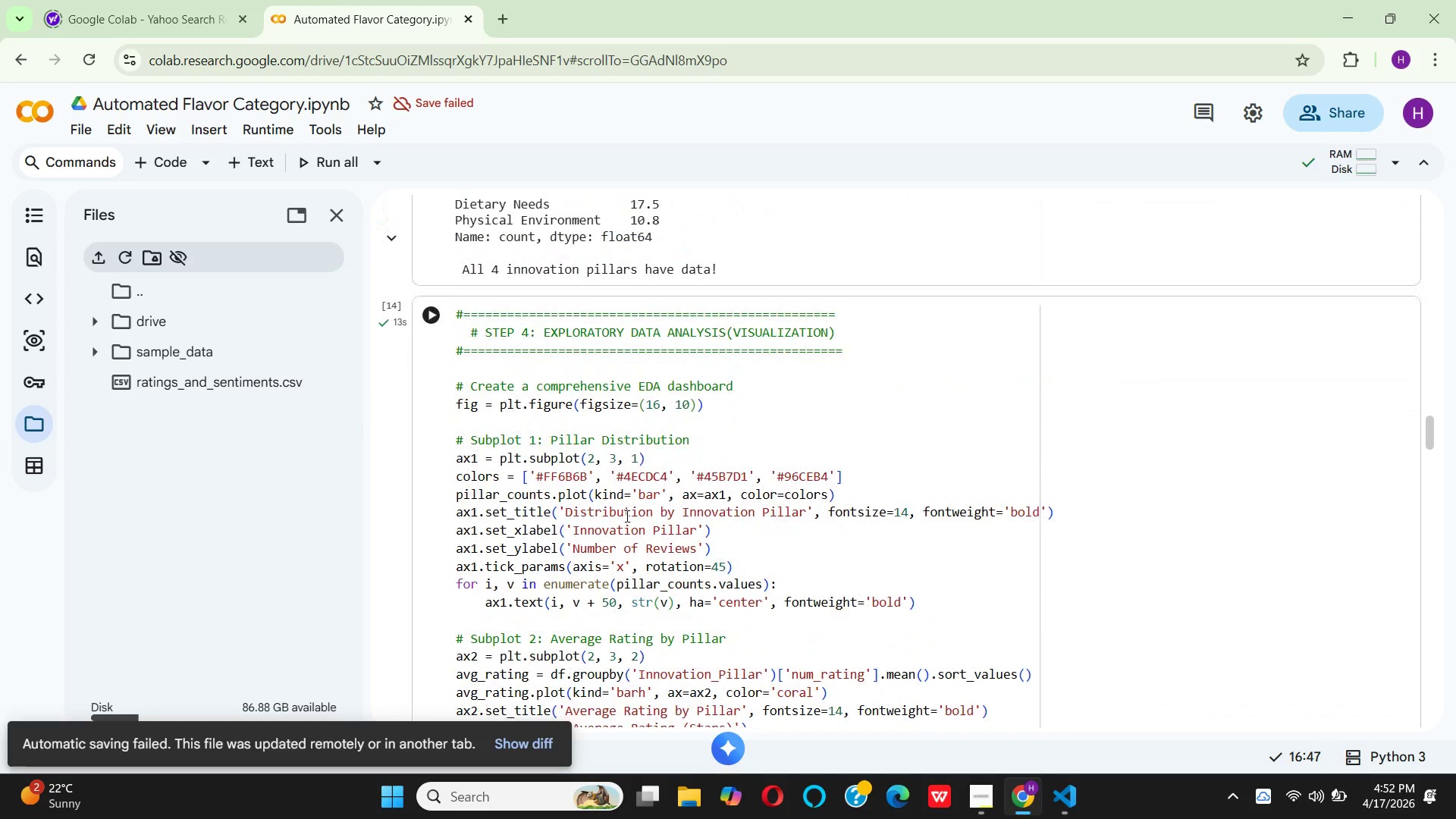 
scroll: coordinate [626, 516], scroll_direction: down, amount: 2.0
 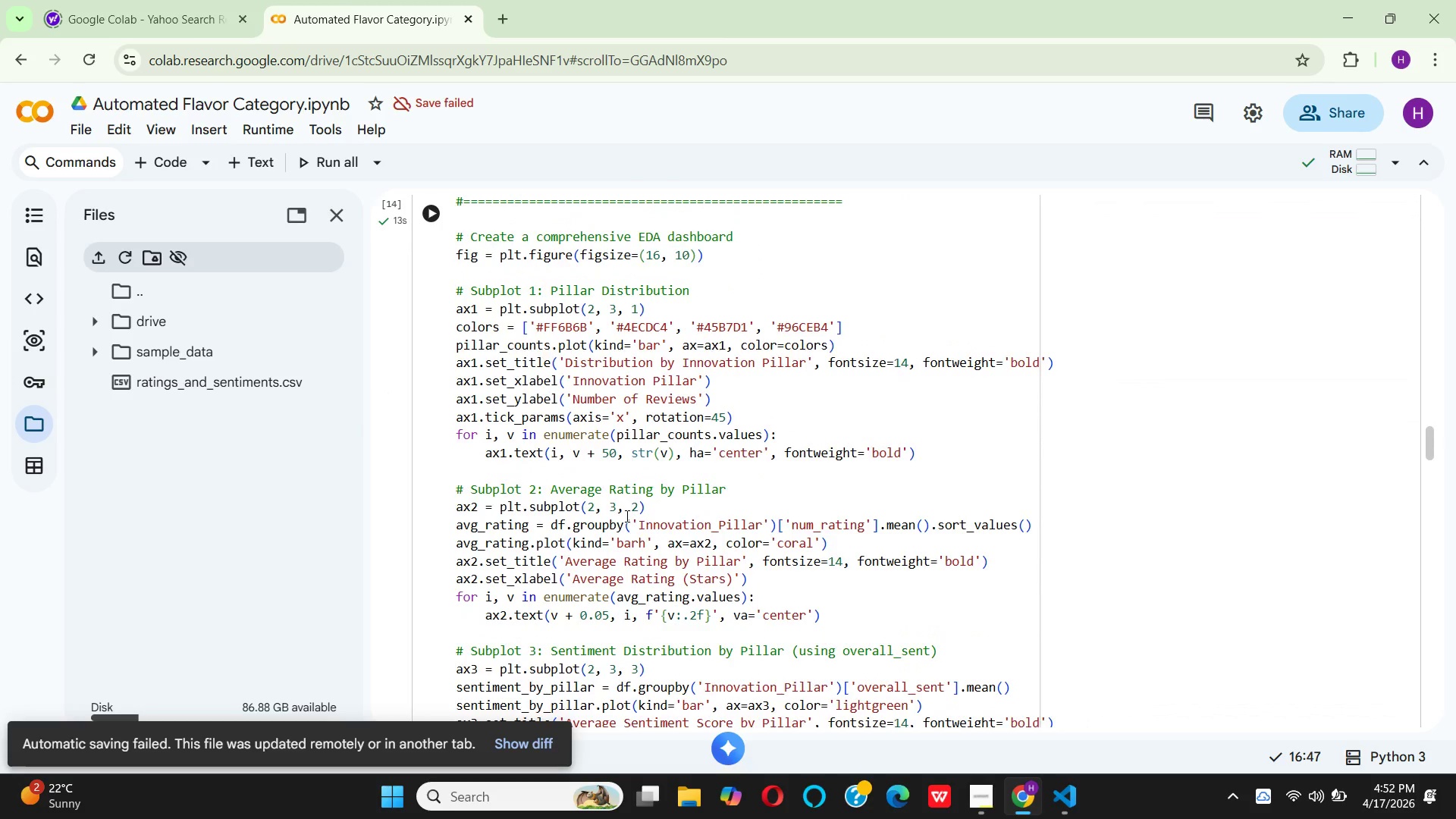 
scroll: coordinate [626, 516], scroll_direction: up, amount: 1.0
 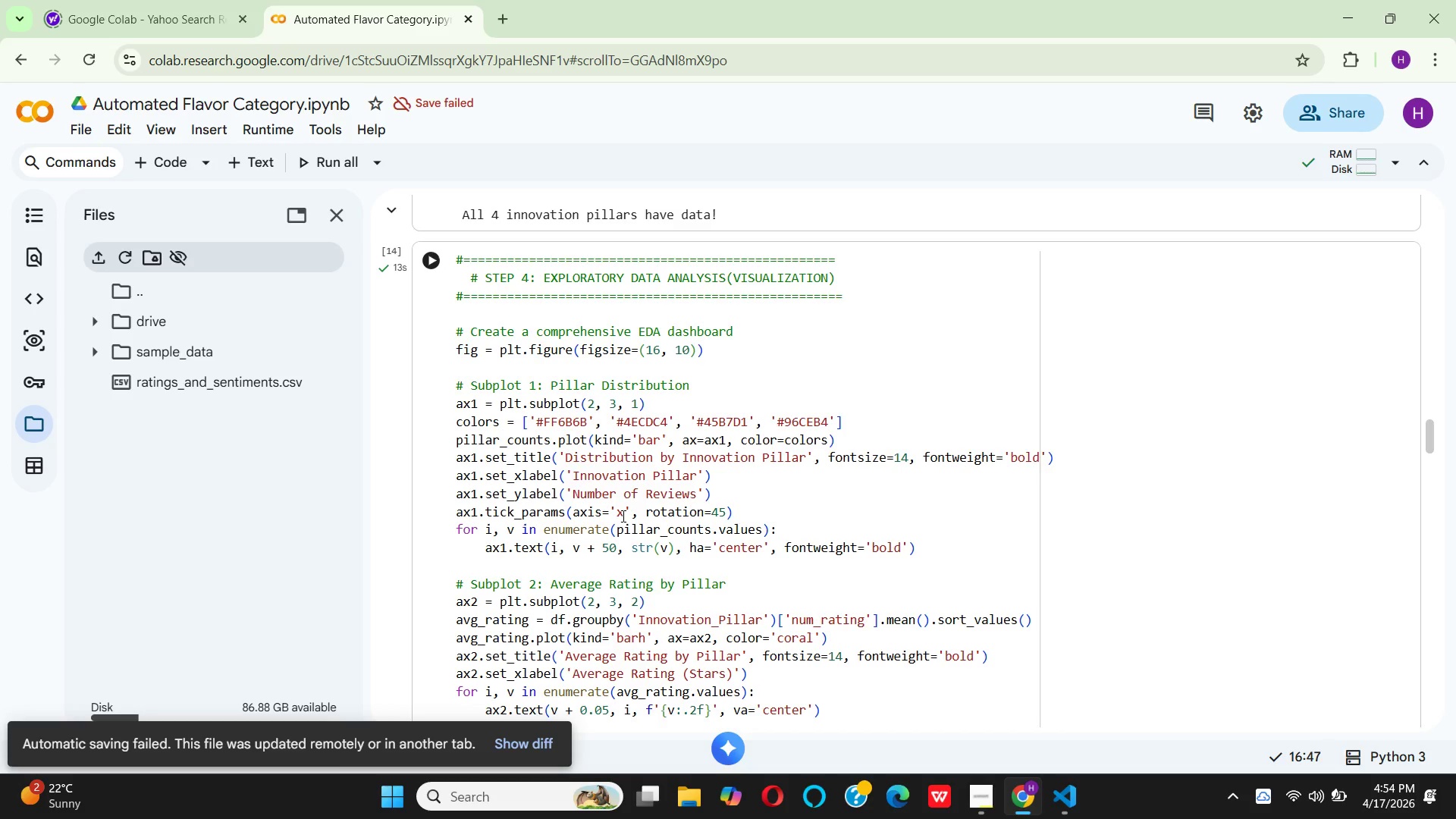 
wait(125.85)
 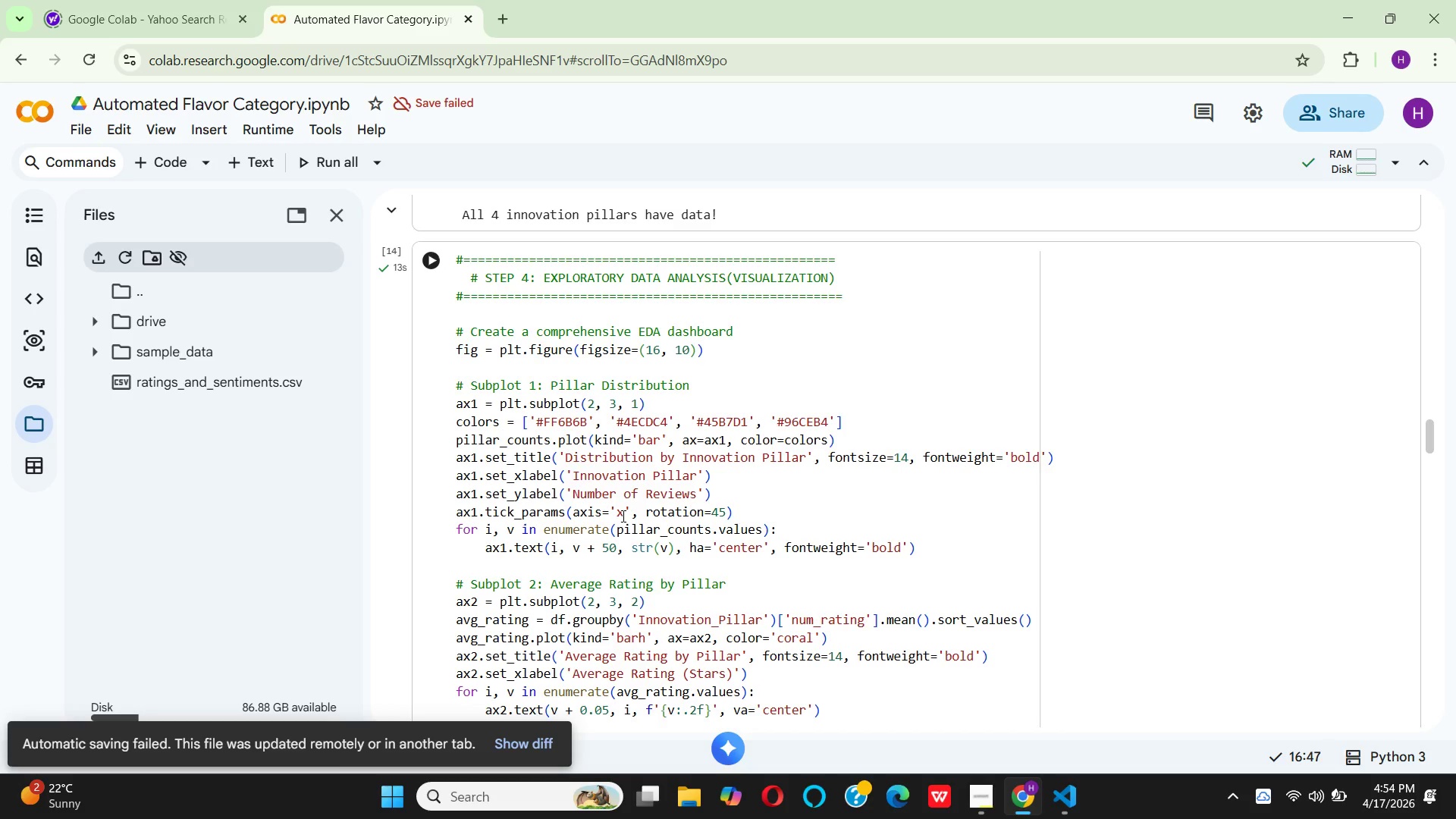 
scroll: coordinate [648, 499], scroll_direction: down, amount: 6.0
 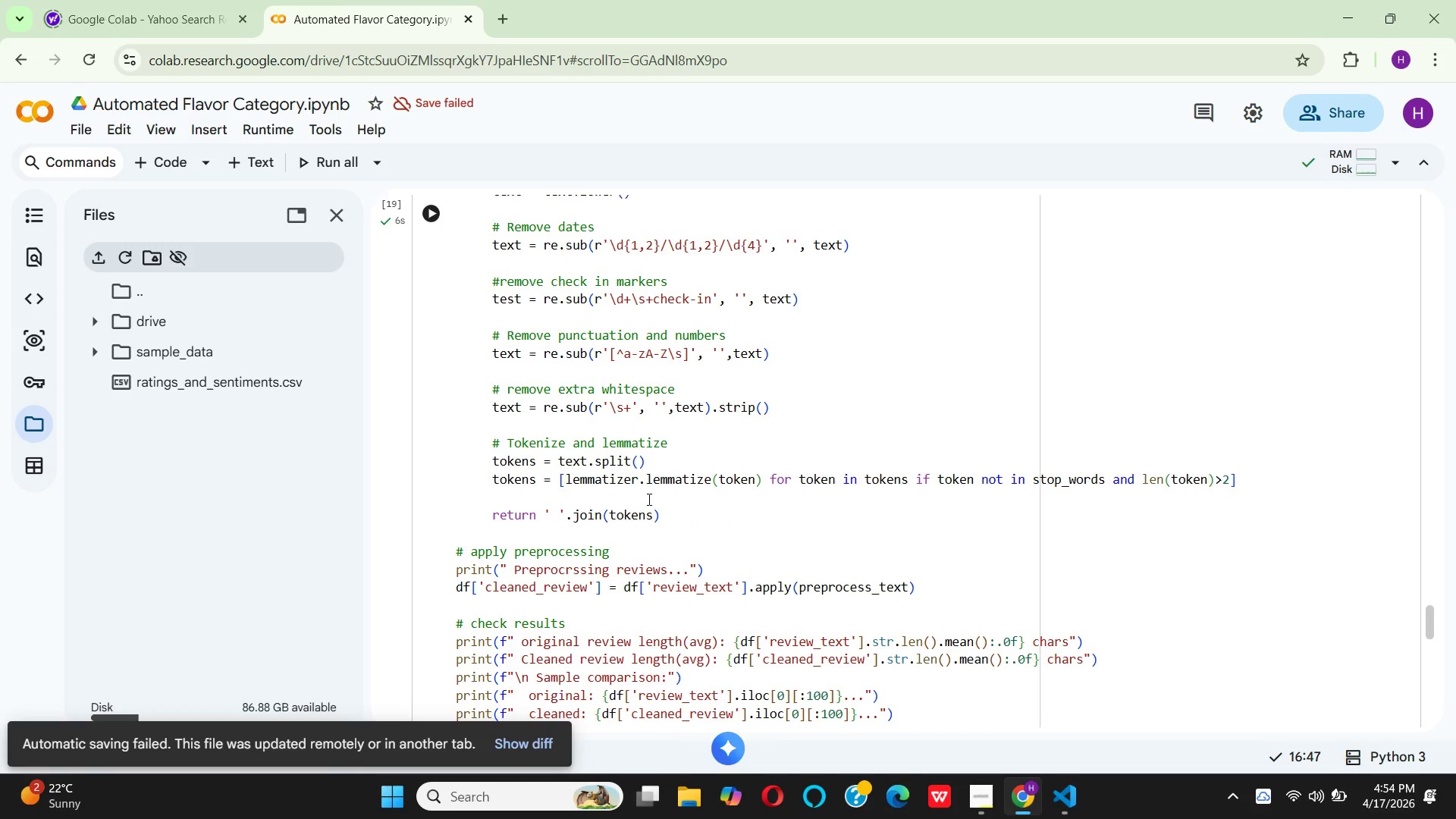 
scroll: coordinate [648, 499], scroll_direction: down, amount: 3.0
 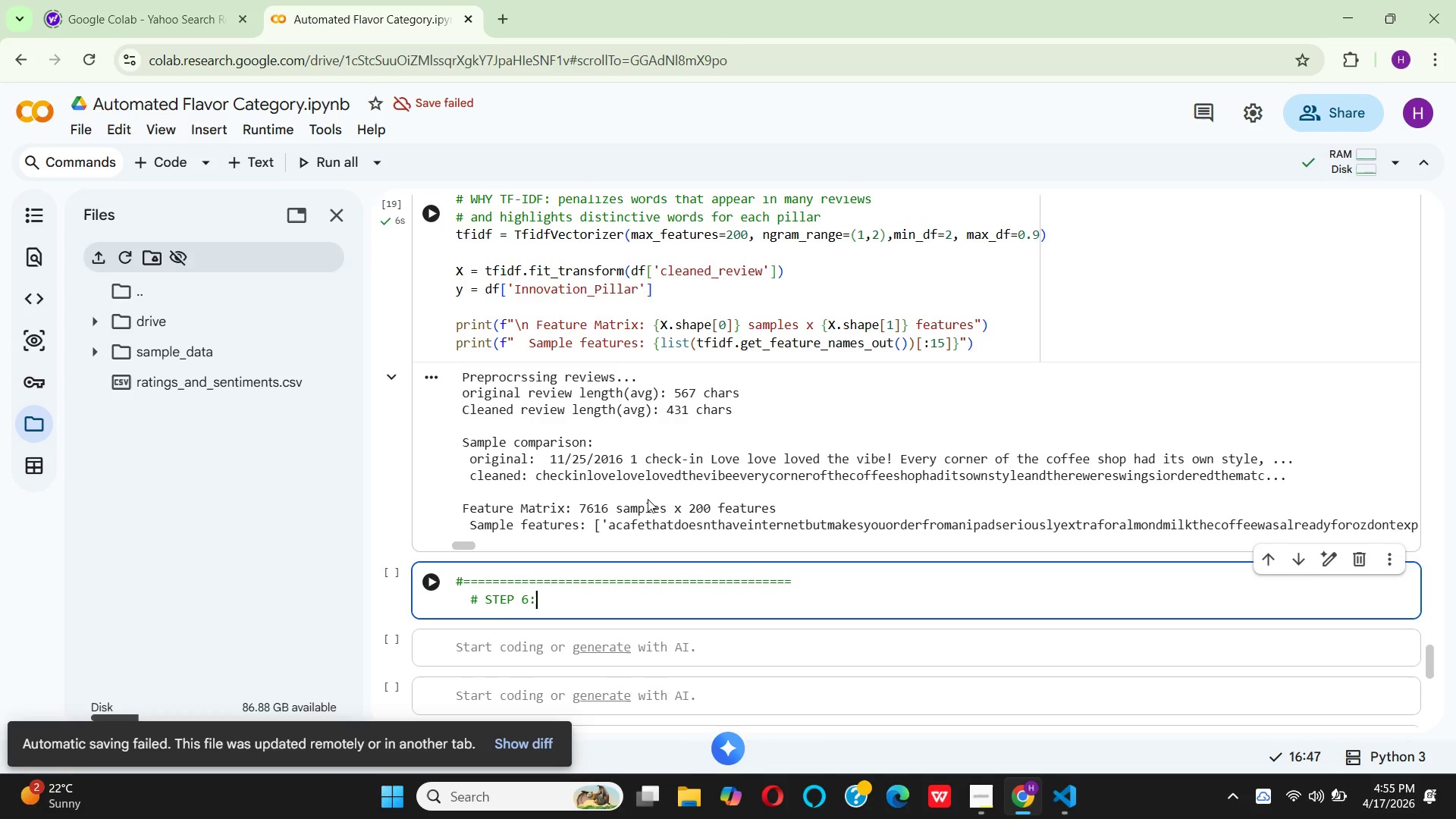 
wait(32.72)
 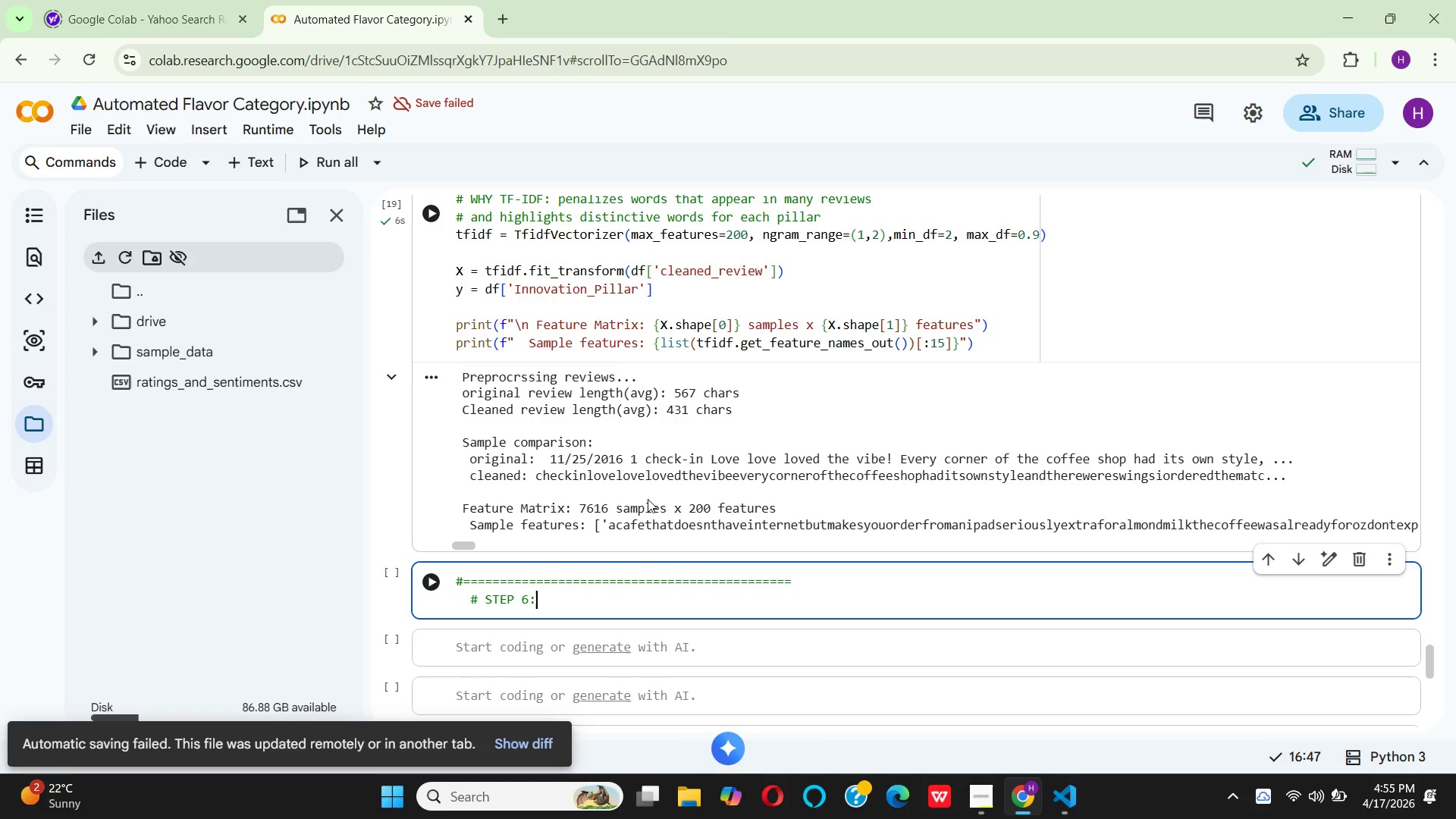 
type( M )
key(Backspace)
type(odel Training and )
 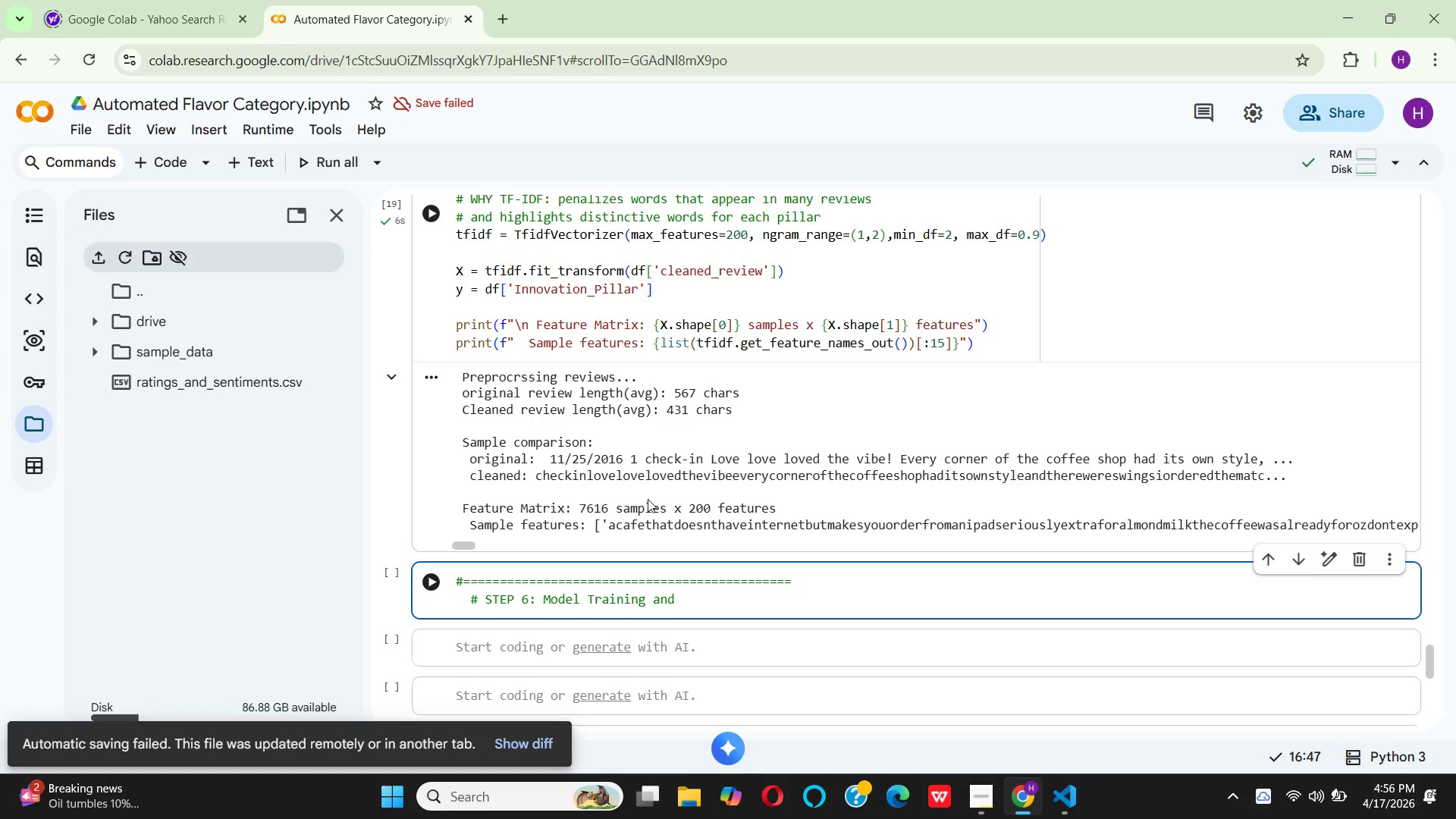 
wait(58.44)
 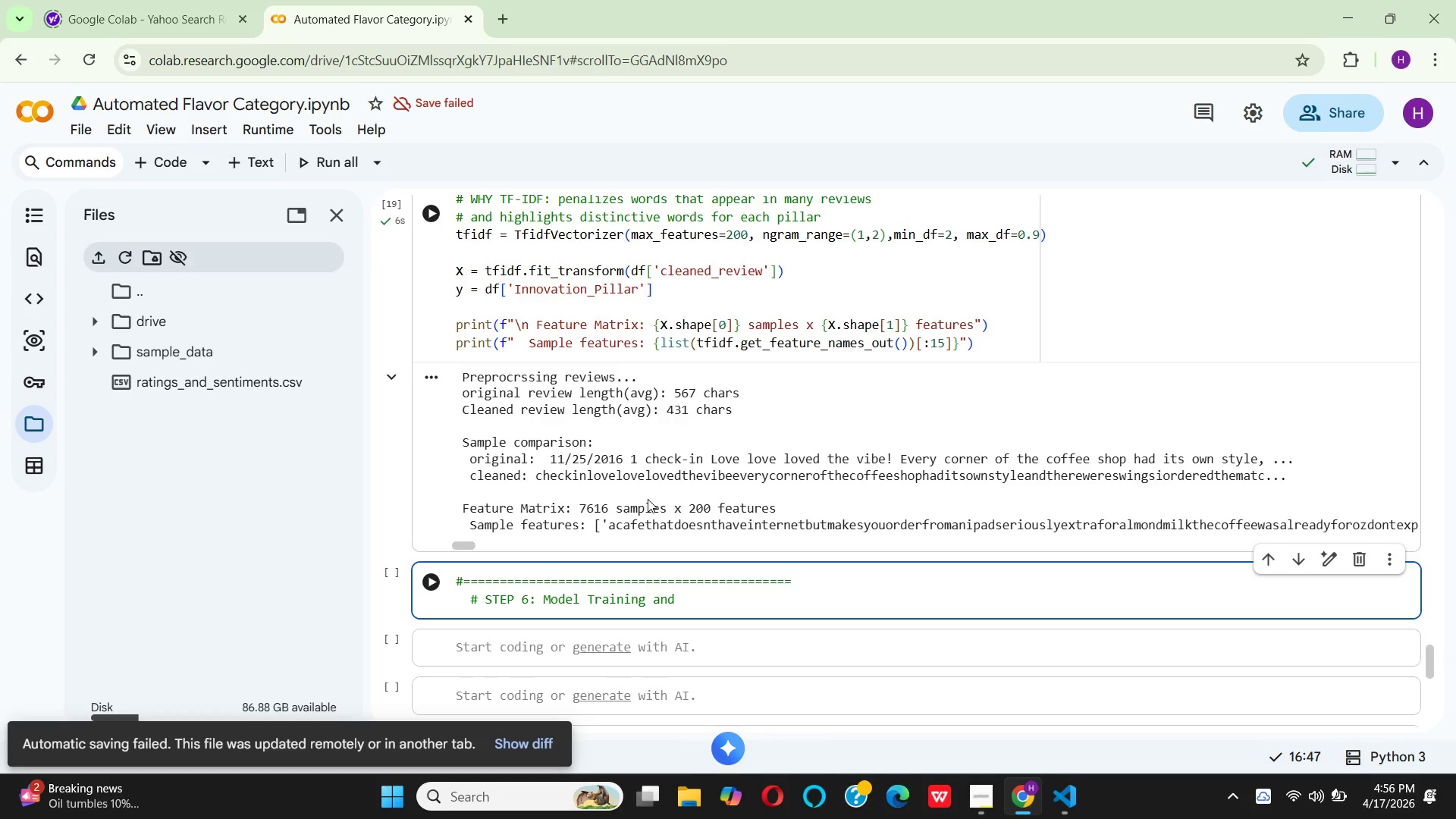 
type(e)
key(Backspace)
type(Evaluation)
 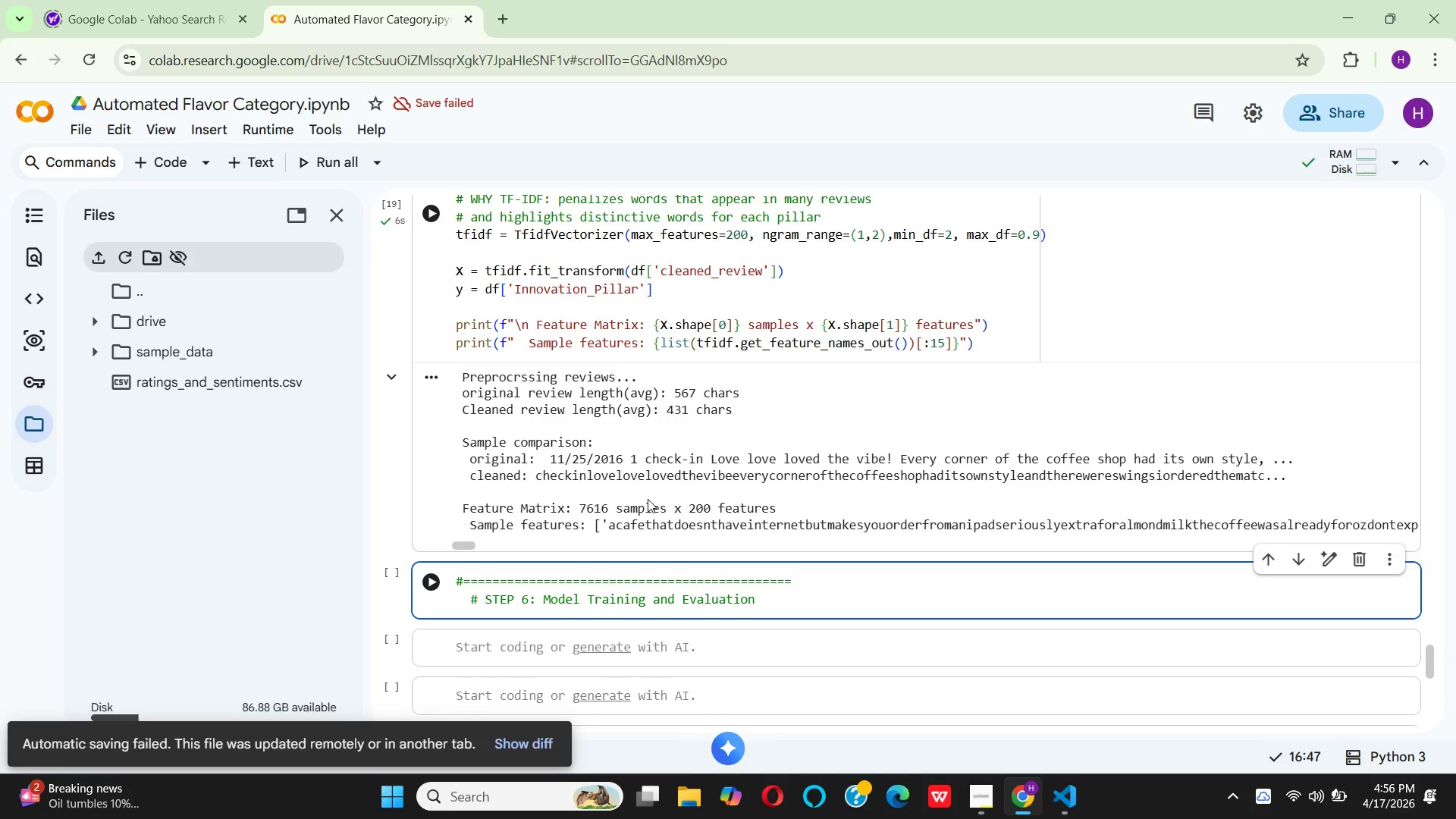 
key(Enter)
 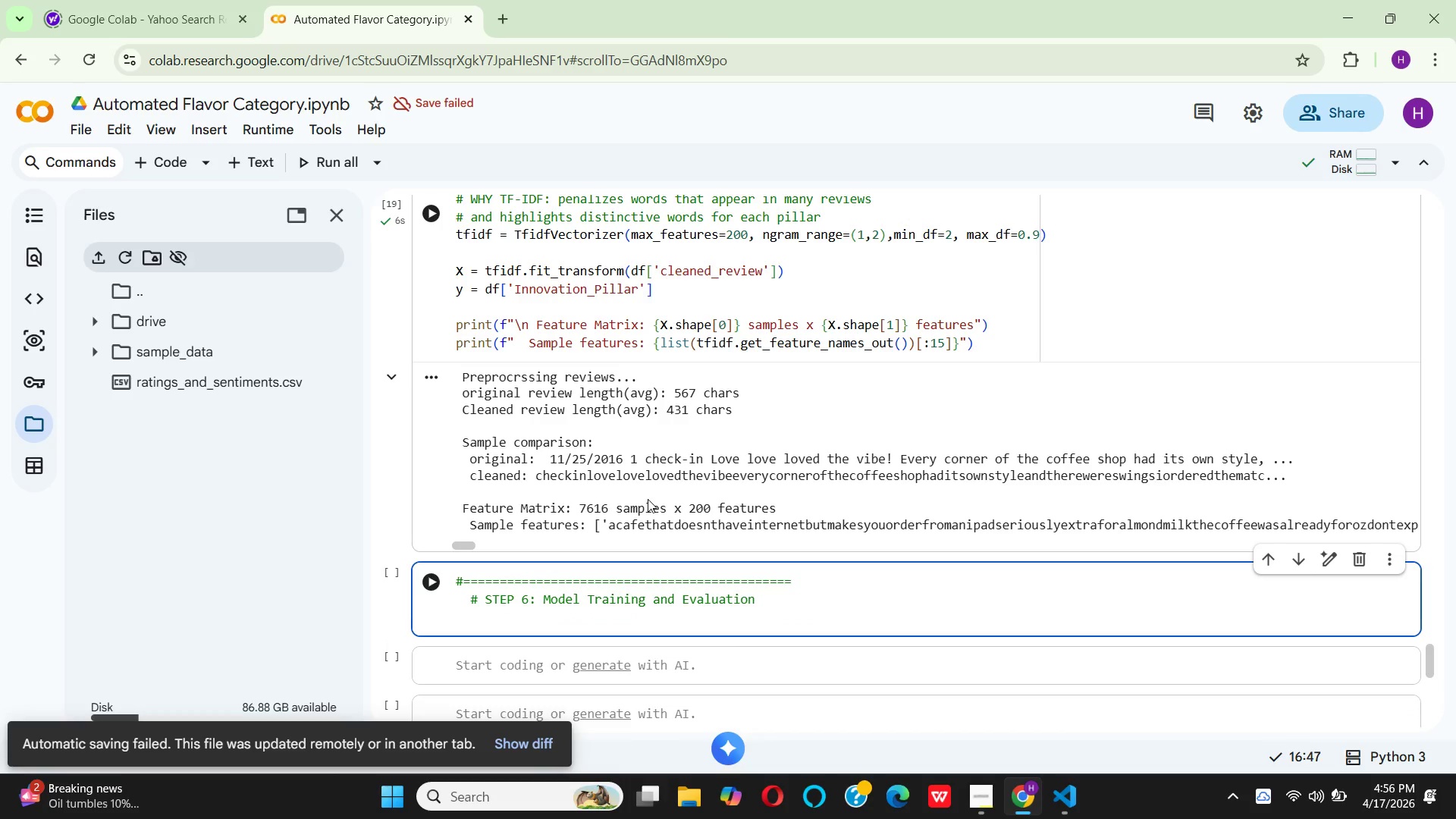 
key(Backspace)
 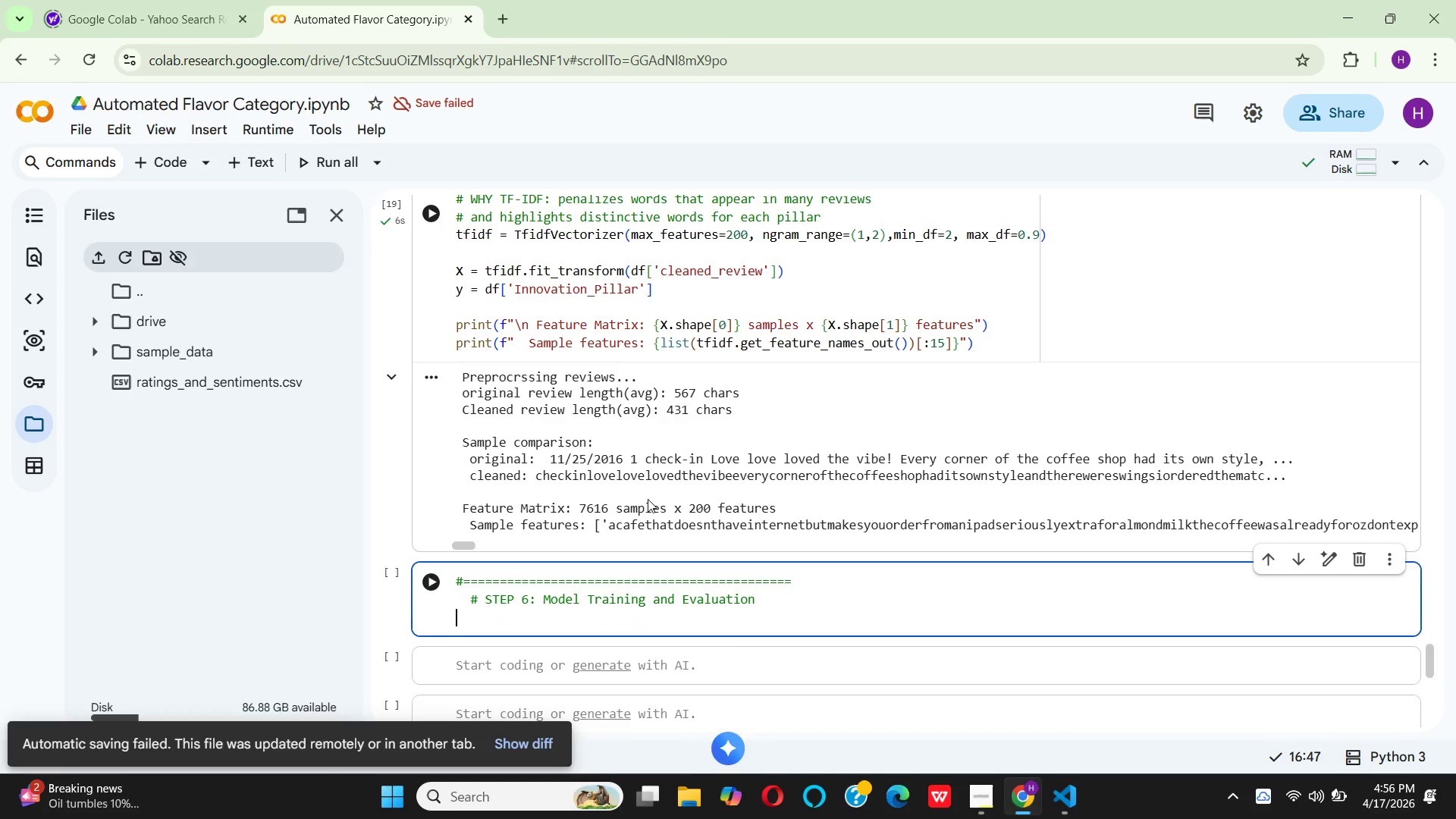 
key(Shift+3)
 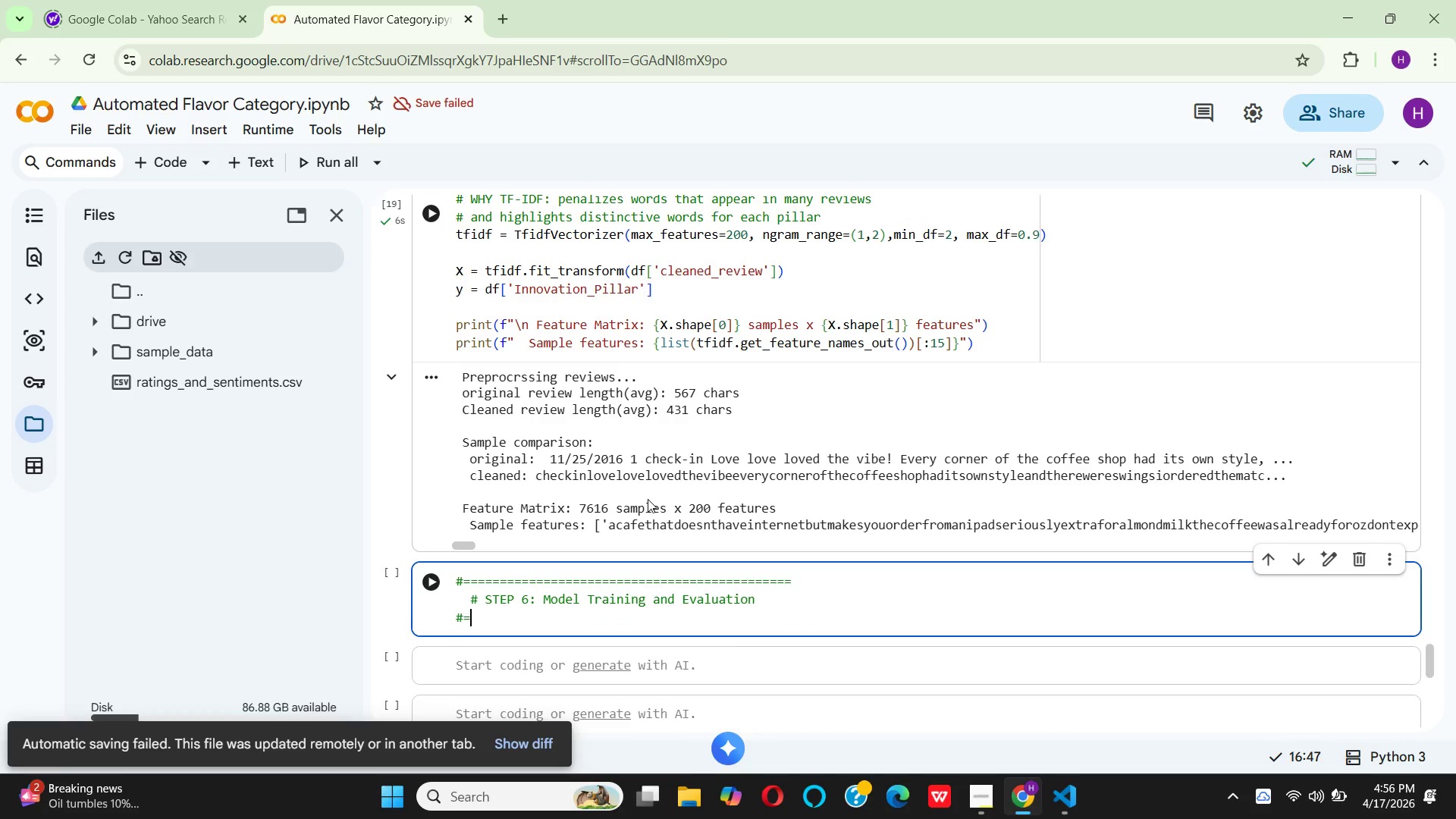 
hold_key(key=Equal, duration=1.5)
 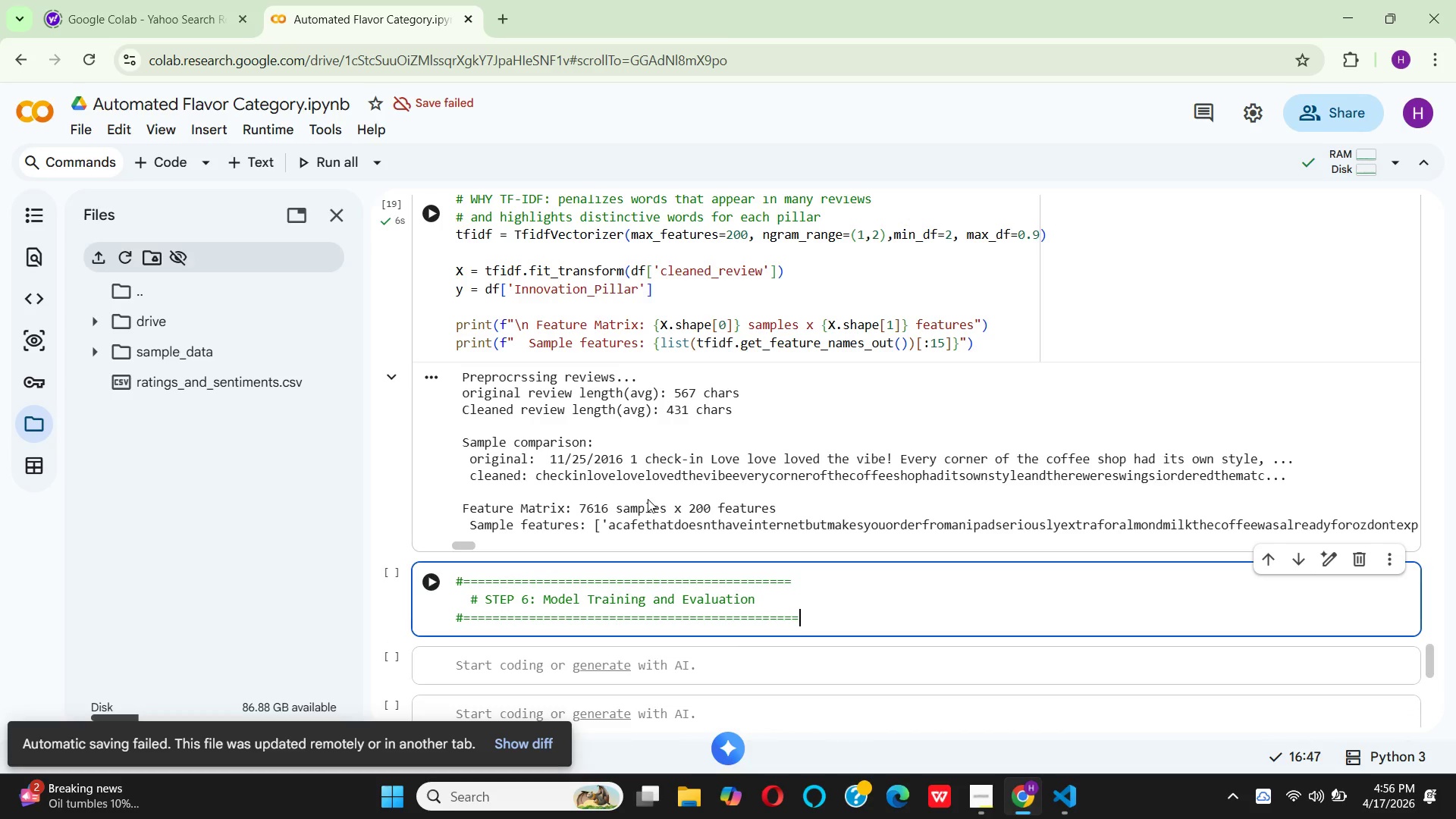 
hold_key(key=Equal, duration=0.52)
 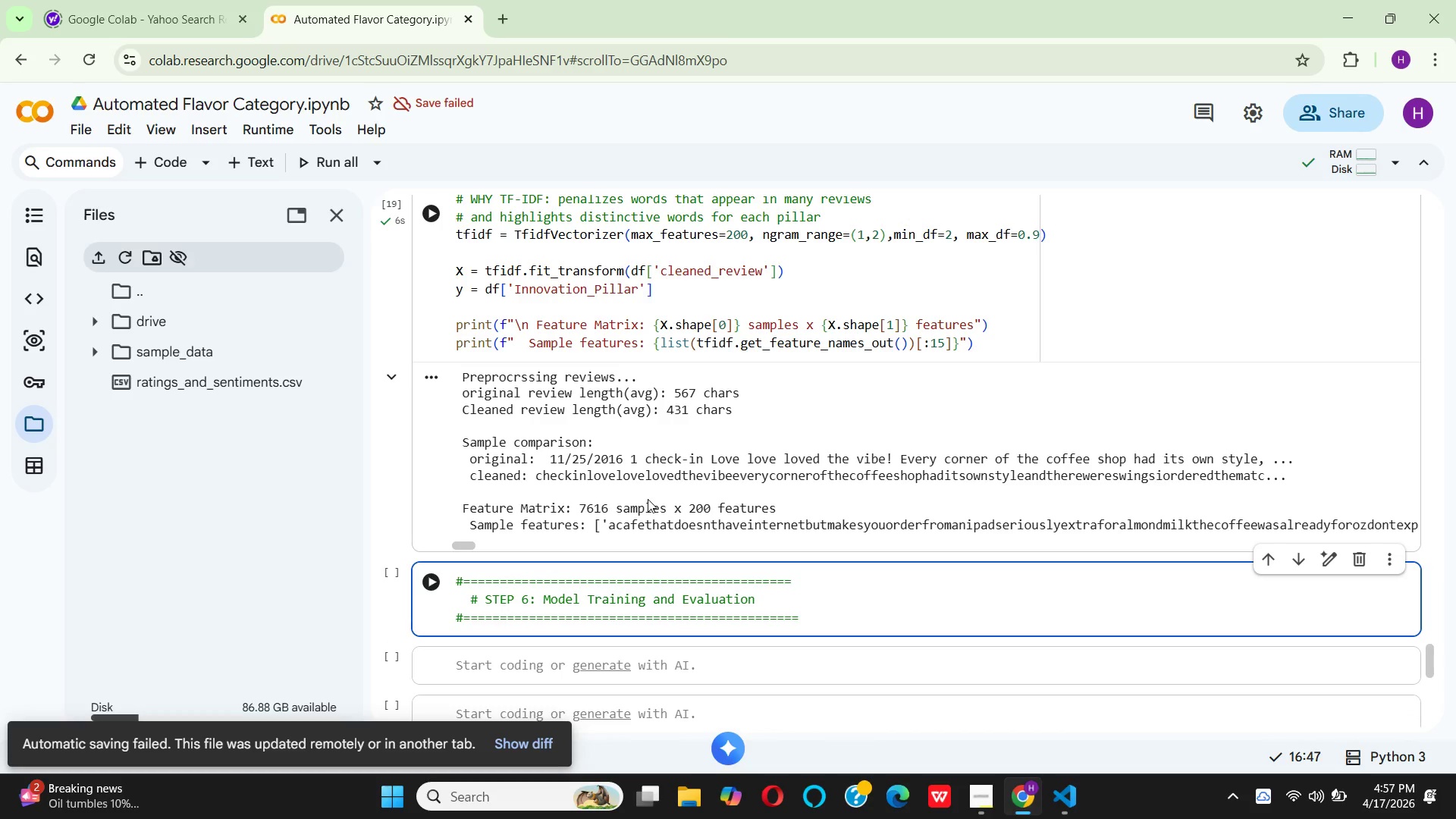 
key(Enter)
 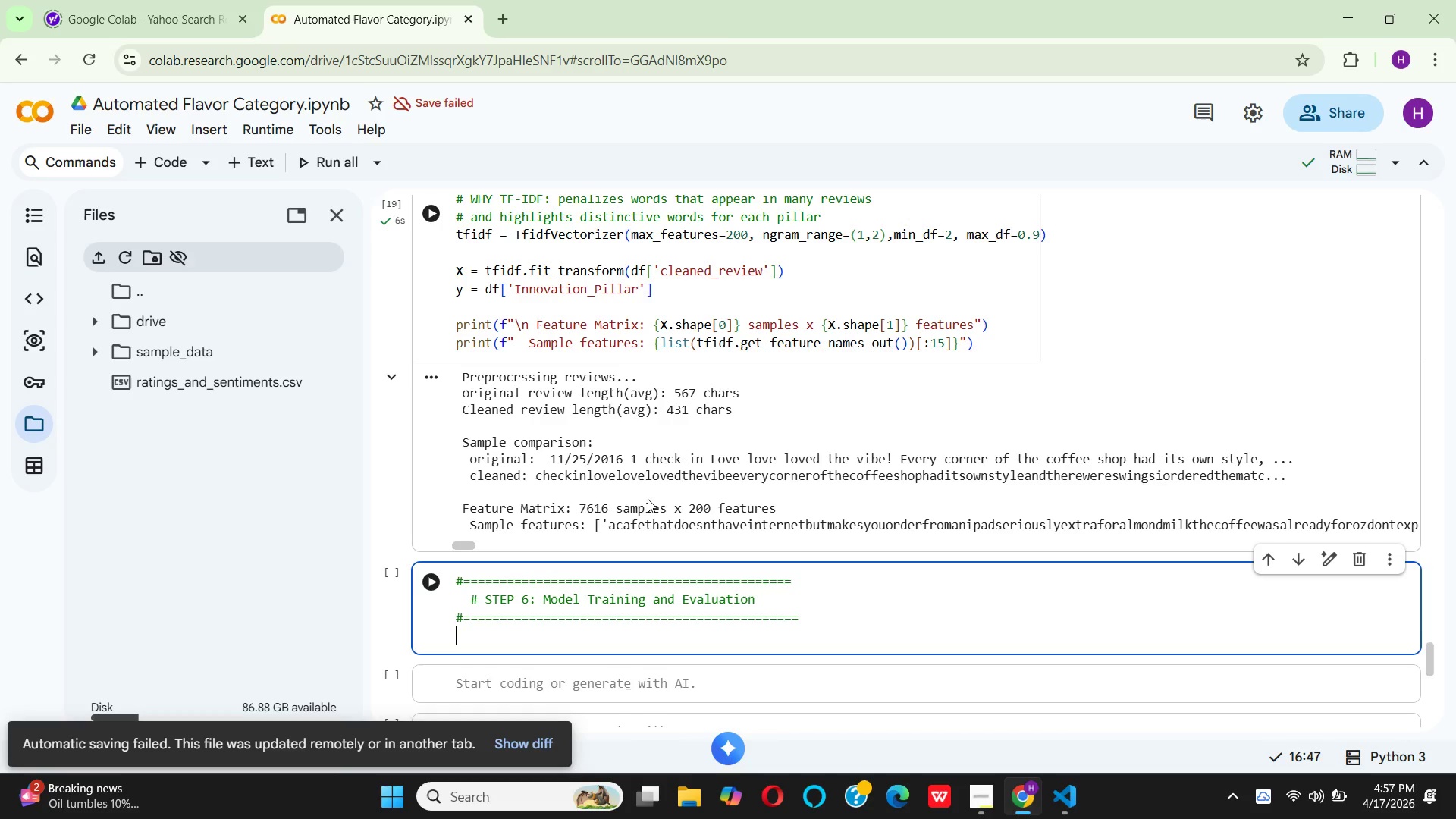 
wait(20.17)
 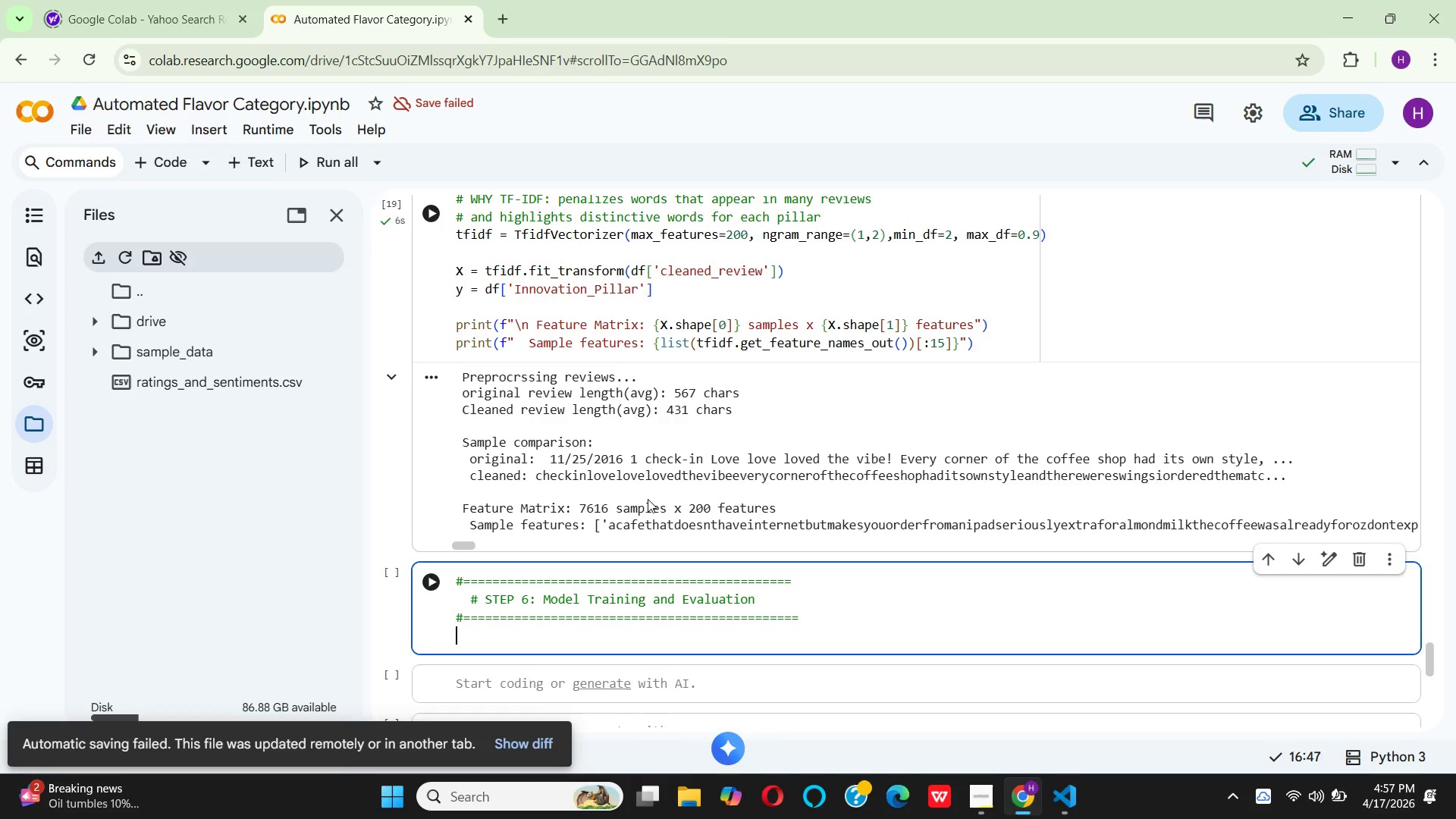 
scroll: coordinate [647, 500], scroll_direction: down, amount: 2.0
 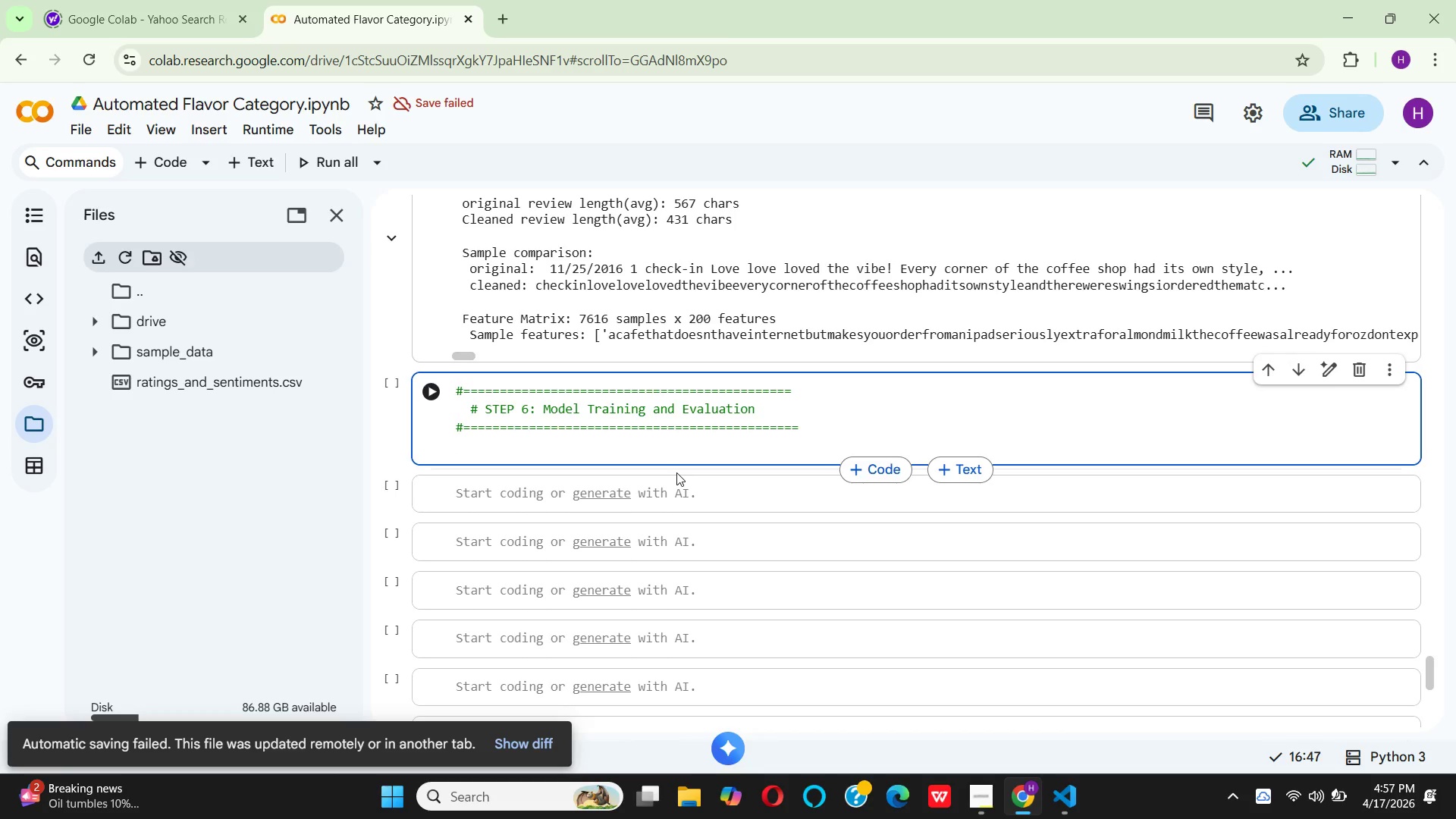 
wait(6.68)
 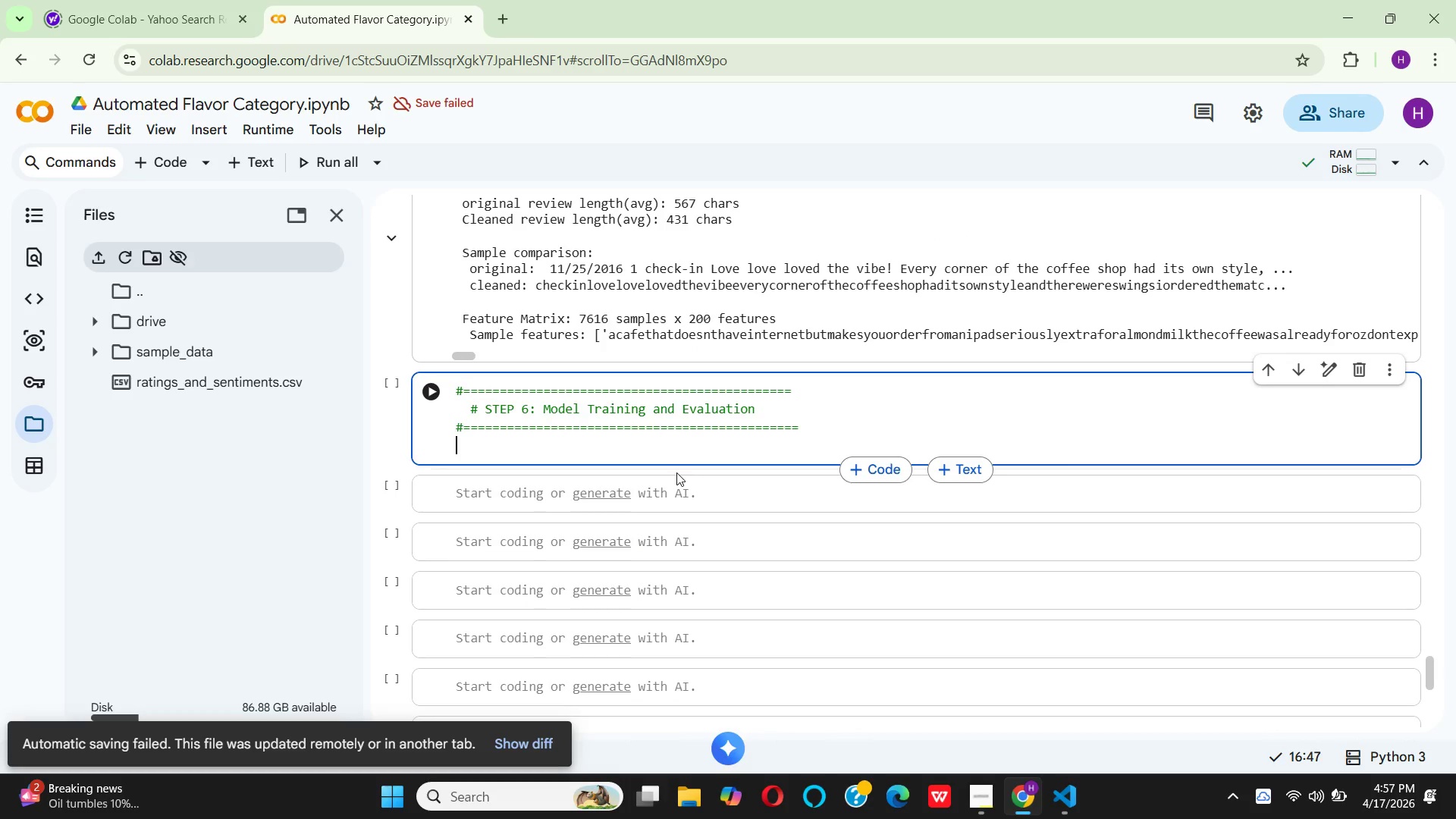 
key(Enter)
 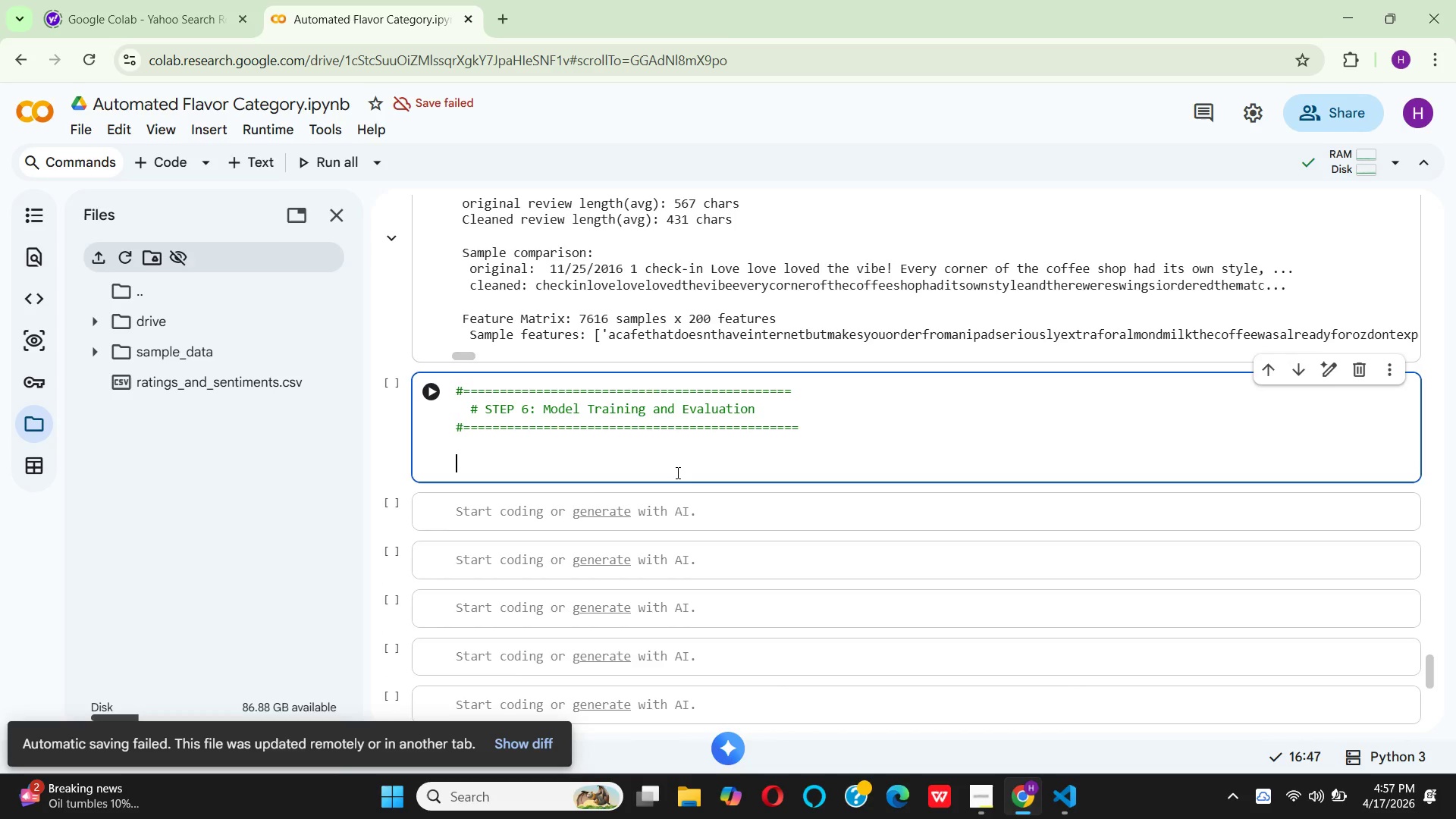 
key(Shift+3)
 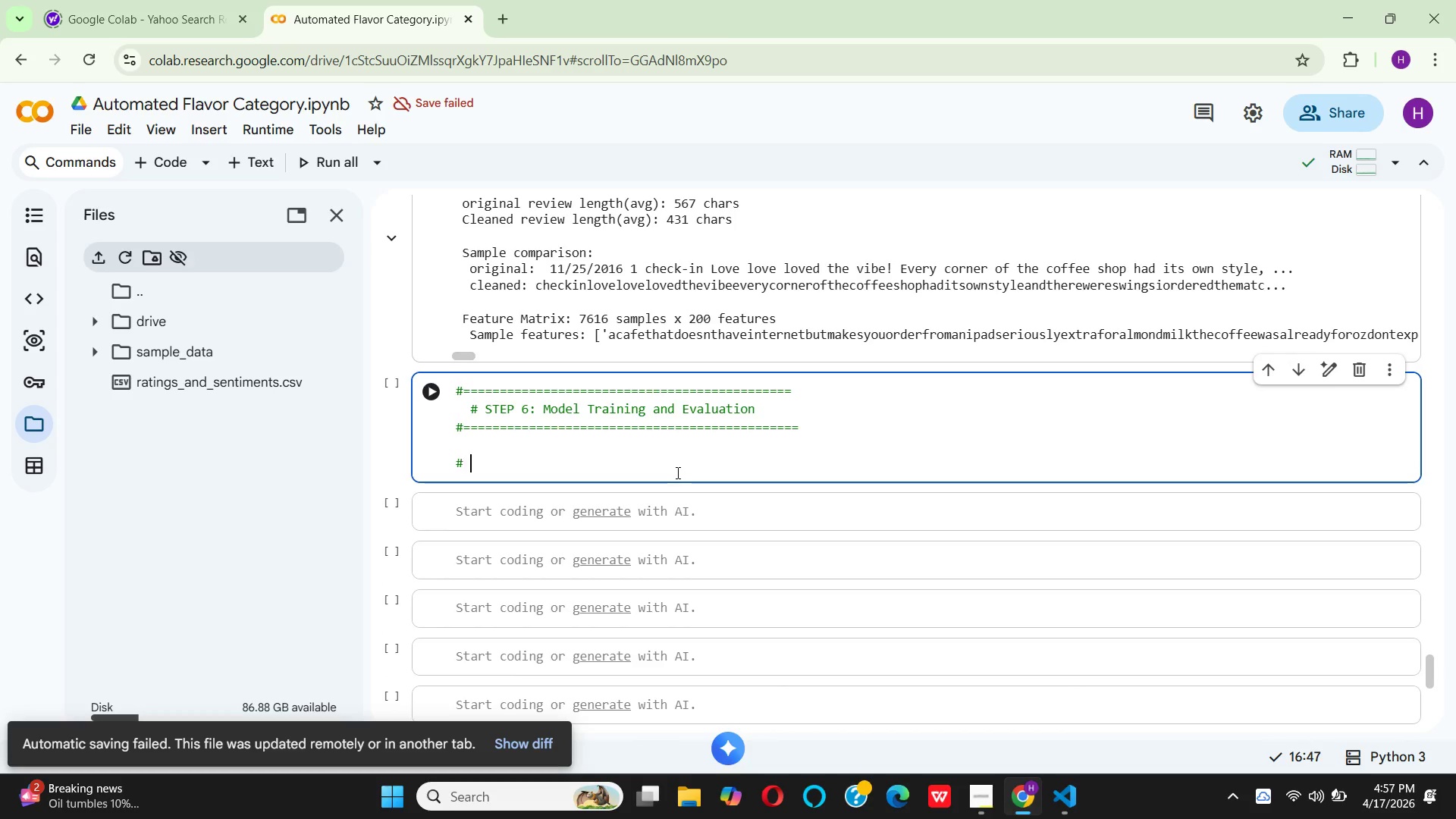 
key(Space)
 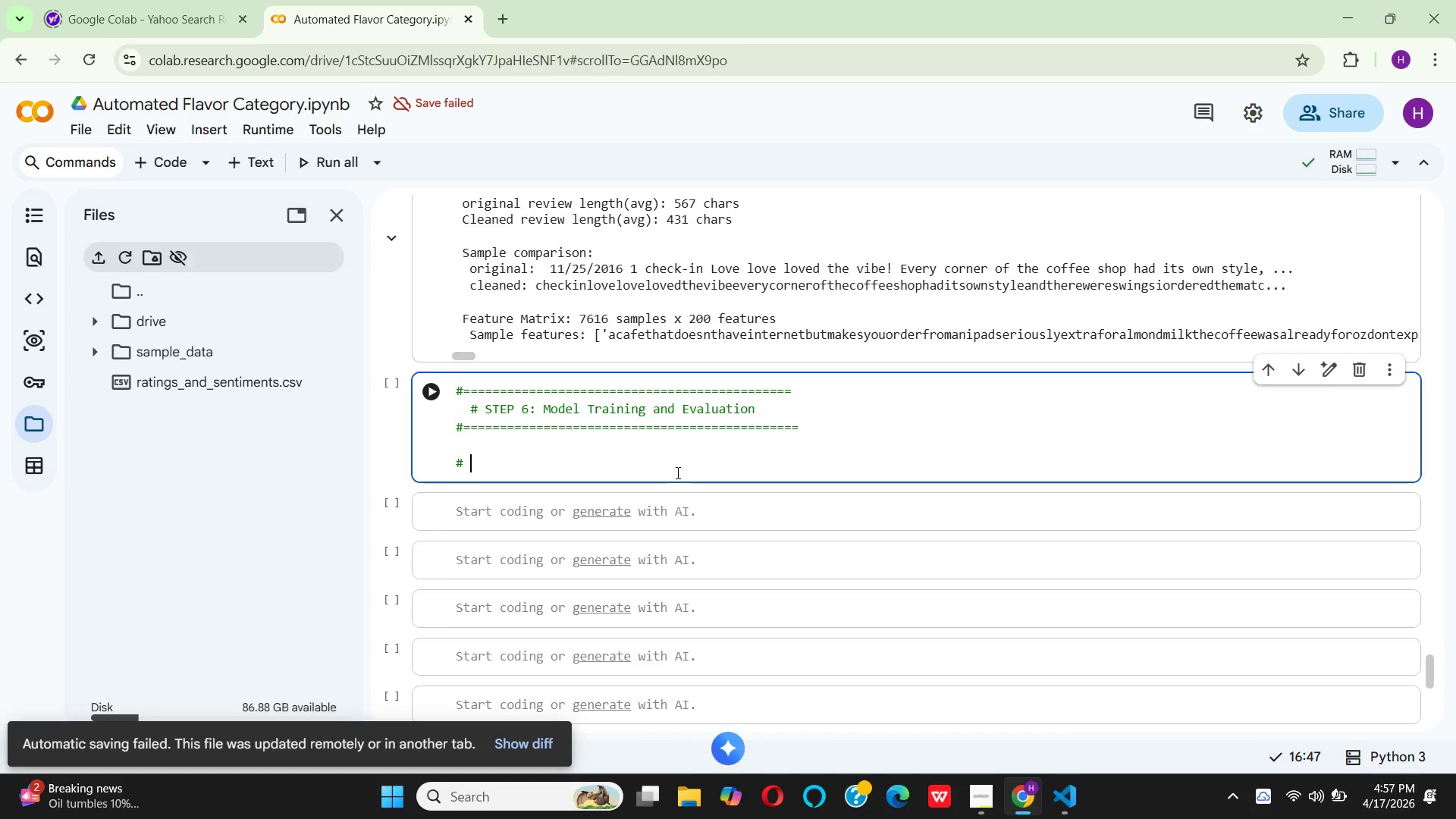 
wait(9.16)
 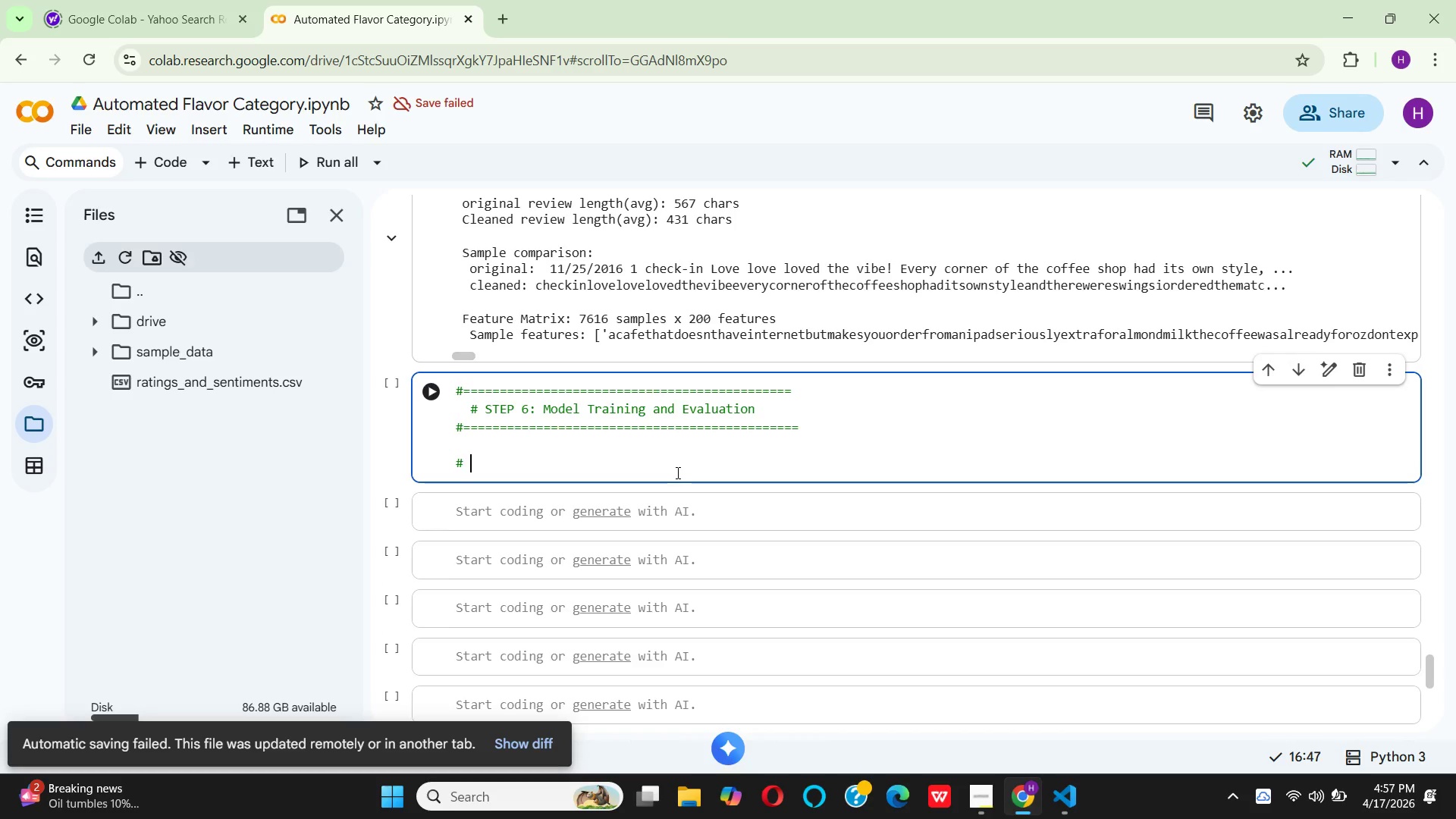 
type(Split data )
 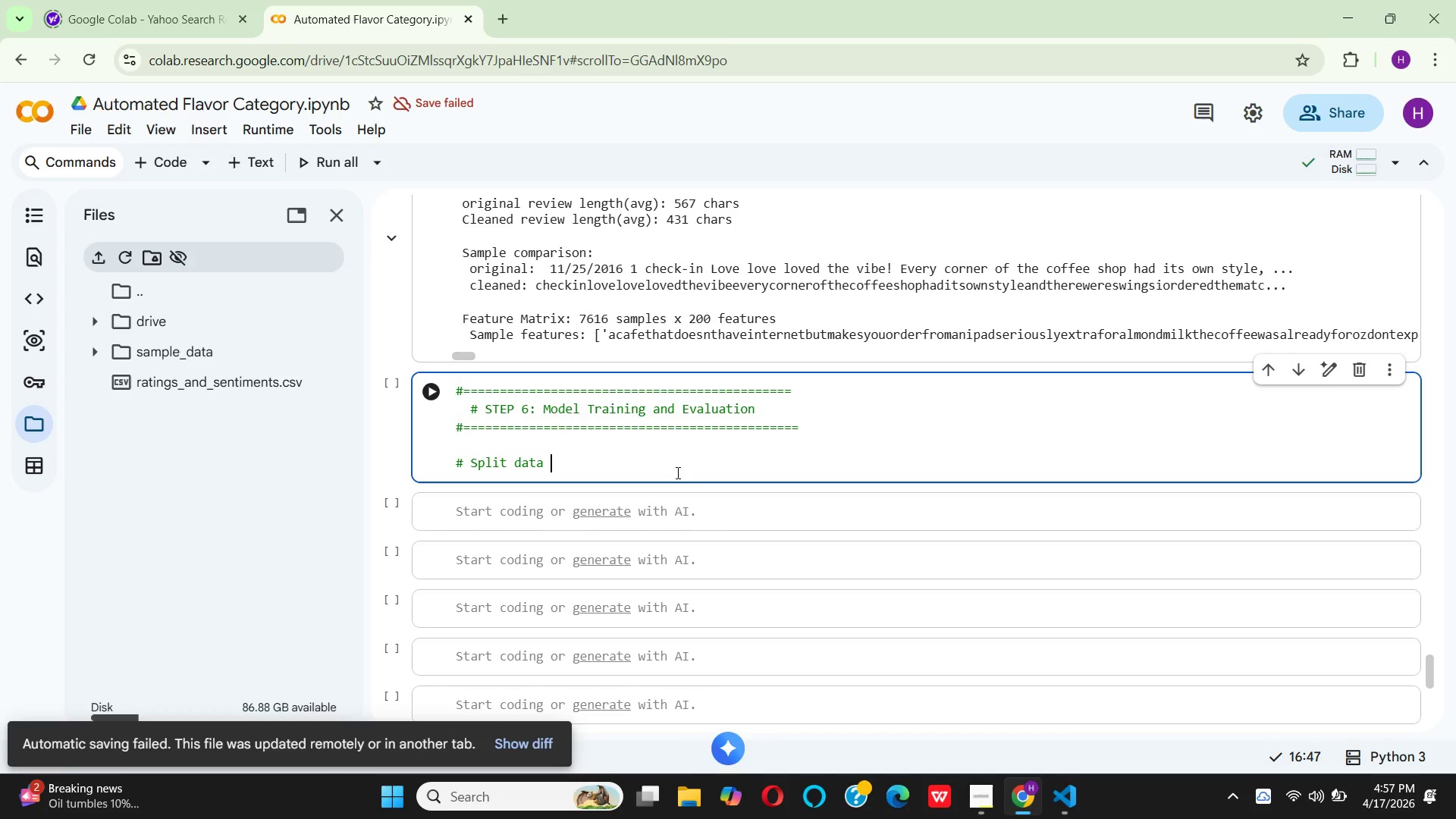 
key(Shift+9)
 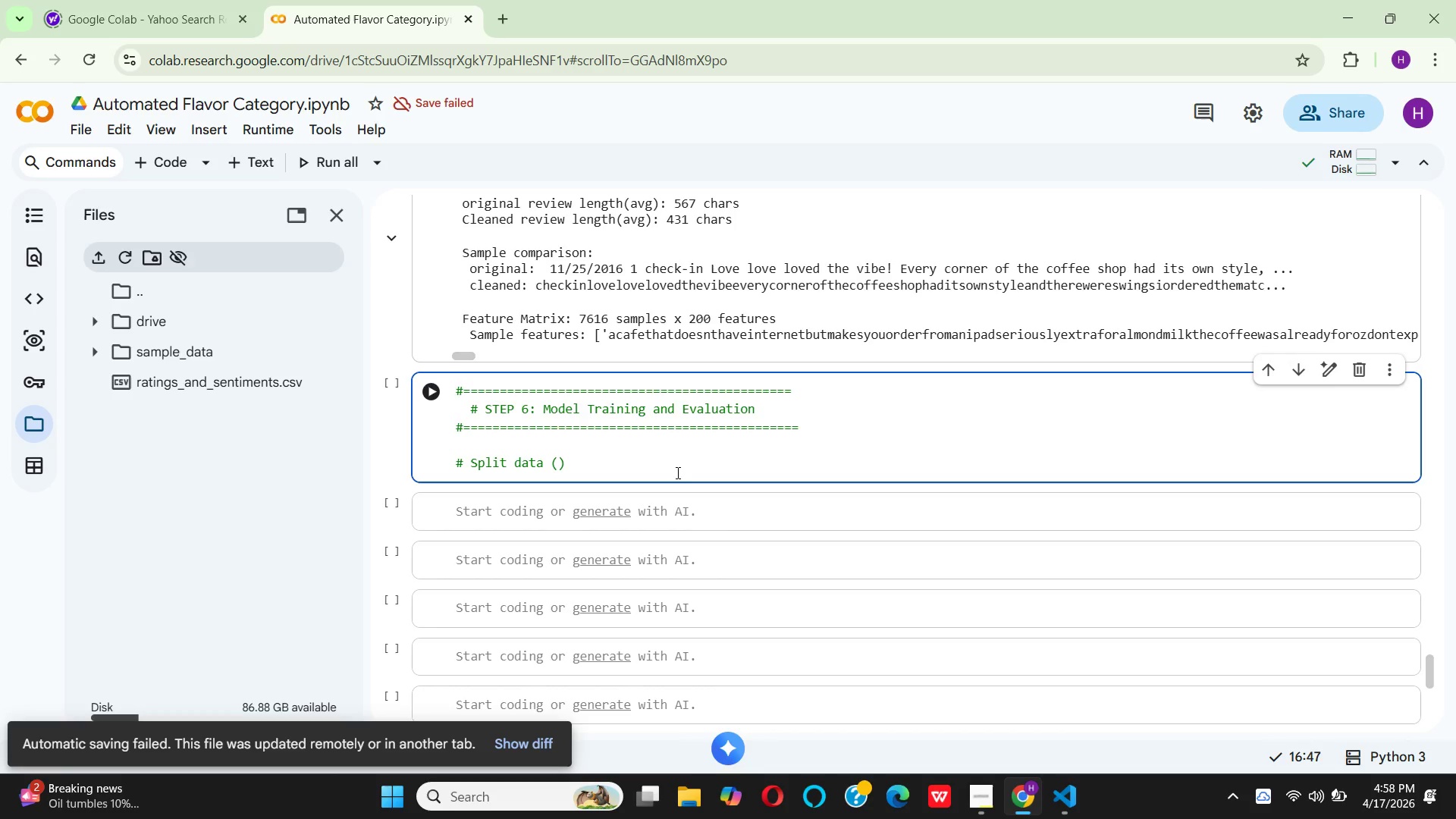 
wait(25.31)
 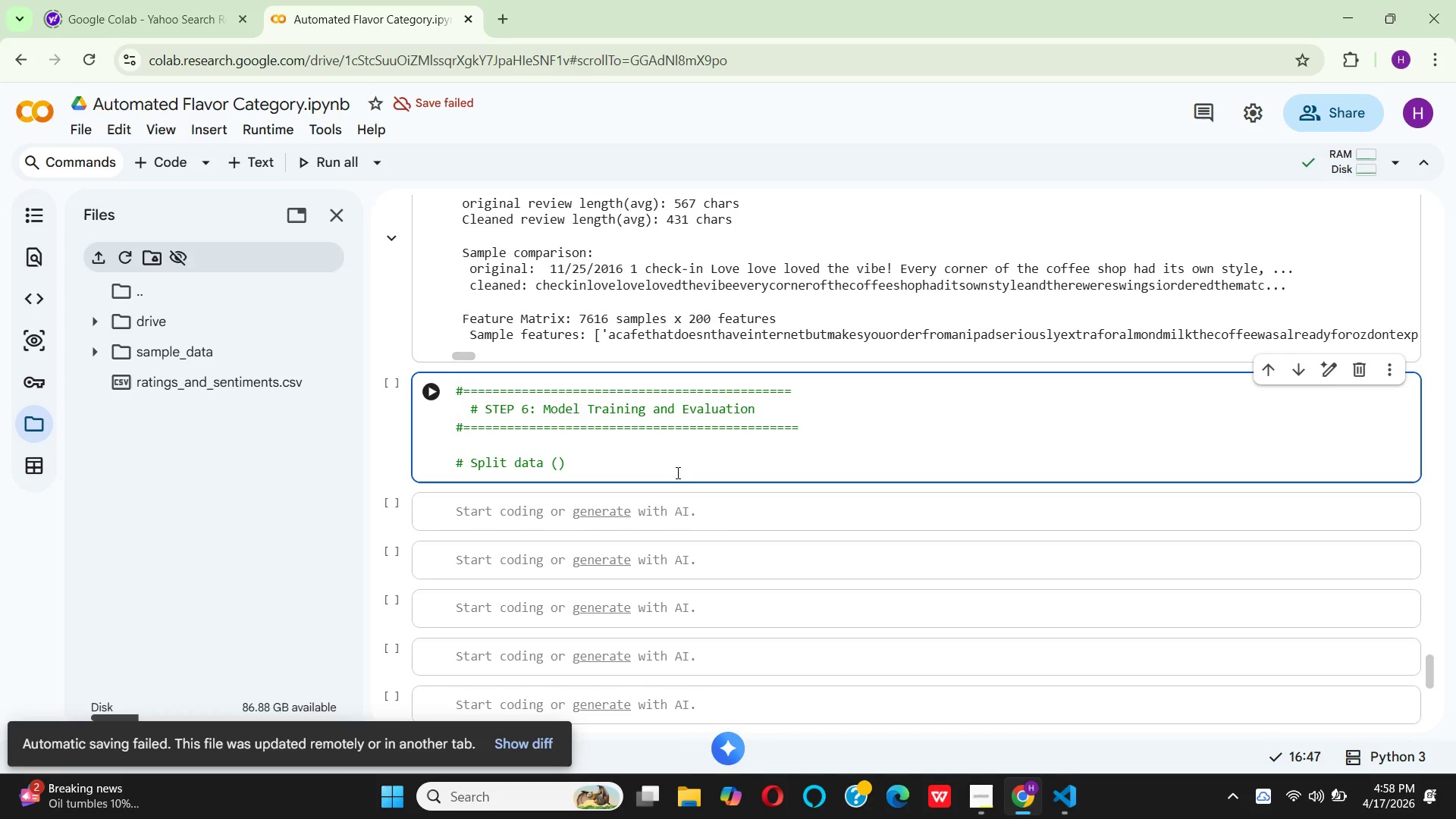 
type(stratified to maintain)
 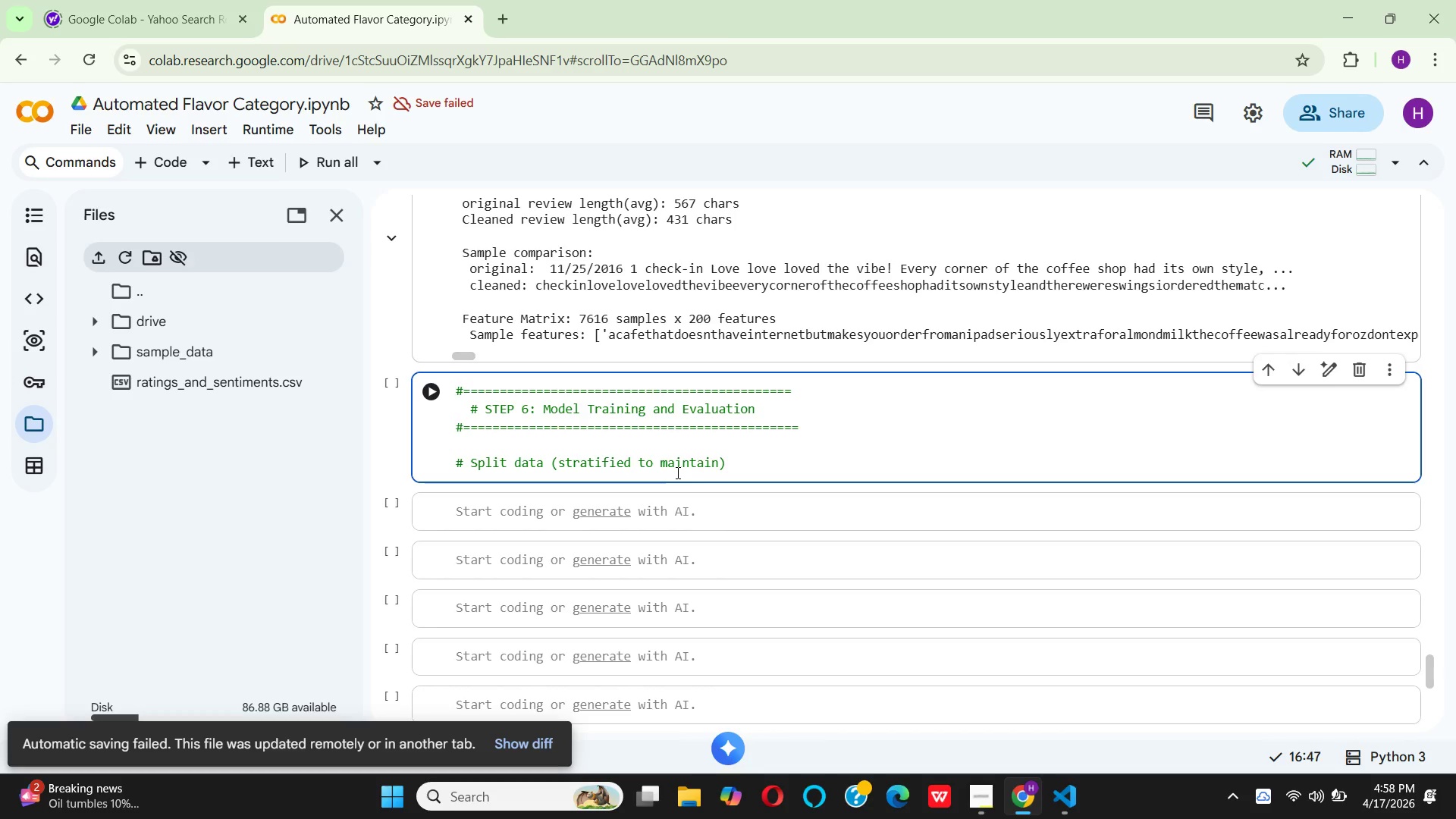 
type( pillar distr)
 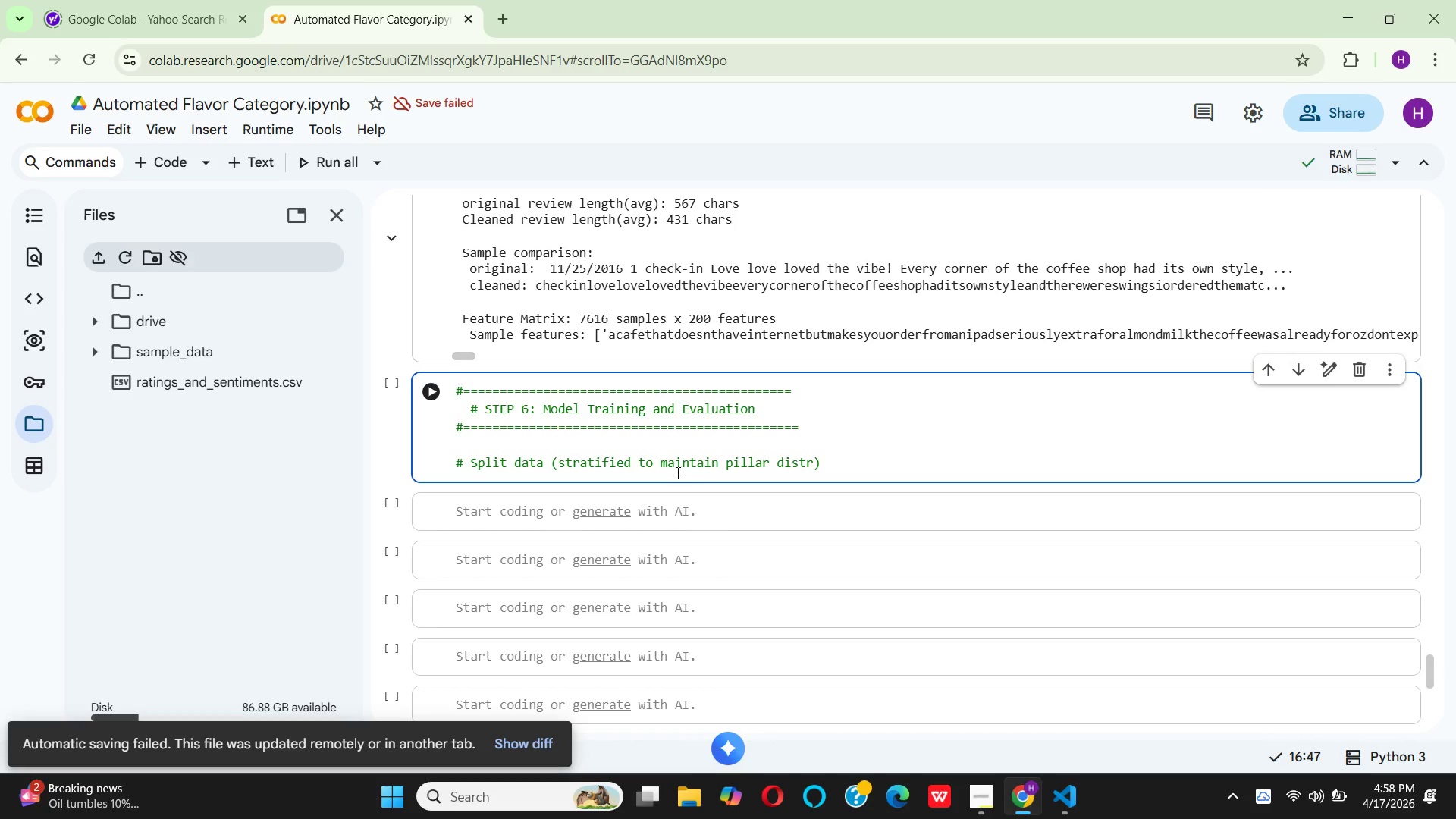 
type(ibution)
 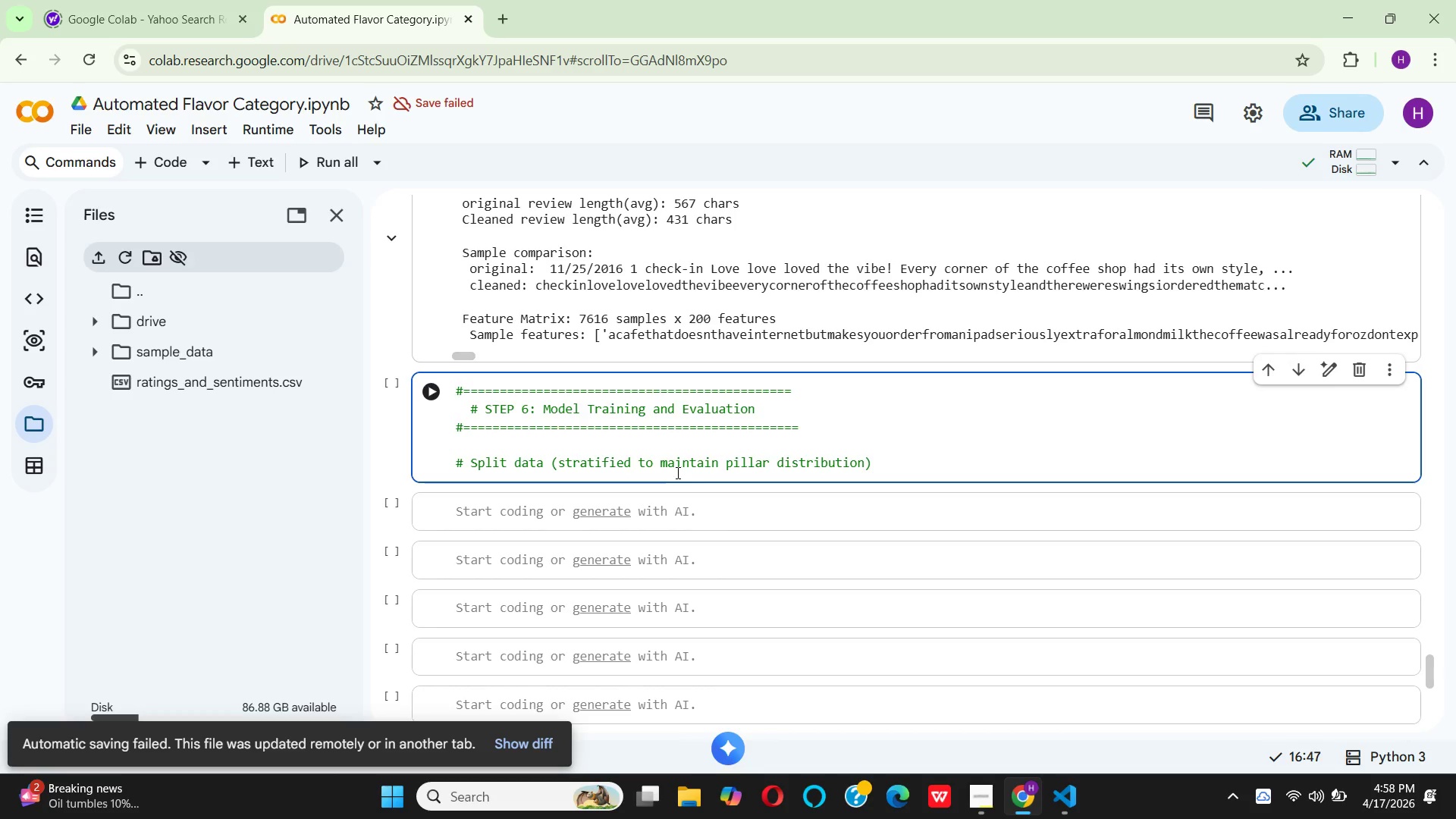 
key(ArrowRight)
 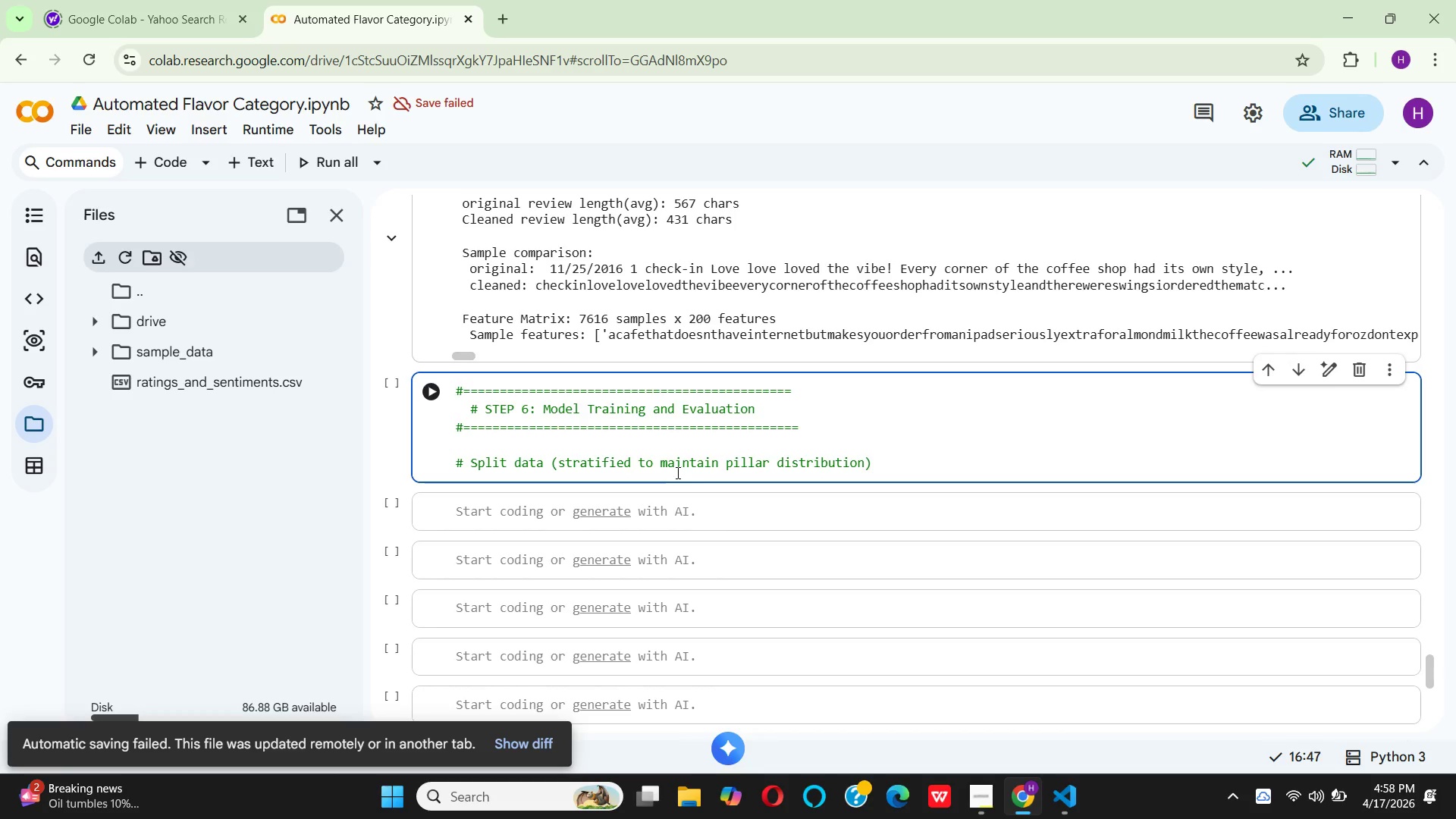 
key(Enter)
 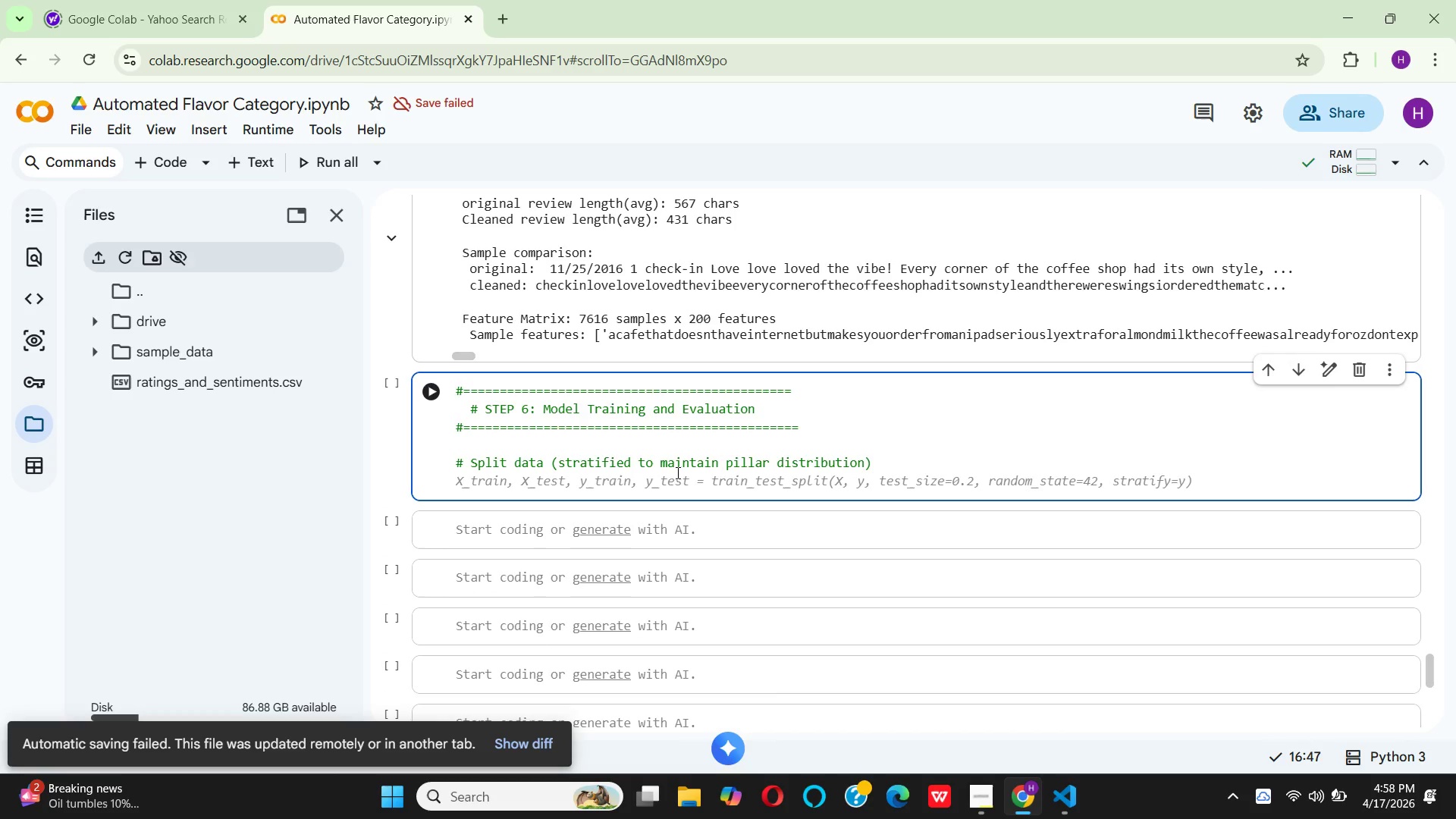 
key(CapsLock)
 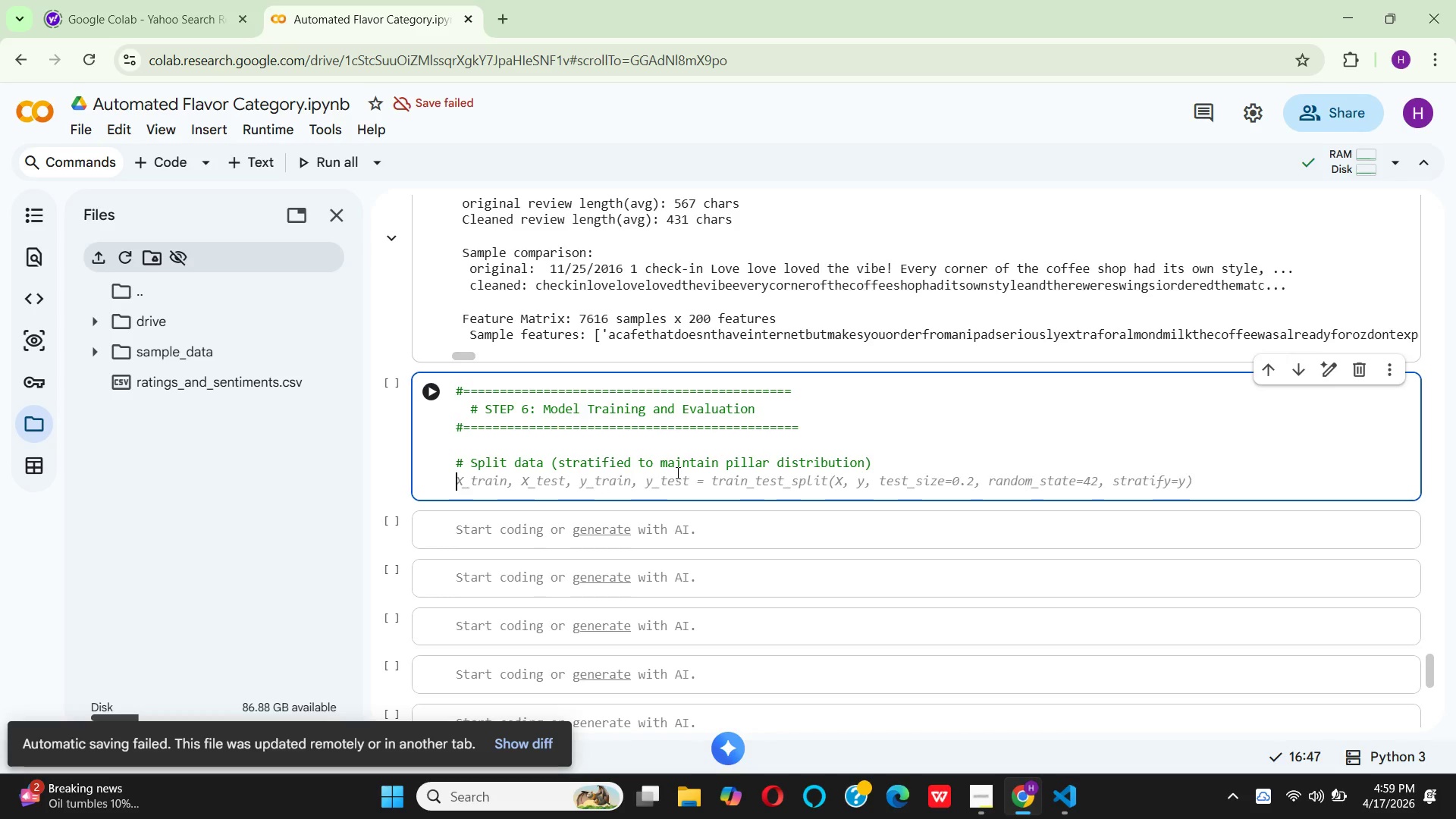 
key(X)
 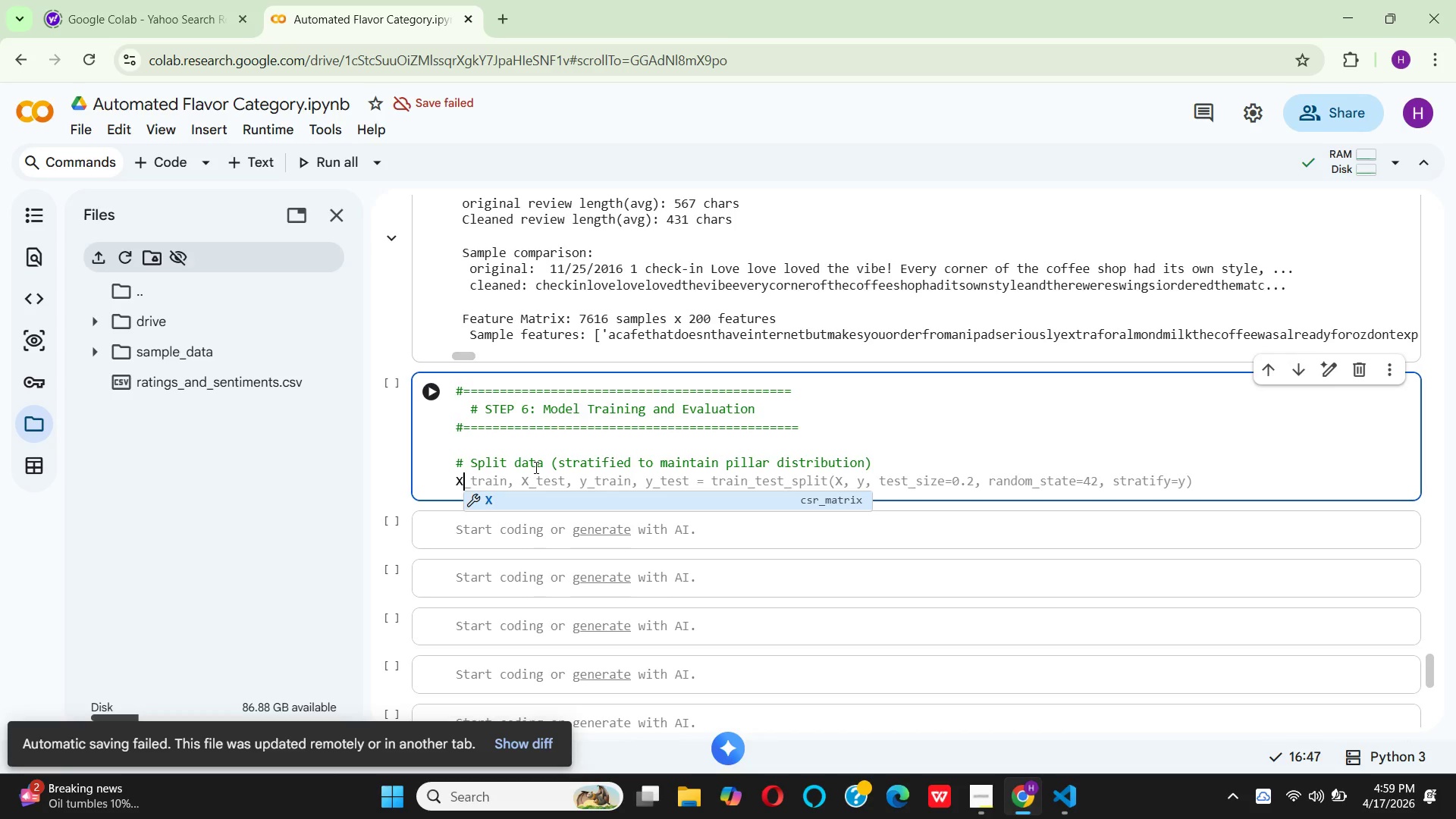 
left_click([493, 476])
 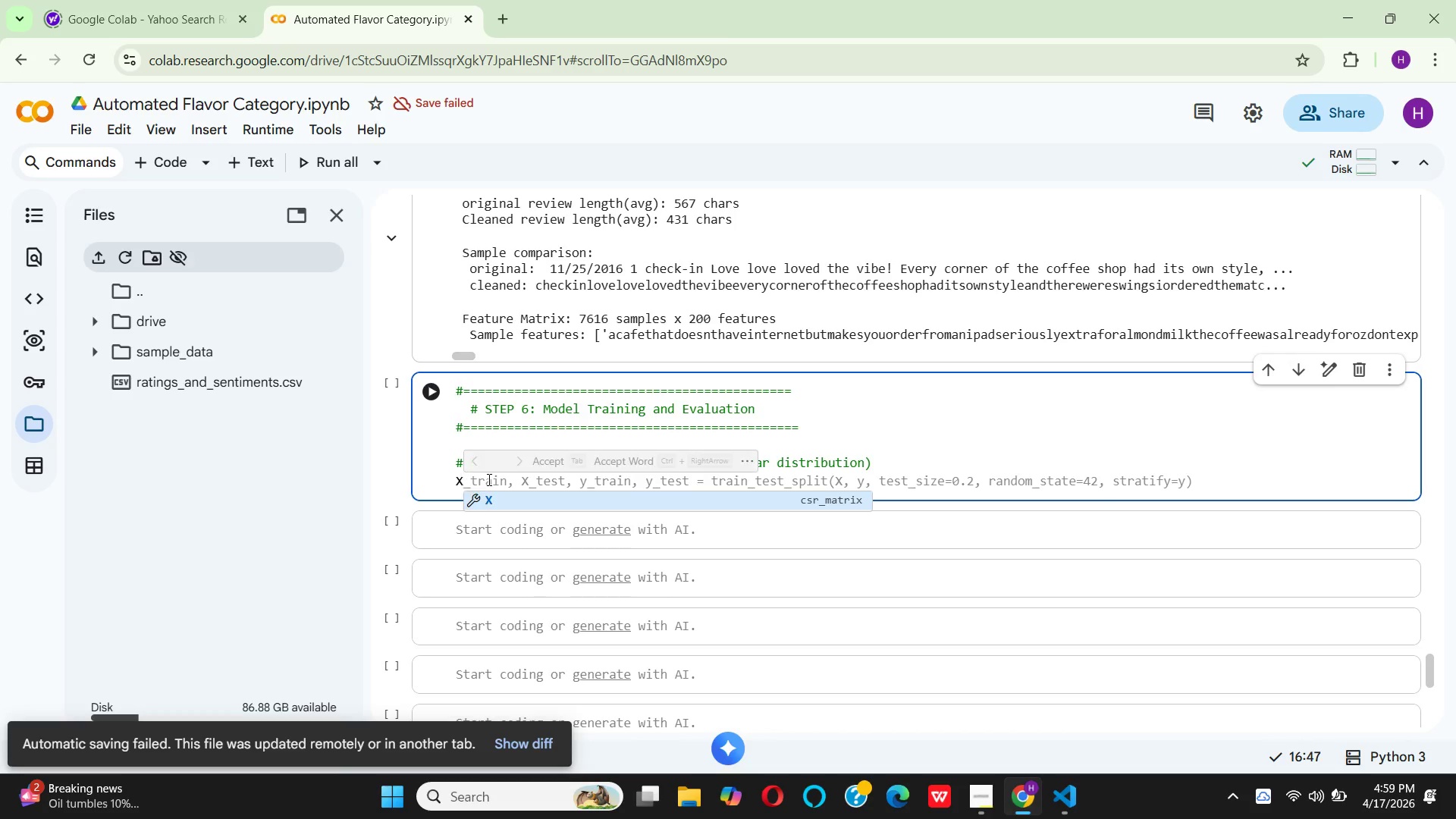 
left_click([488, 479])
 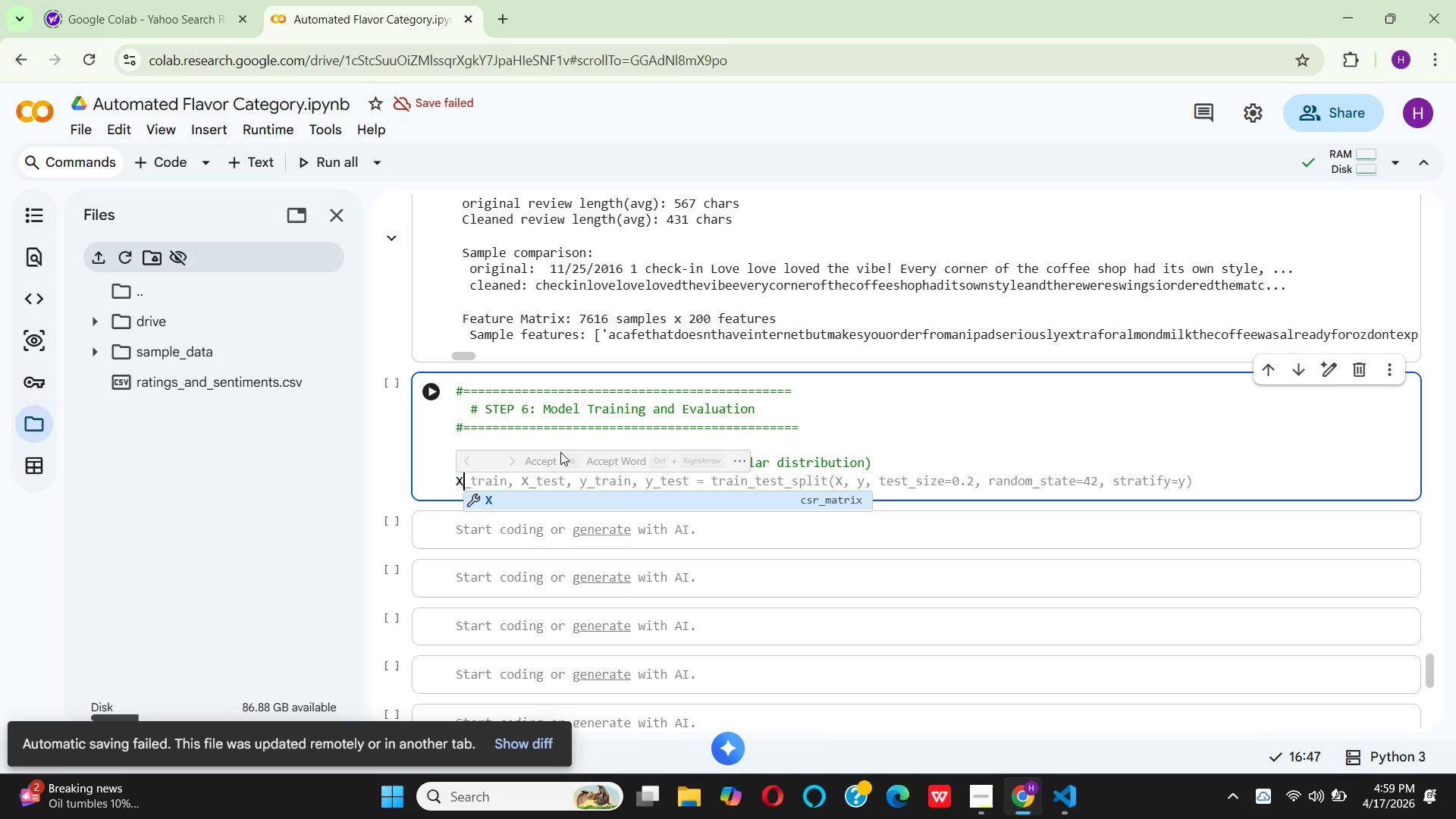 
left_click([550, 463])
 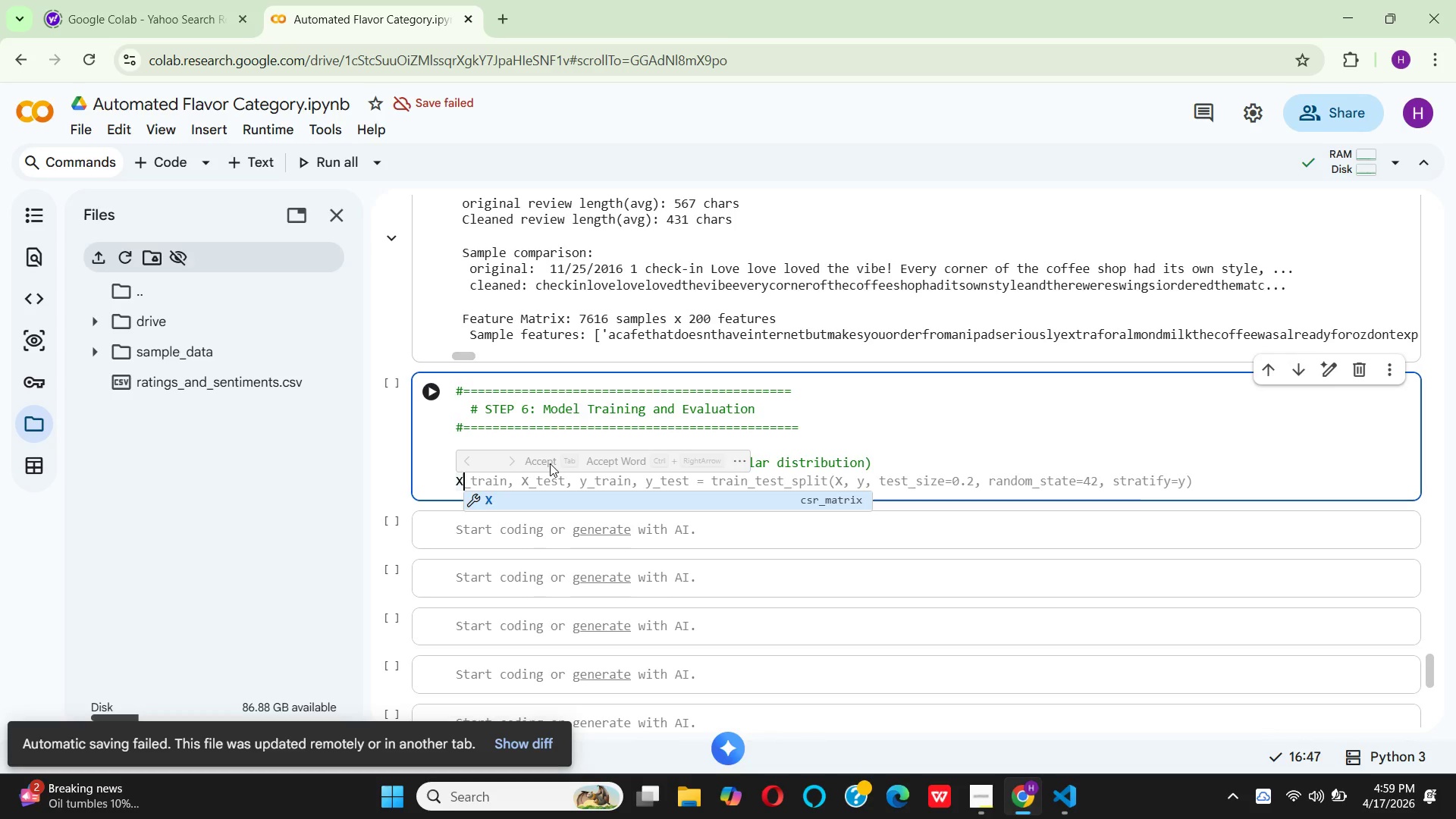 
double_click([550, 463])
 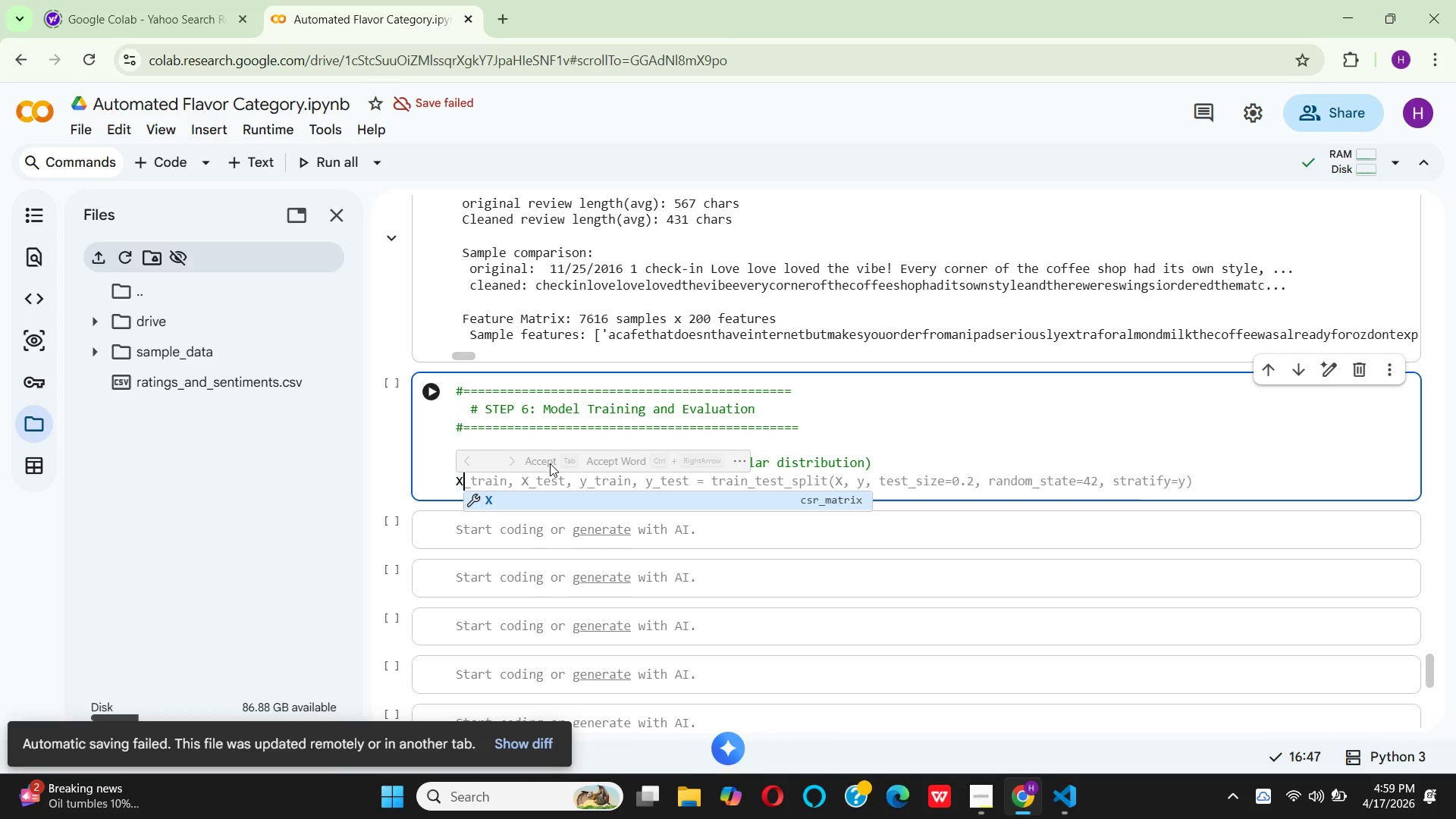 
key(Shift+Minus)
 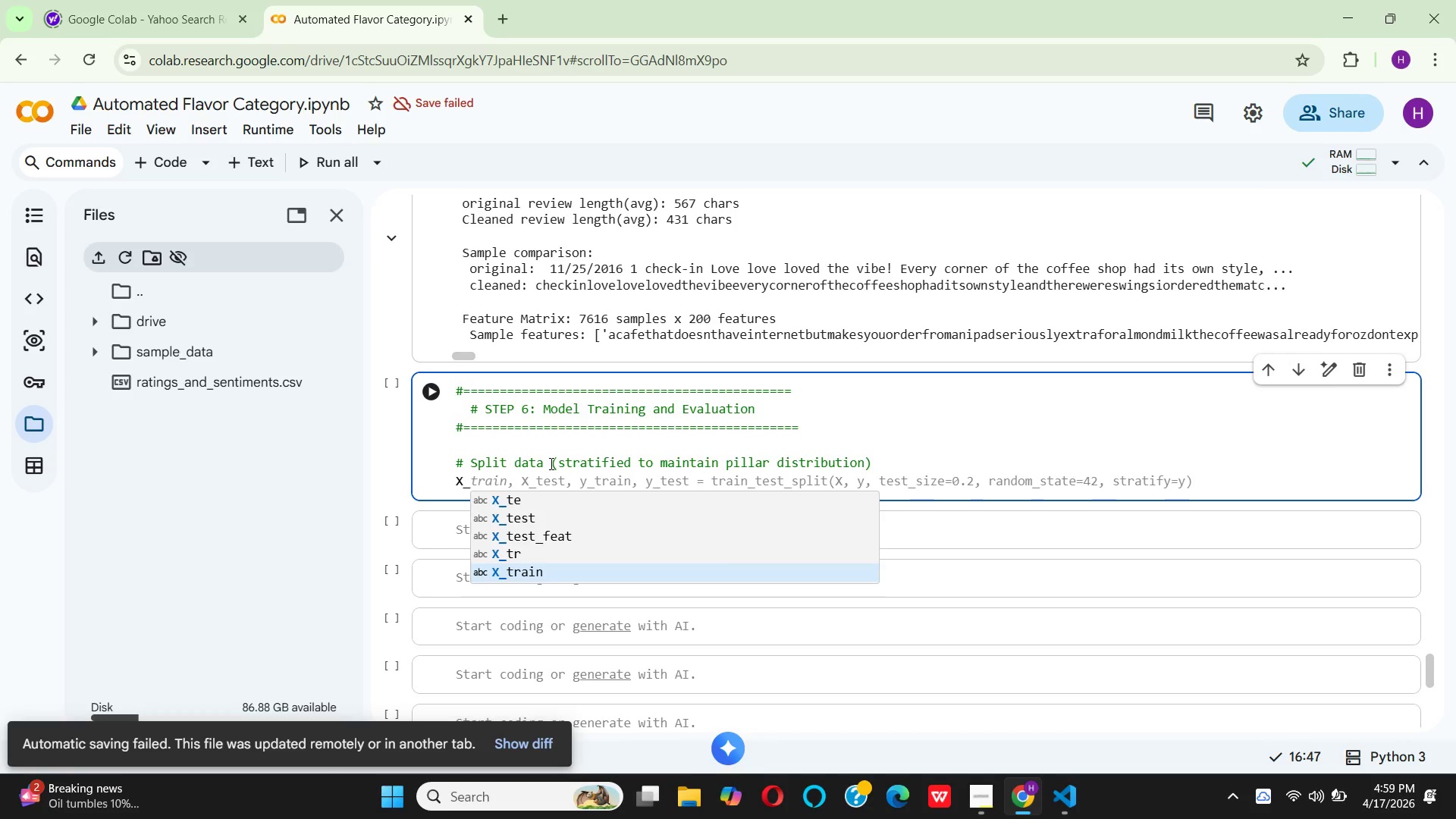 
key(Enter)
 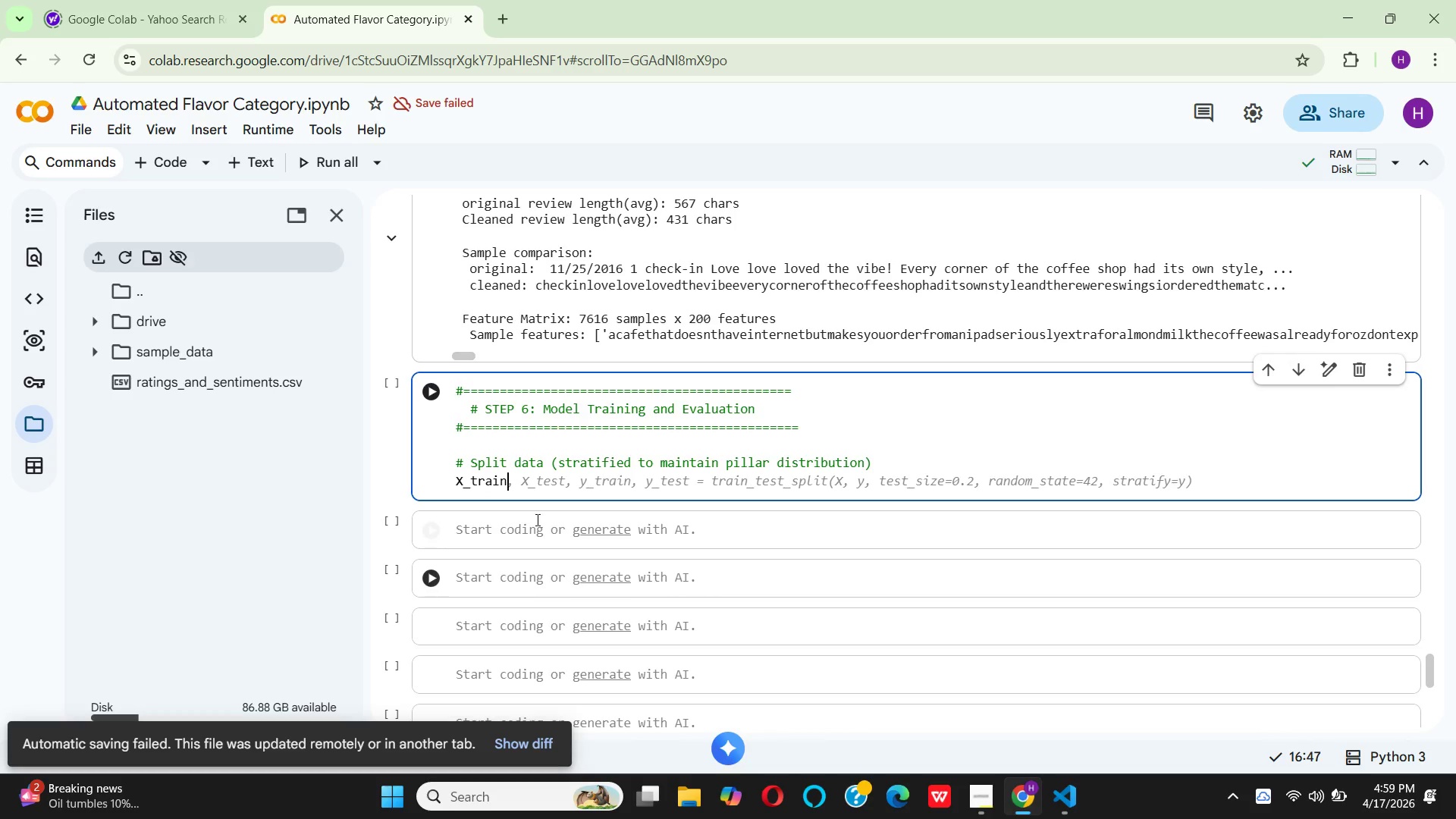 
mouse_move([513, 484])
 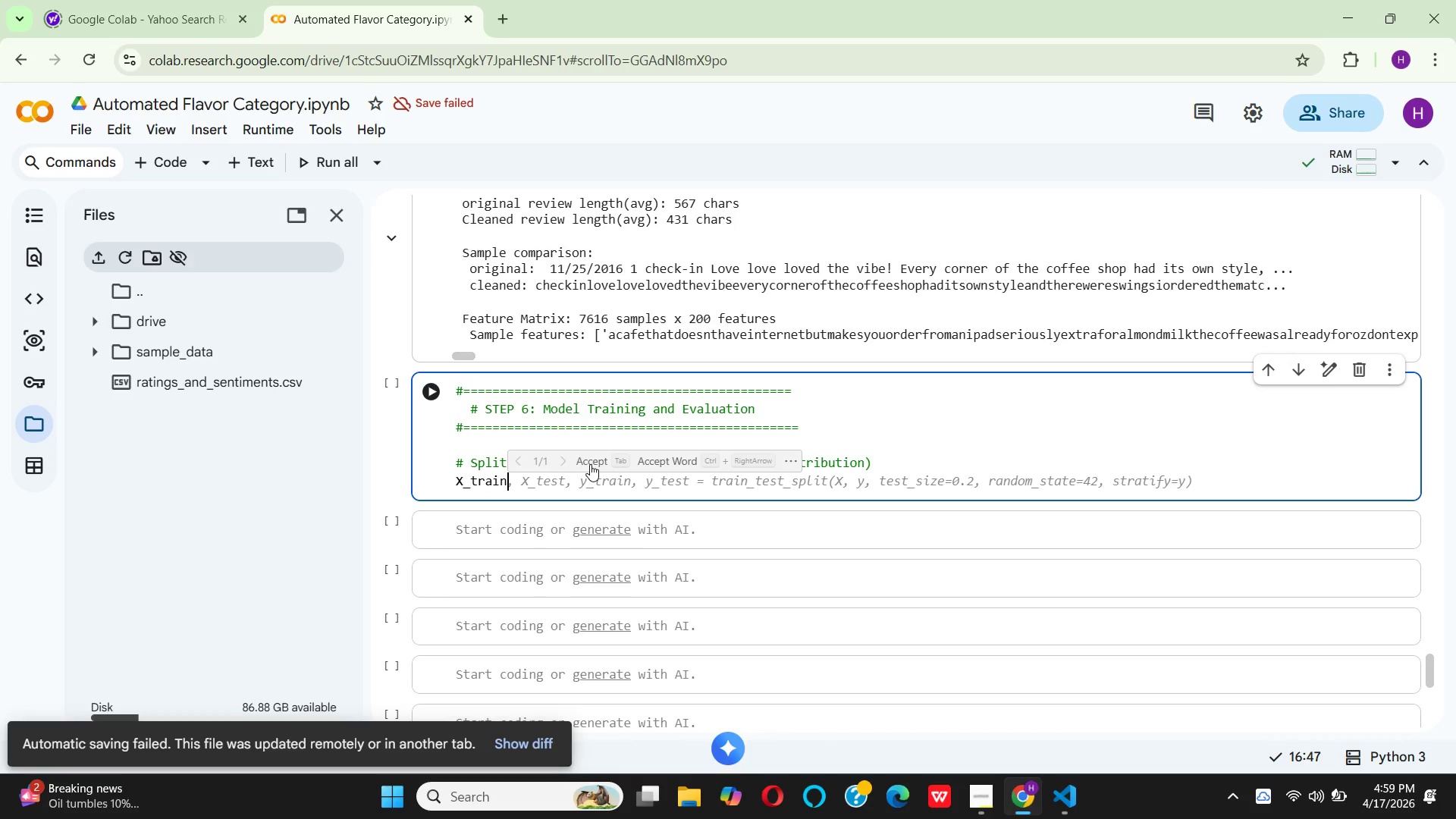 
left_click([590, 464])
 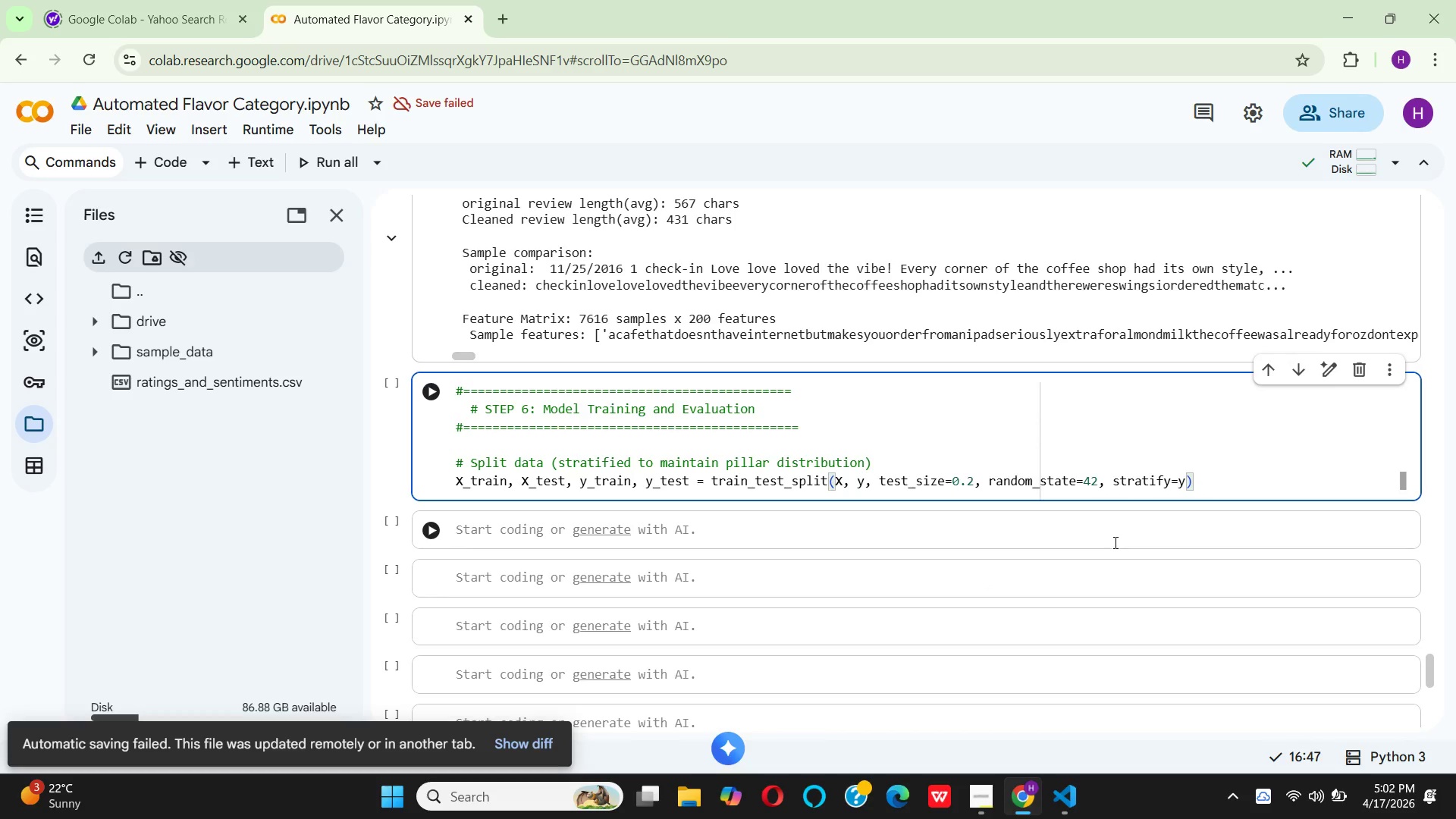 
wait(208.63)
 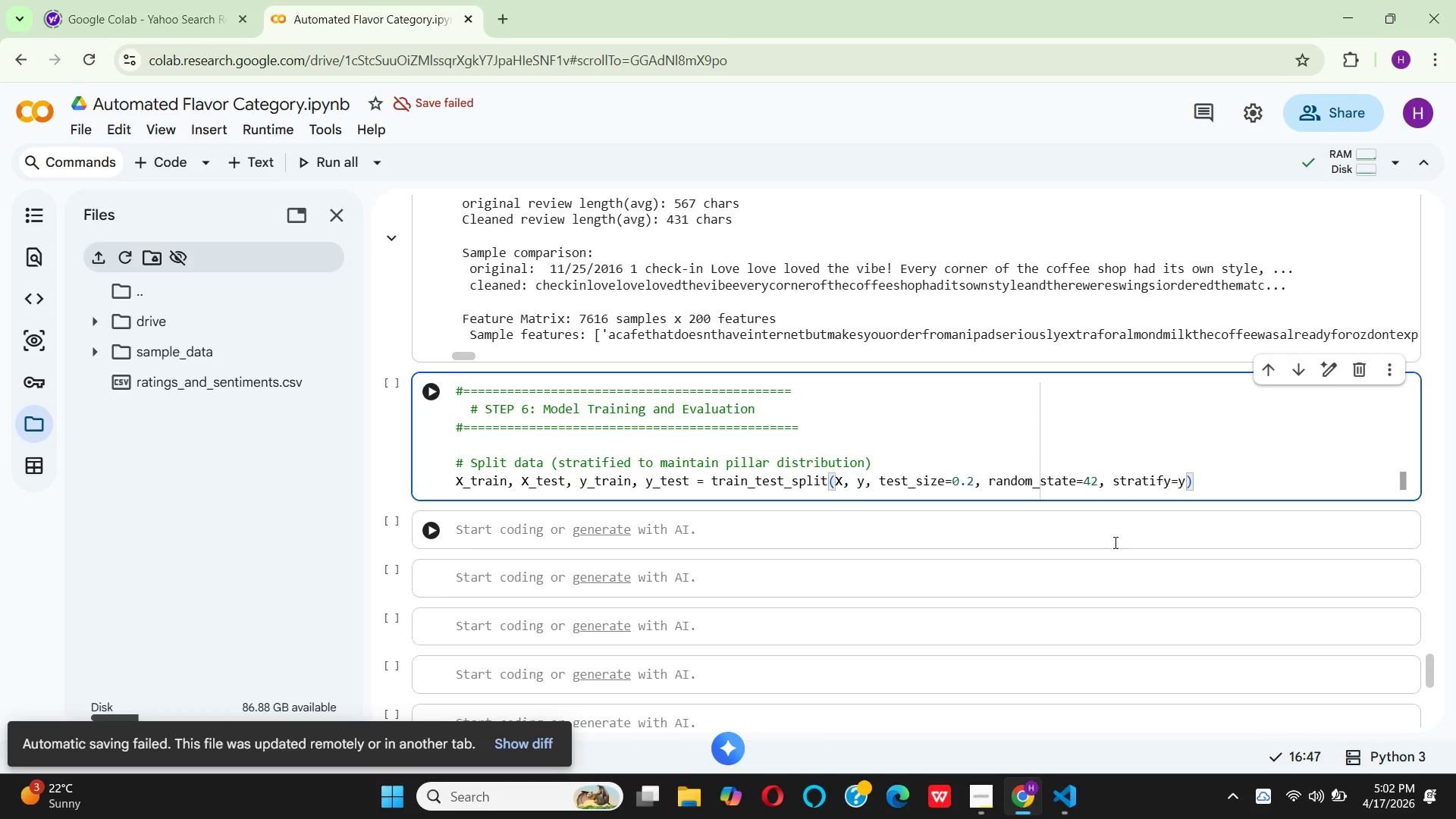 
mouse_move([824, 480])
 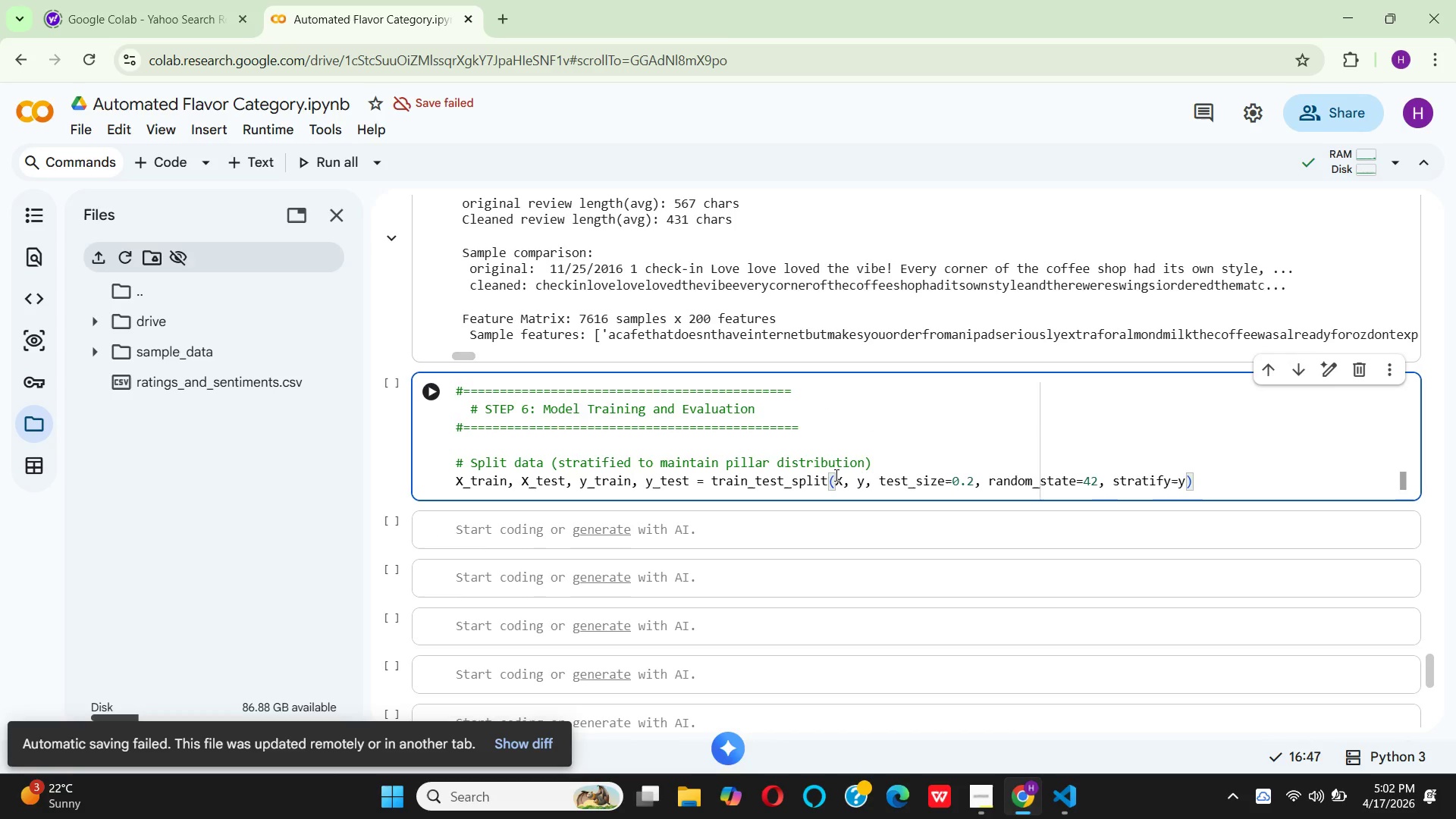 
left_click([835, 475])
 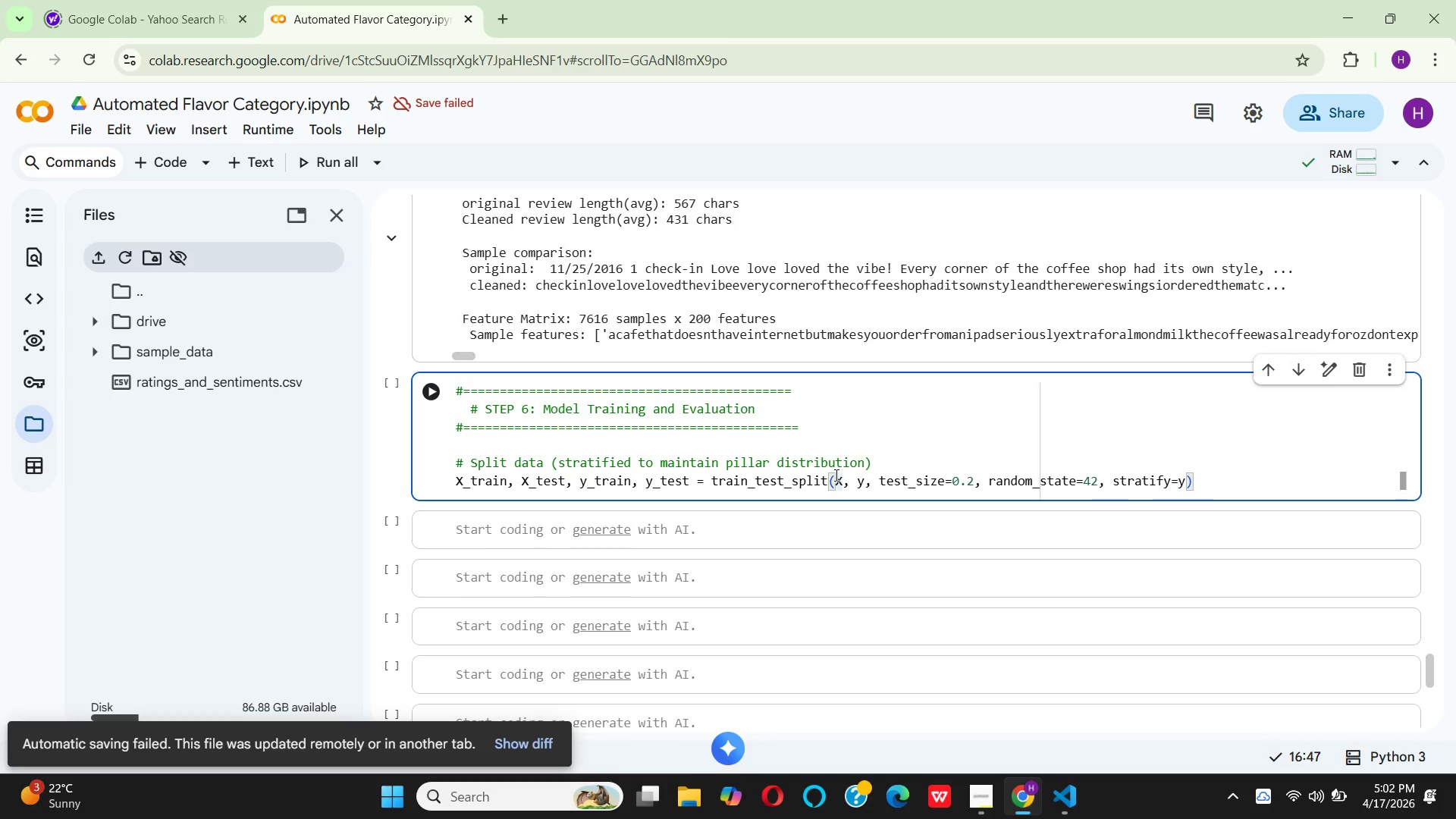 
key(Enter)
 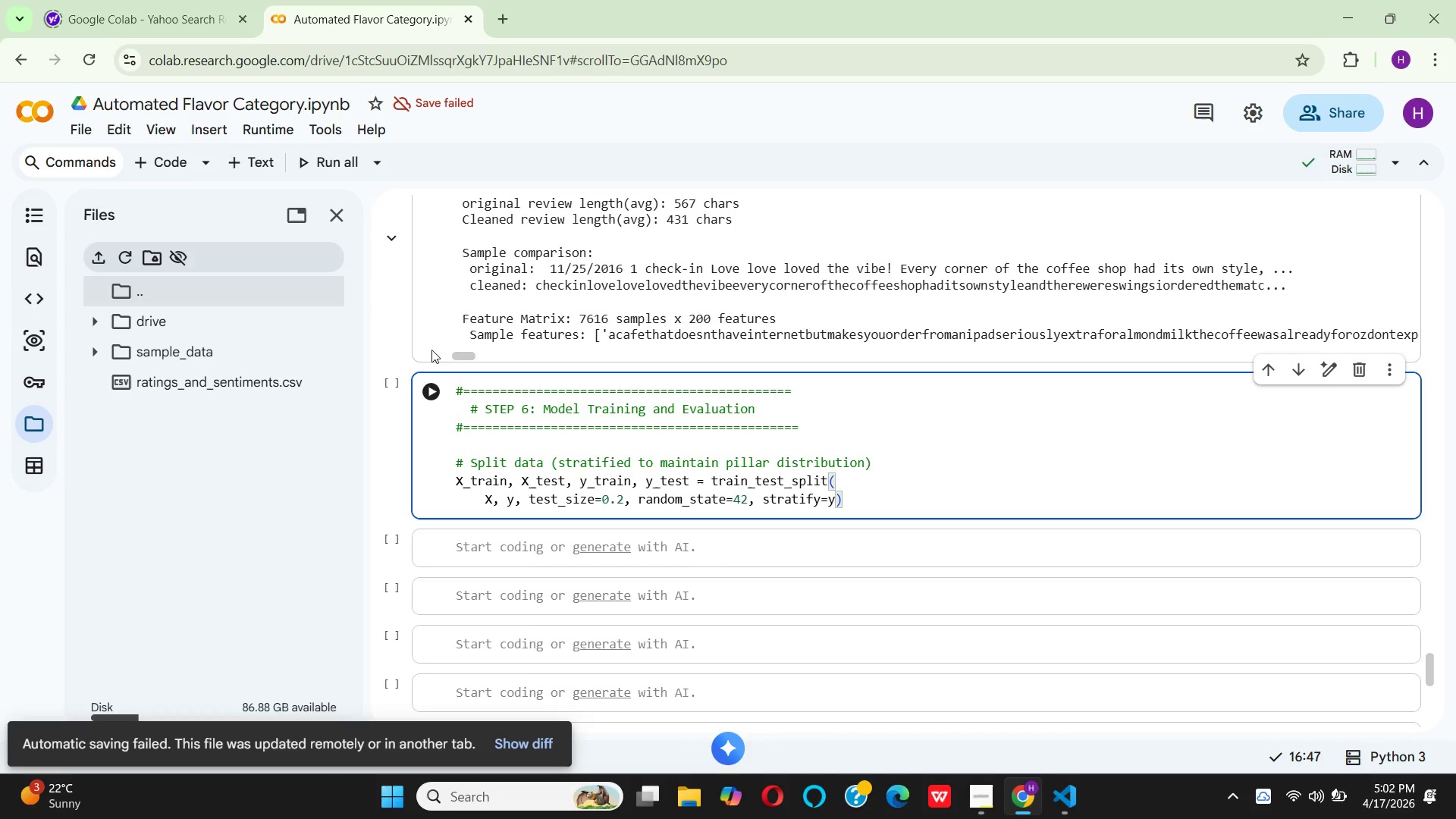 
left_click([623, 507])
 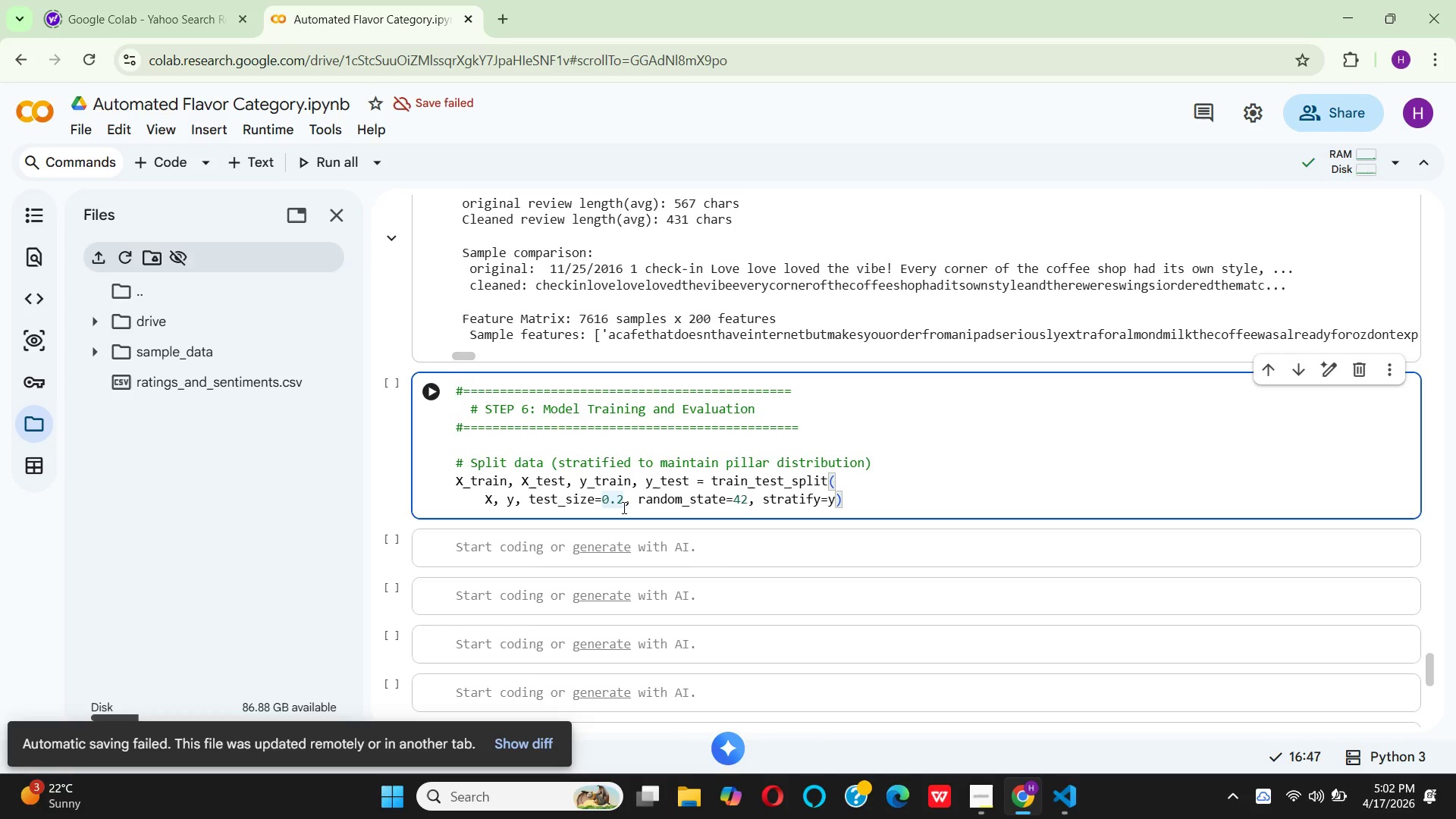 
key(Backspace)
 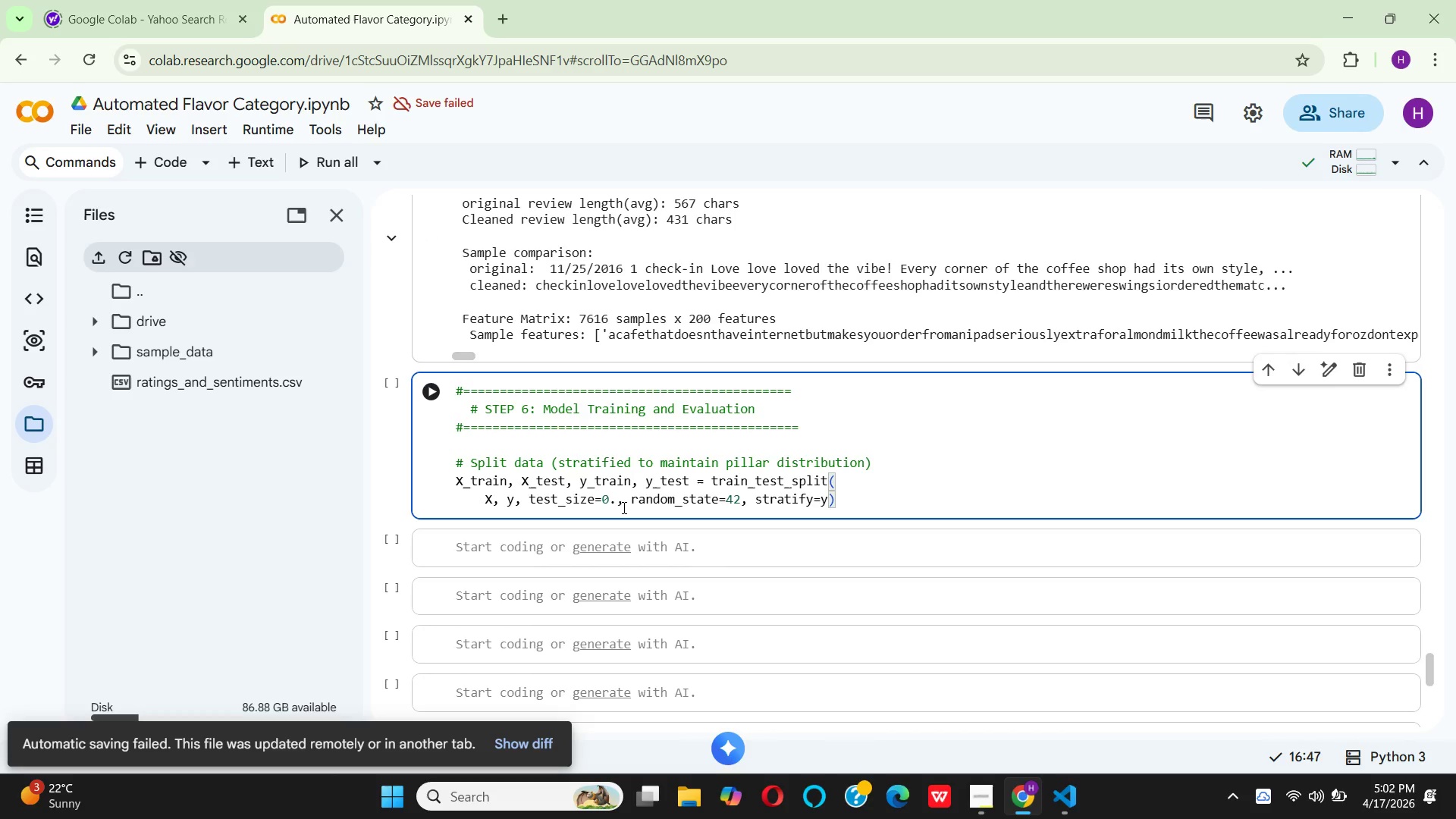 
key(3)
 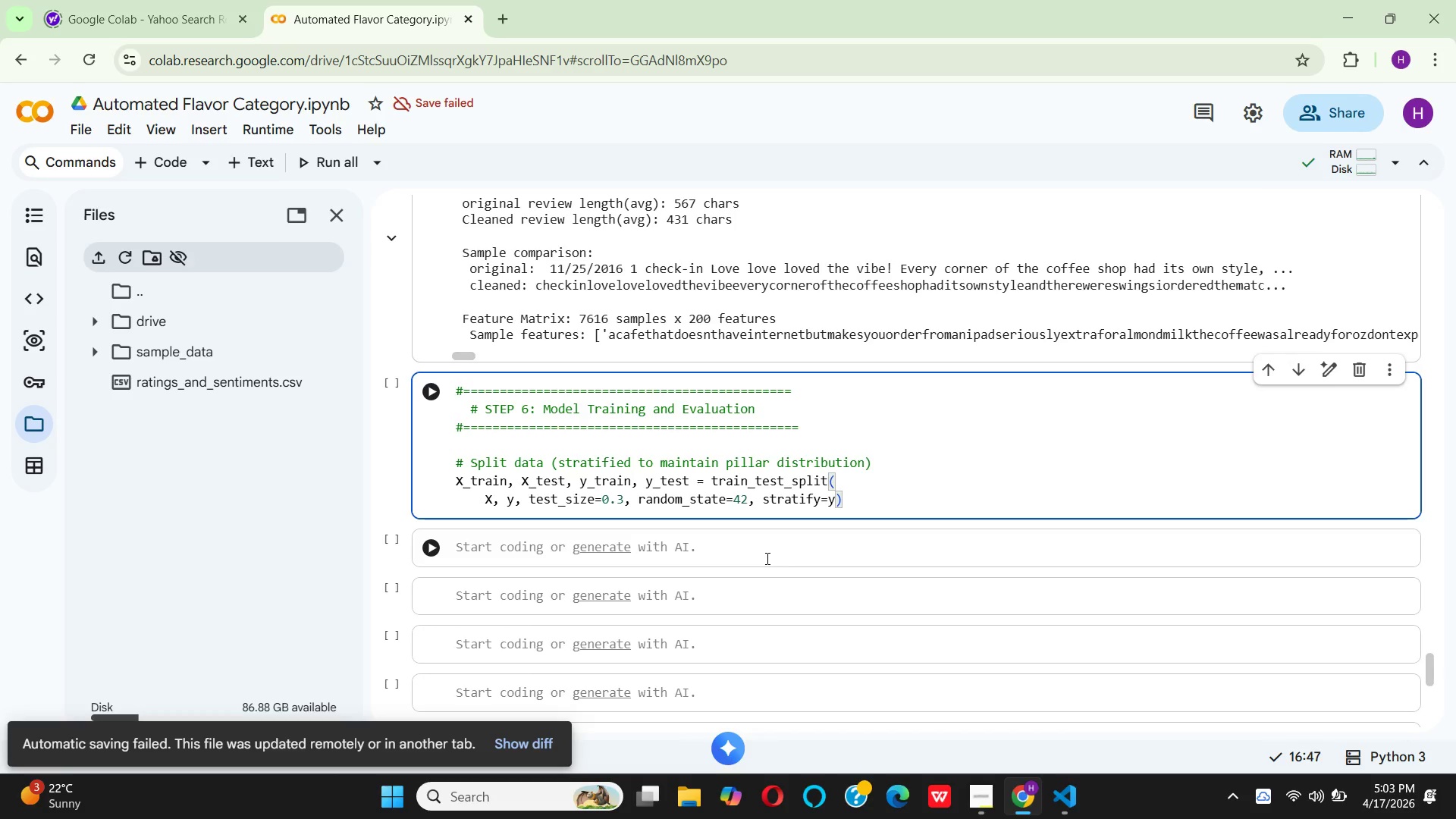 
wait(6.17)
 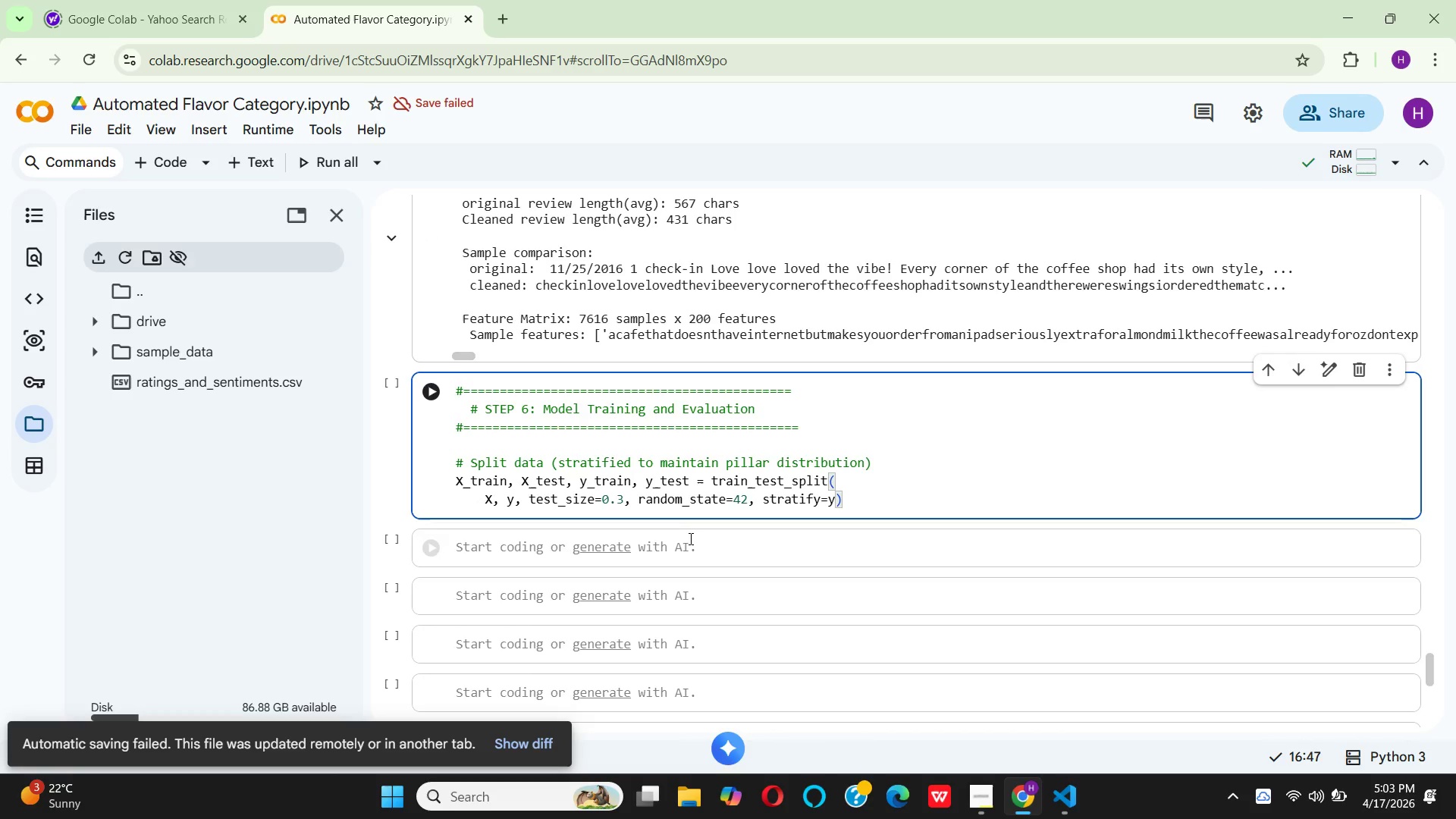 
mouse_move([864, 518])
 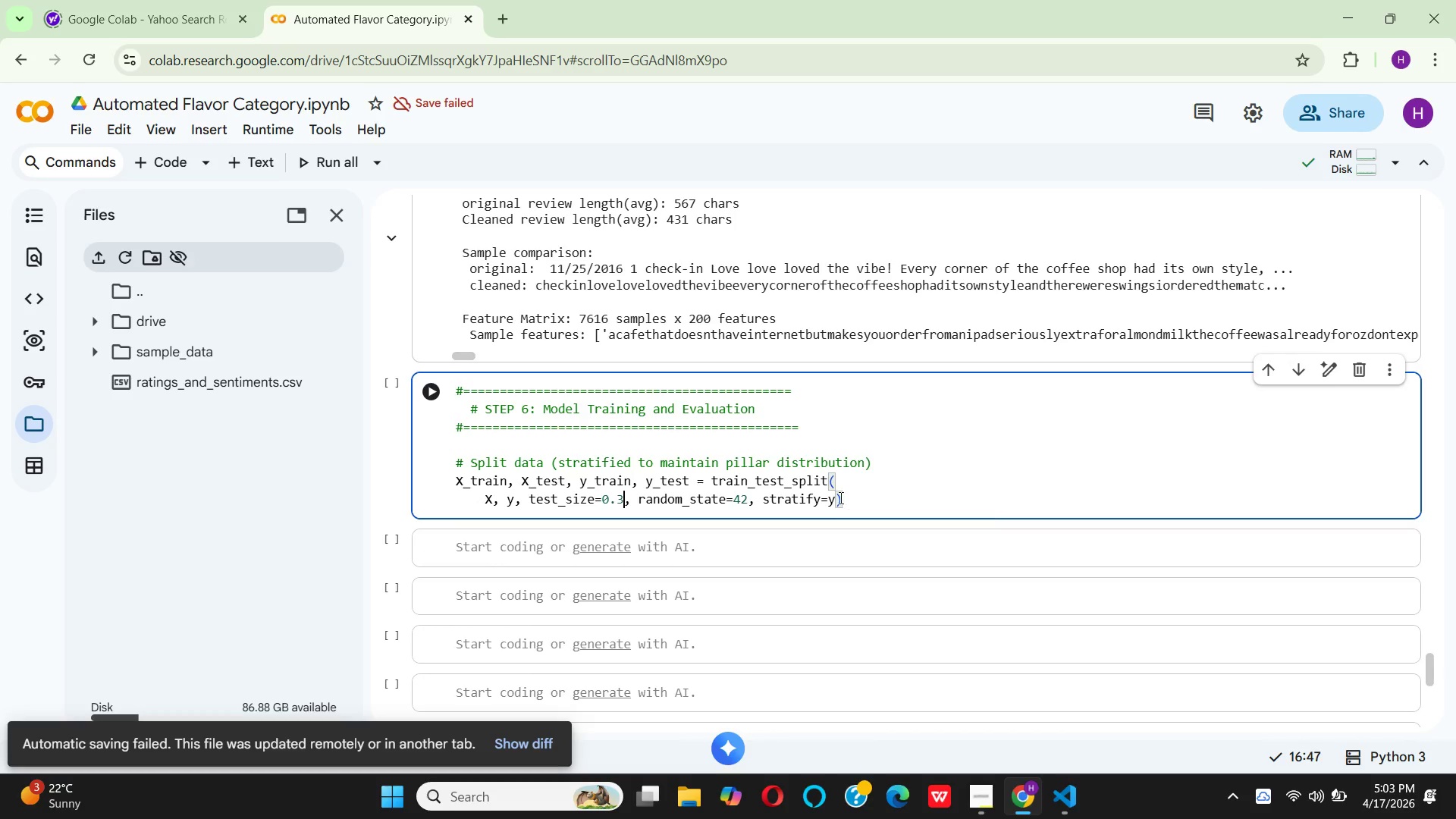 
left_click([838, 497])
 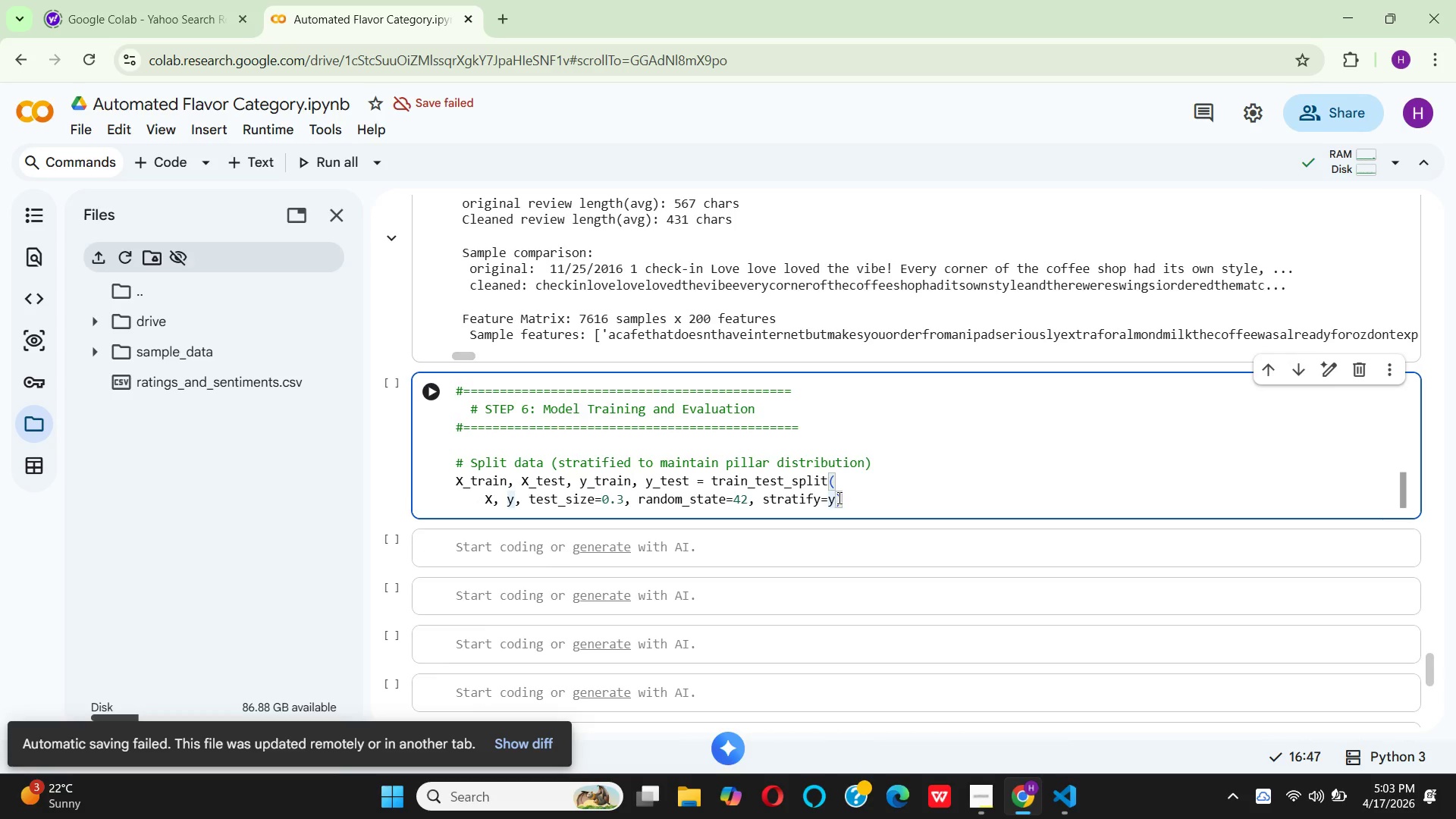 
key(Enter)
 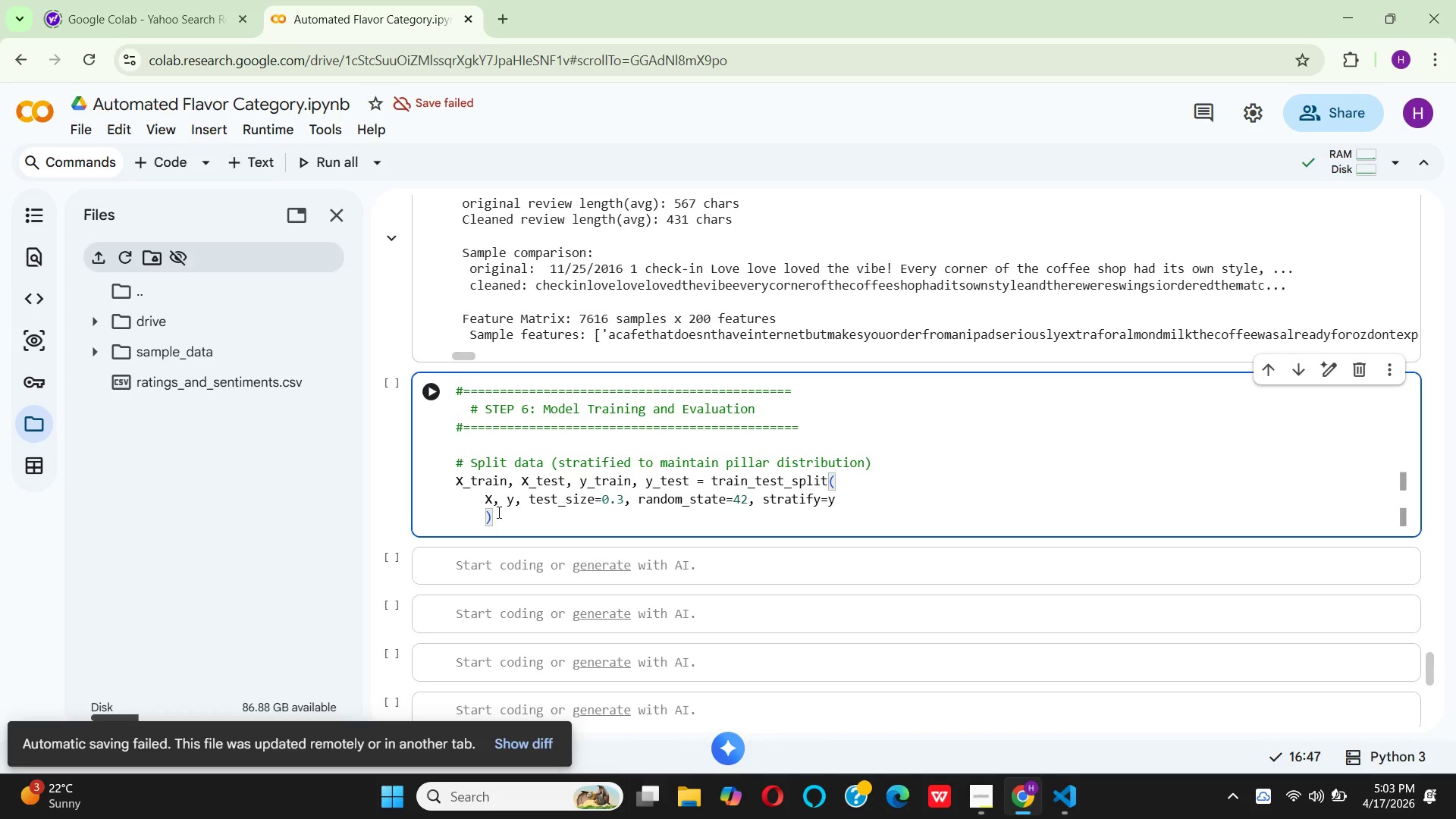 
wait(6.28)
 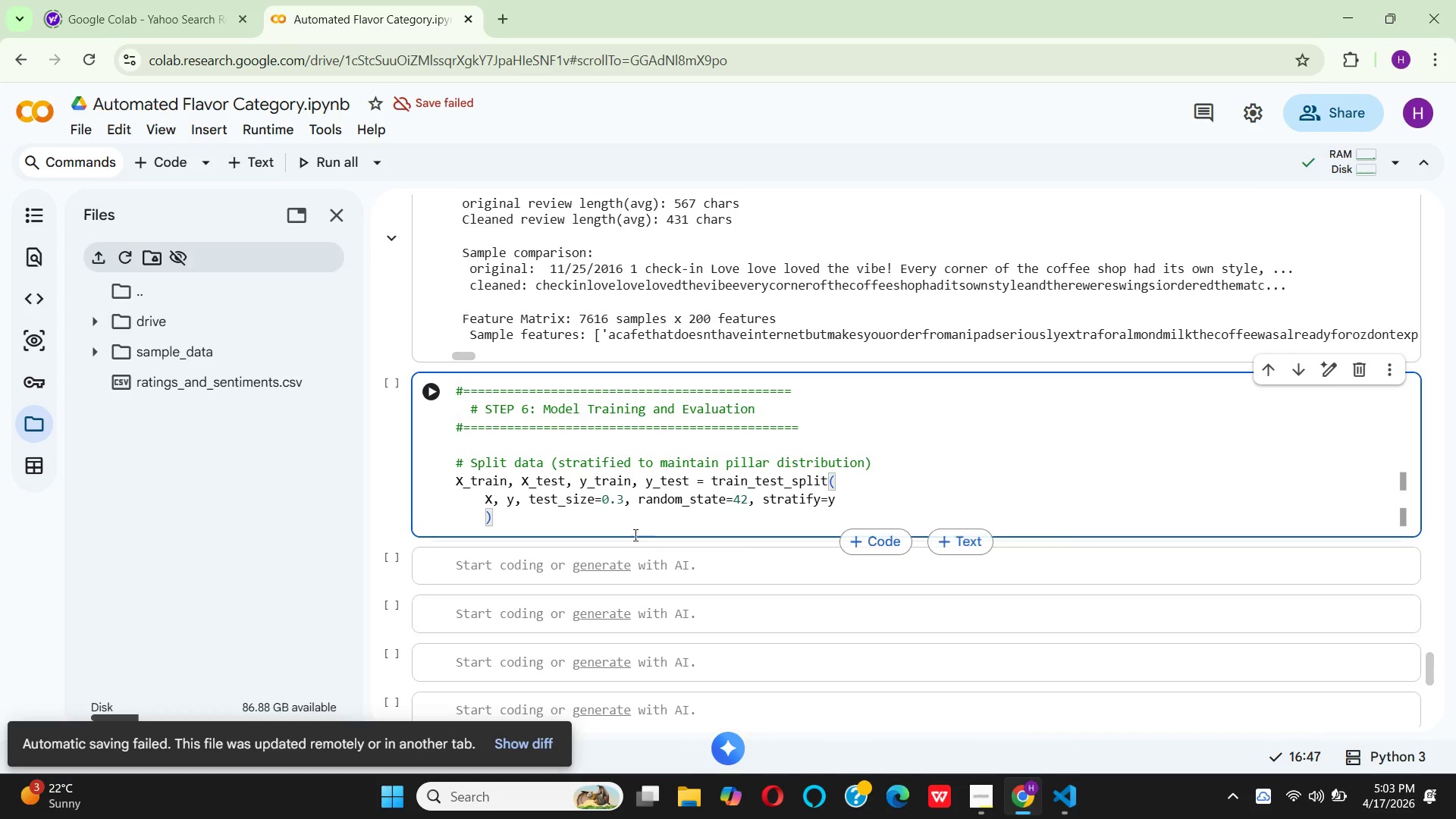 
key(Backspace)
 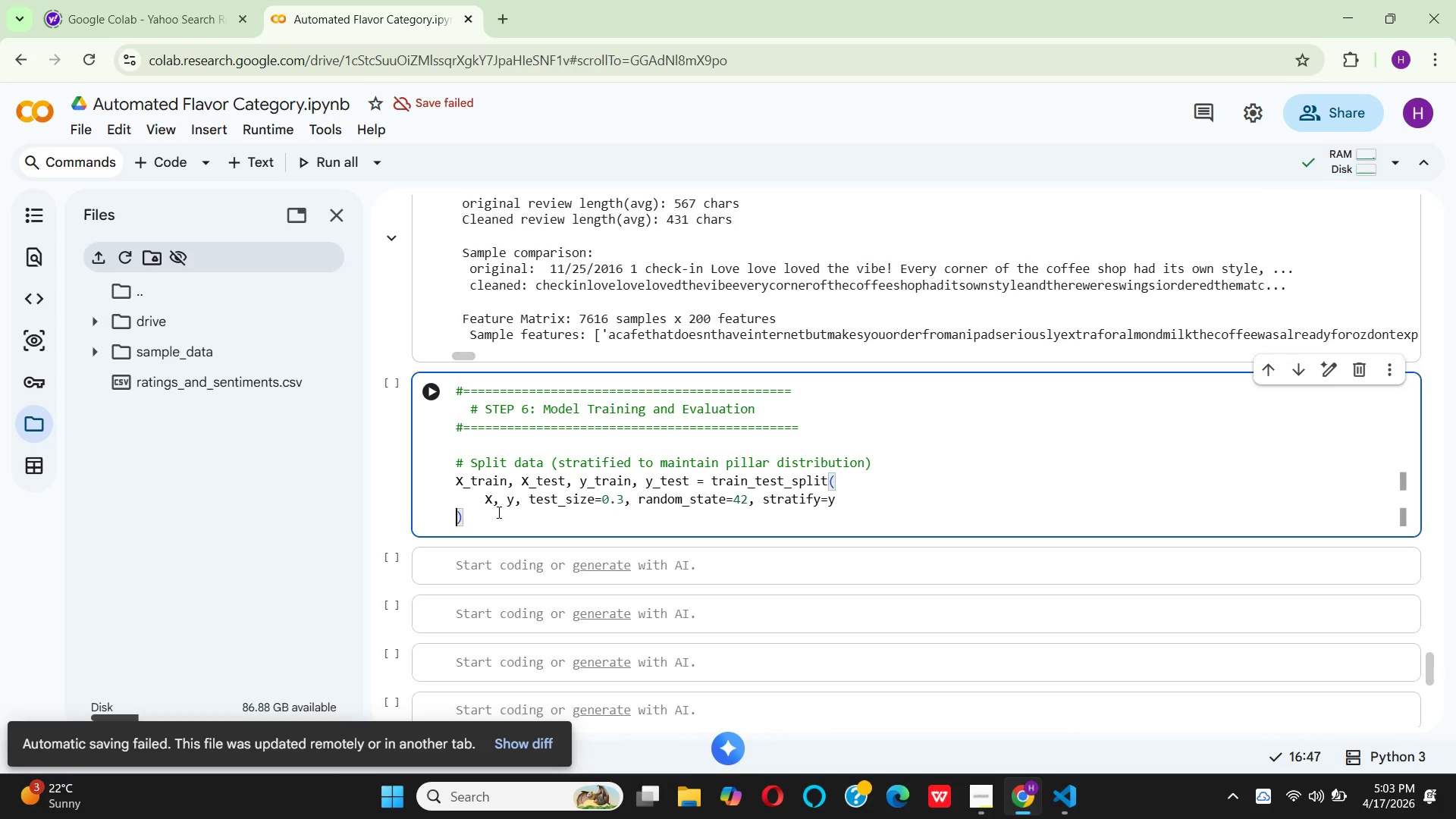 
key(Backspace)
 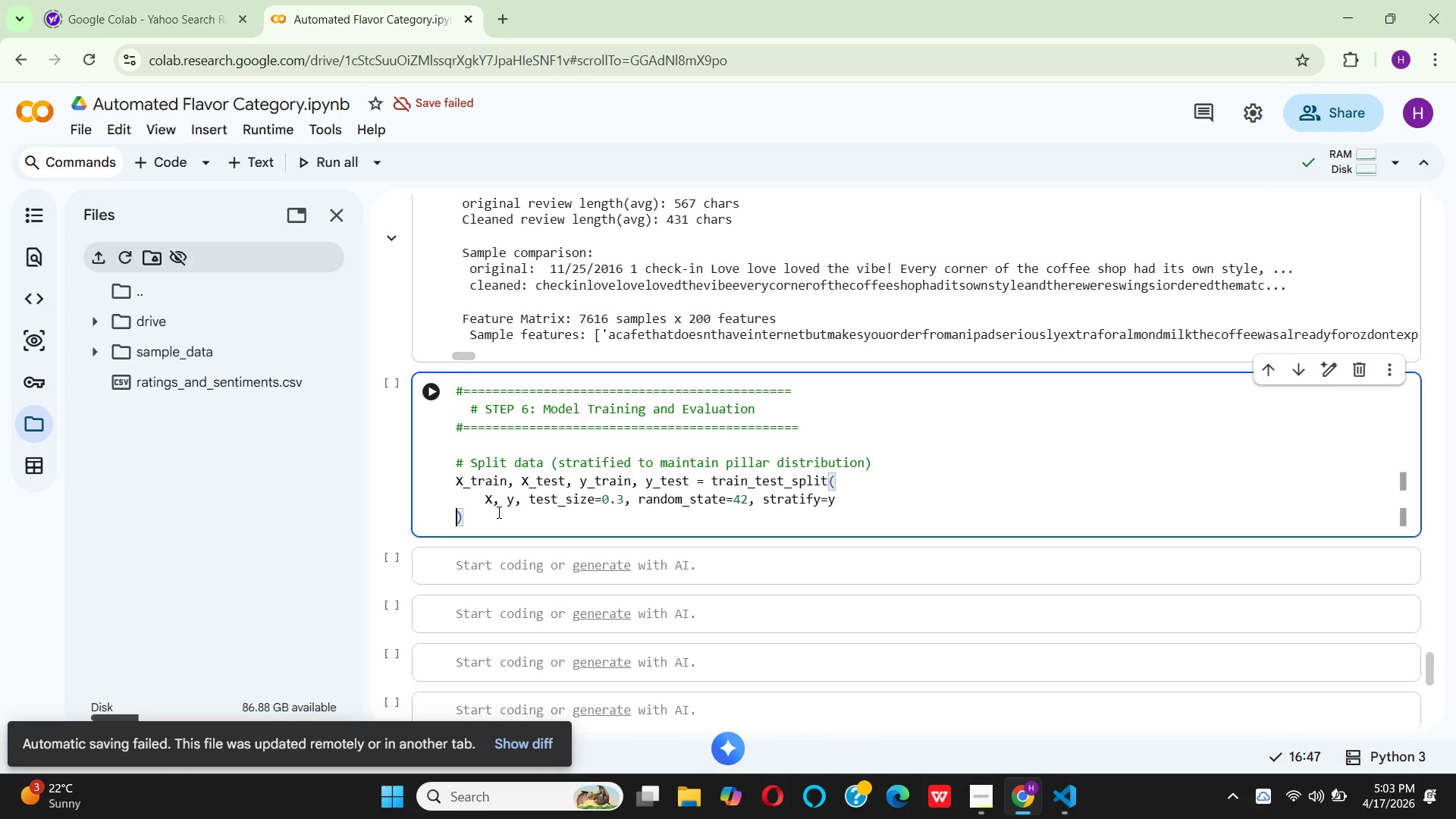 
key(ArrowRight)
 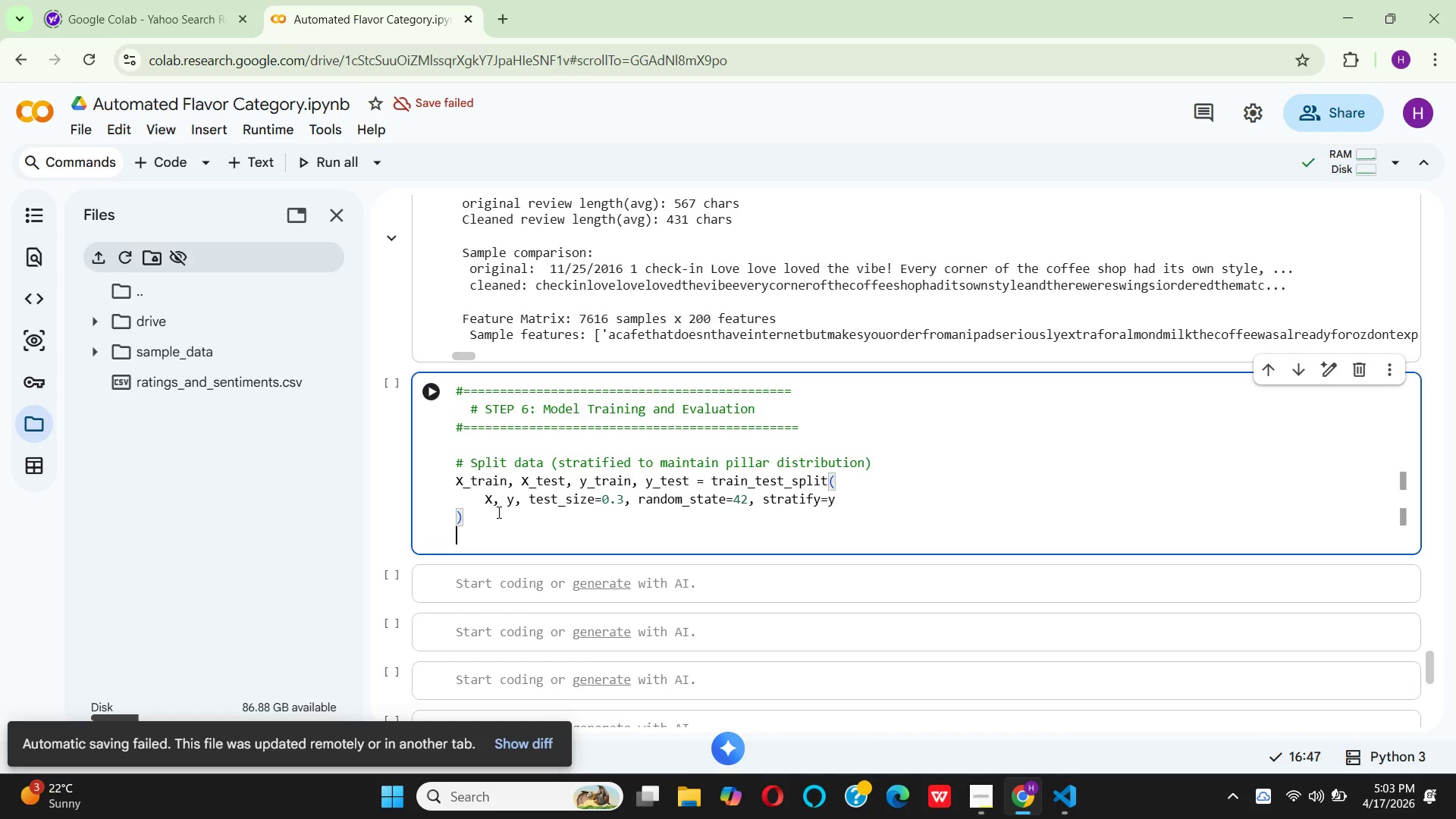 
key(Enter)
 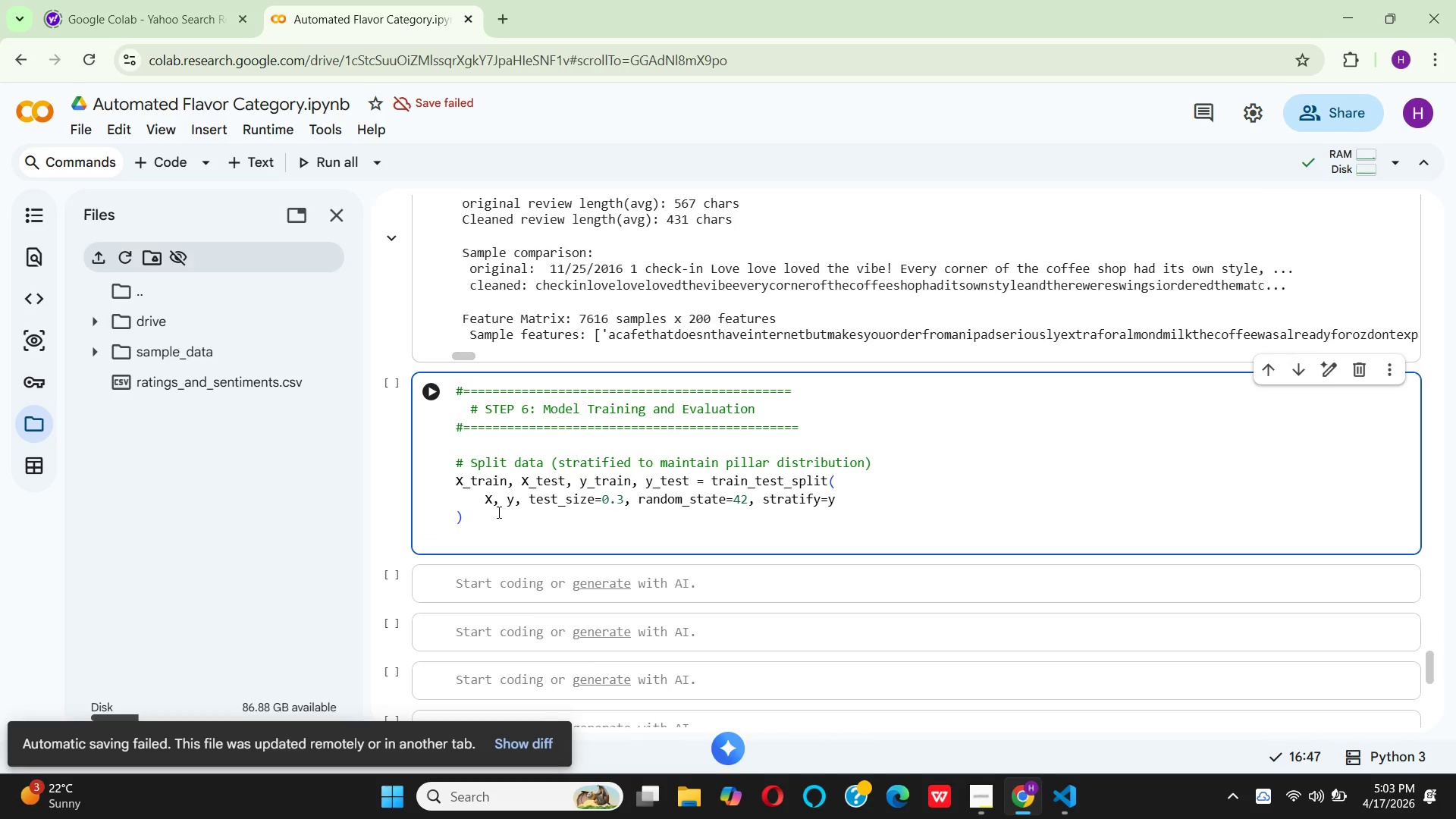 
key(Space)
 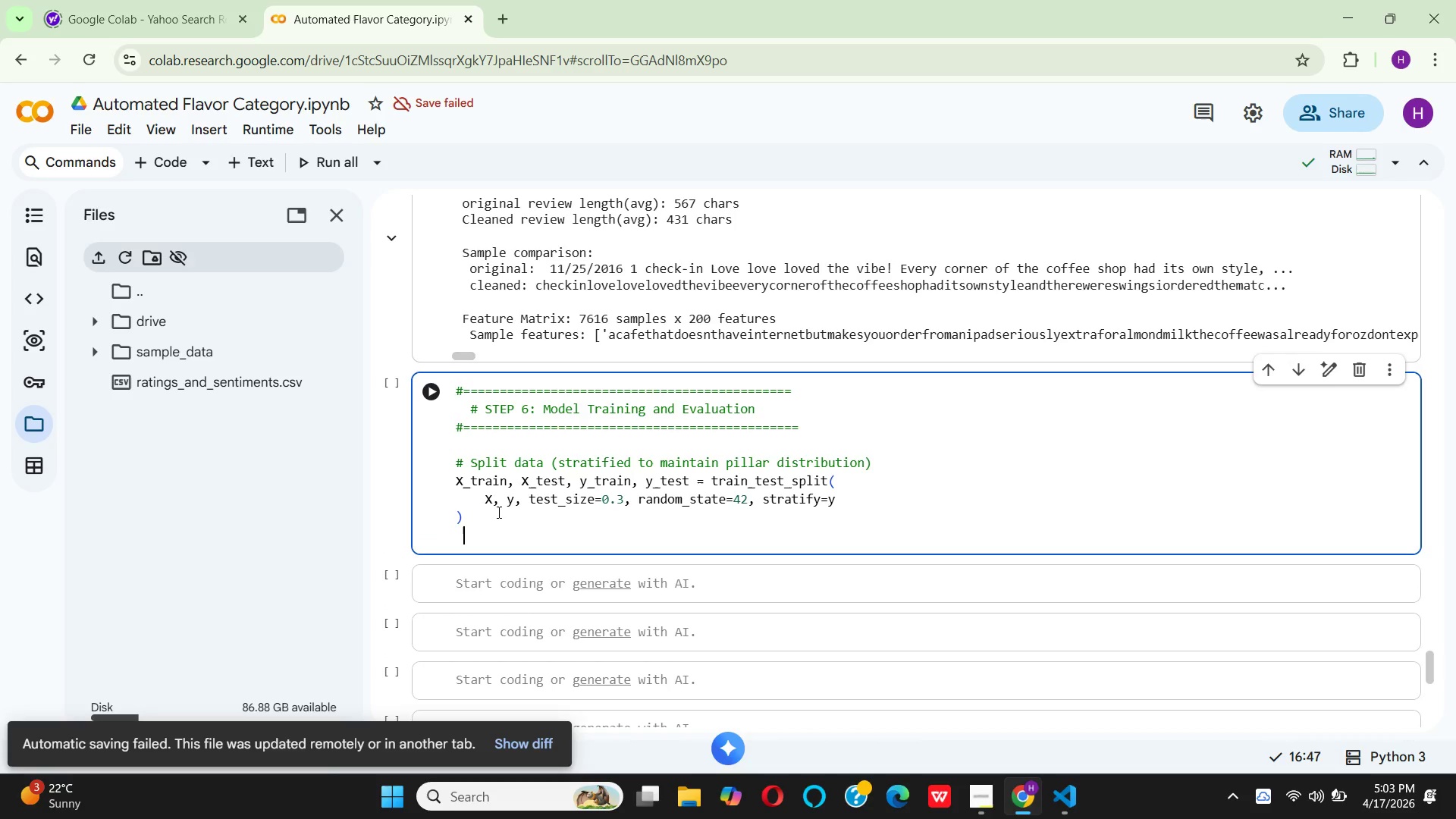 
key(Backspace)
 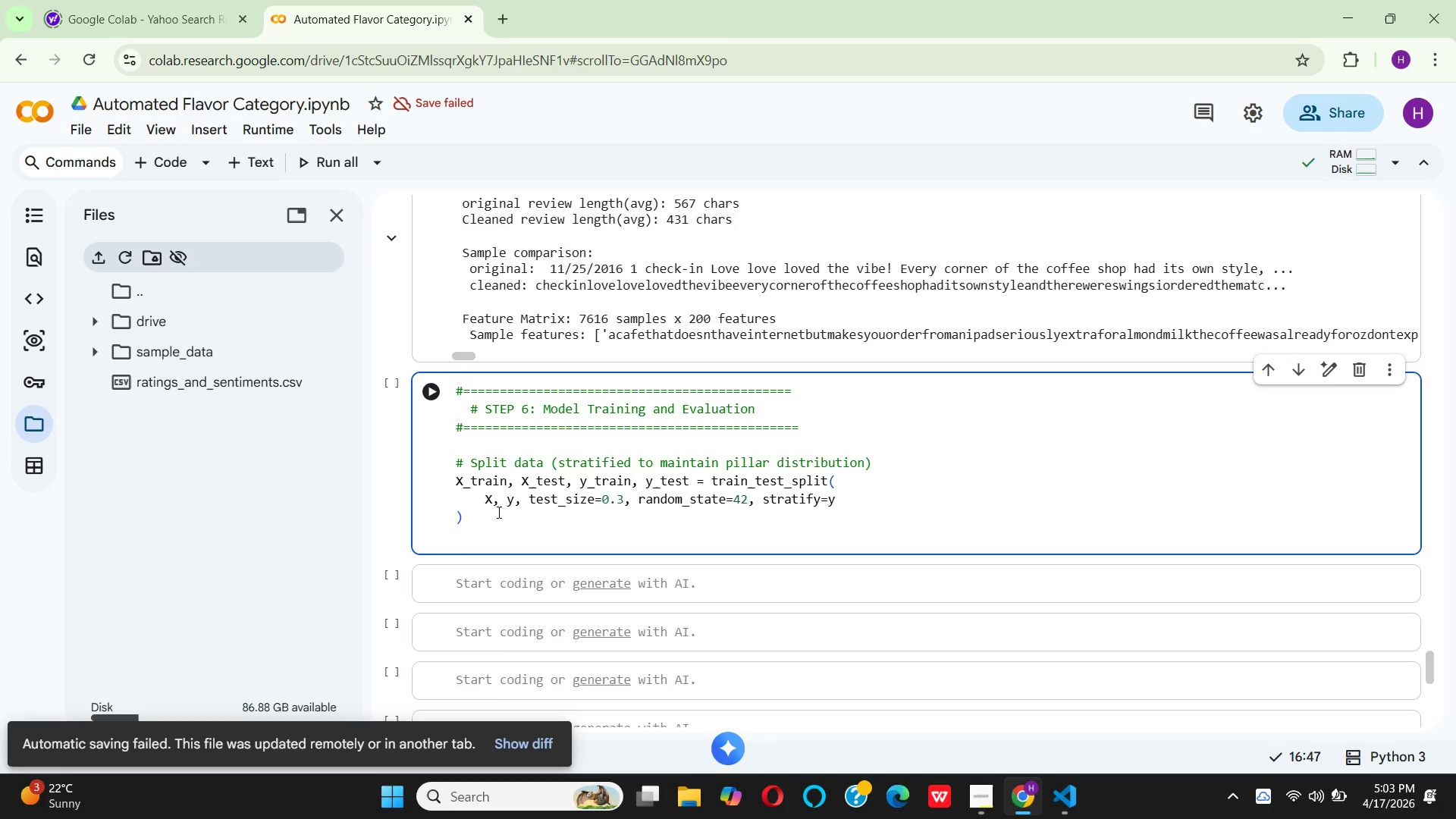 
key(Enter)
 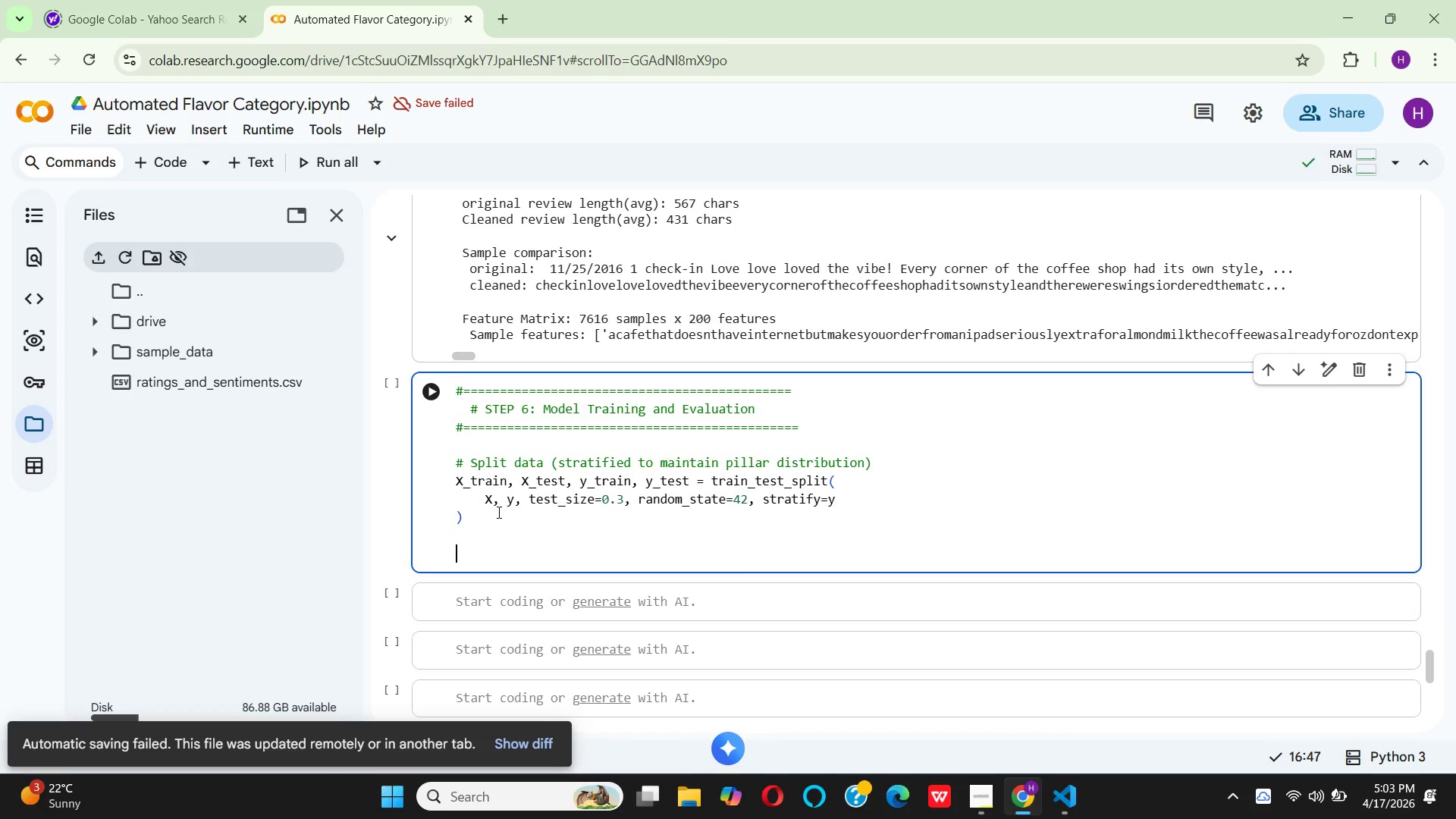 
type(print)
 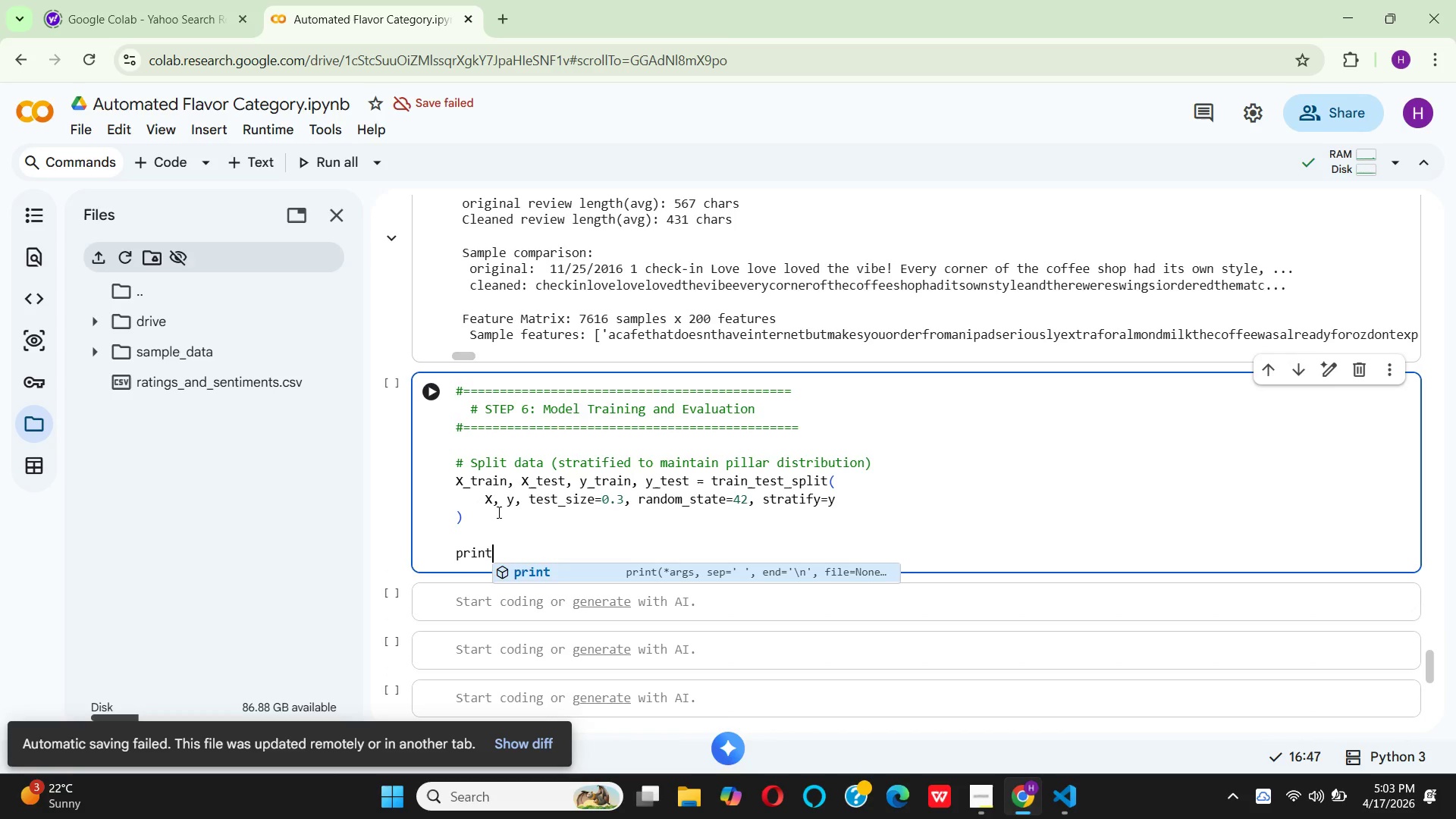 
key(Enter)
 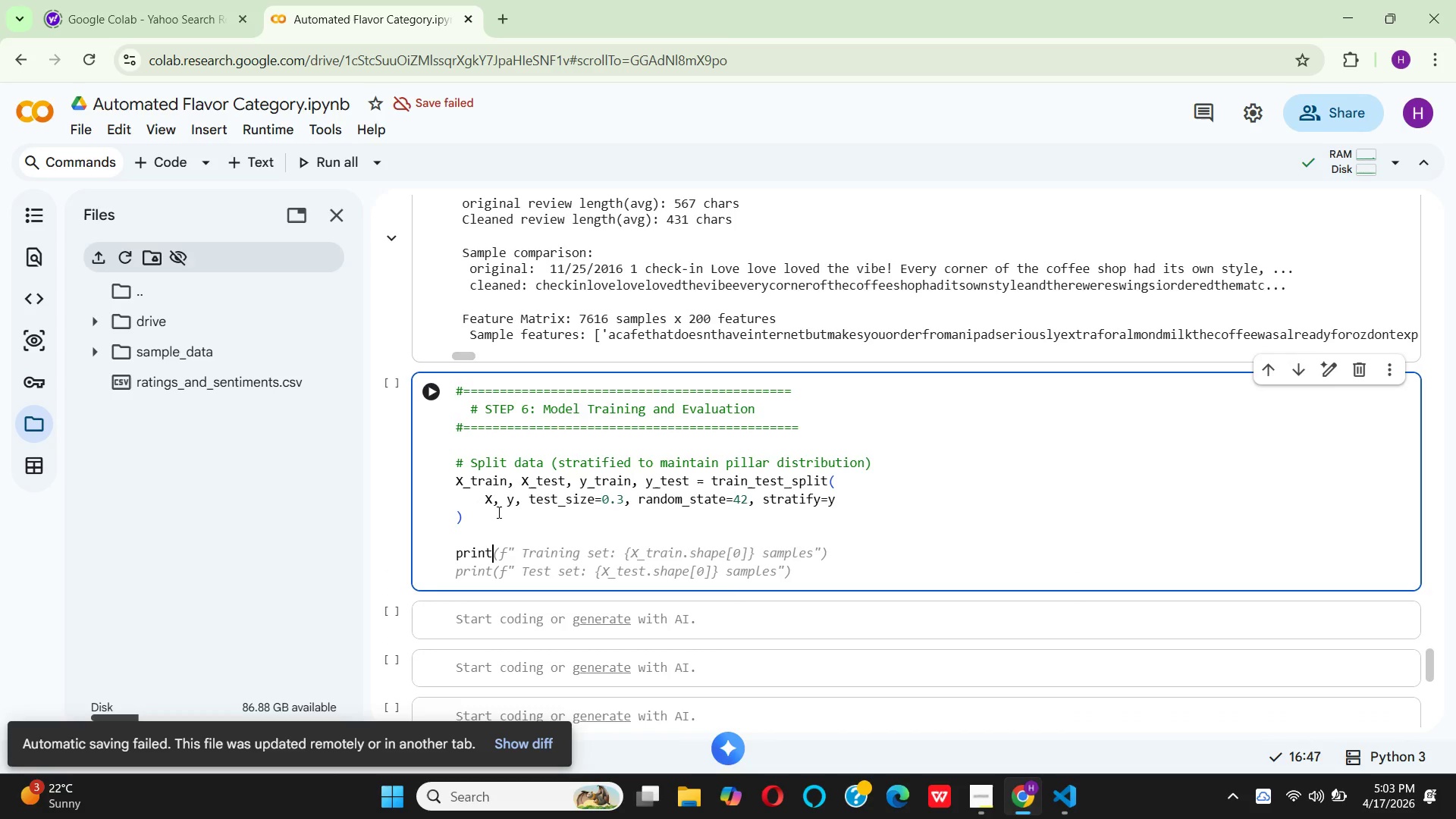 
type((f" )
 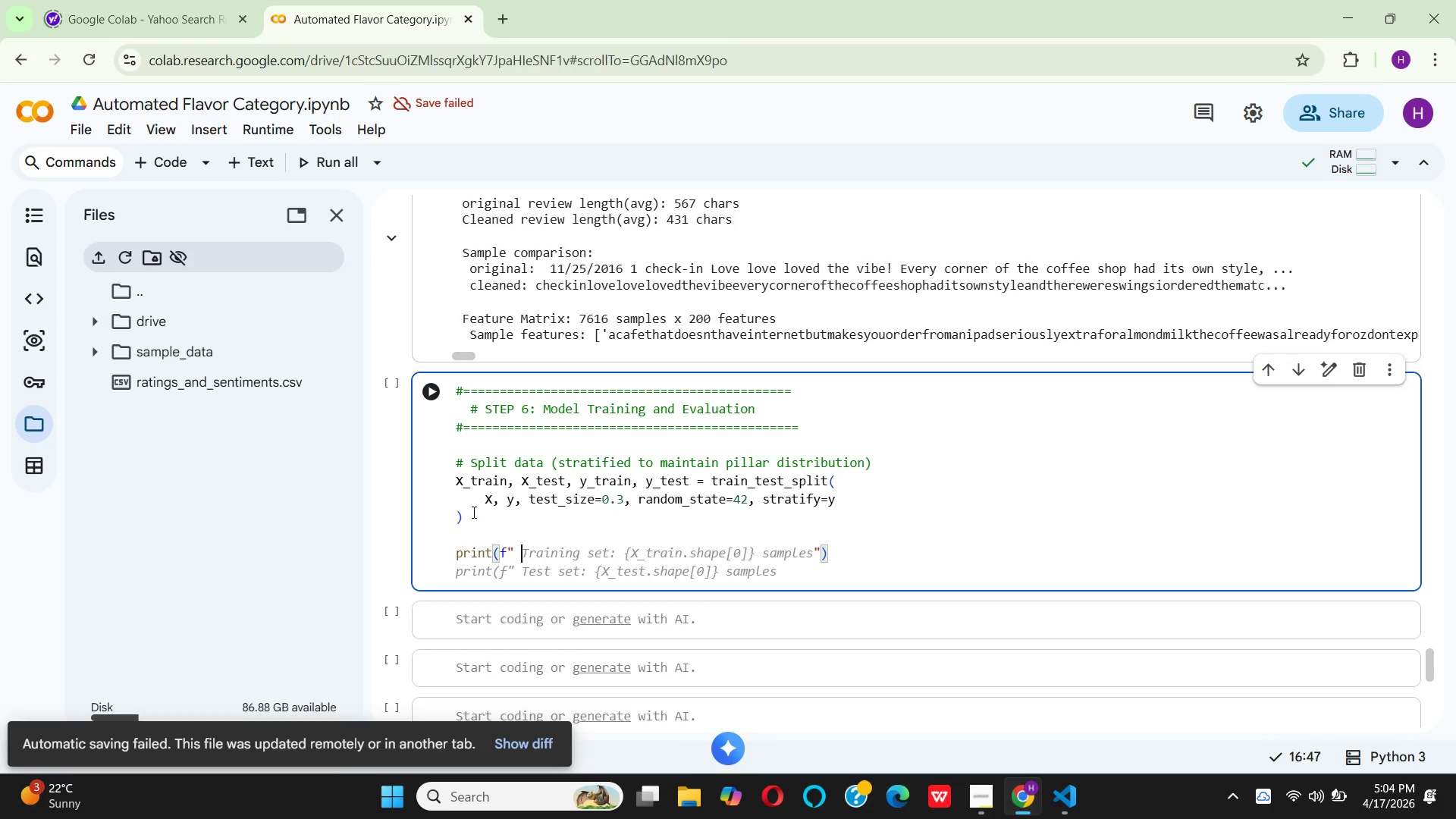 
wait(49.16)
 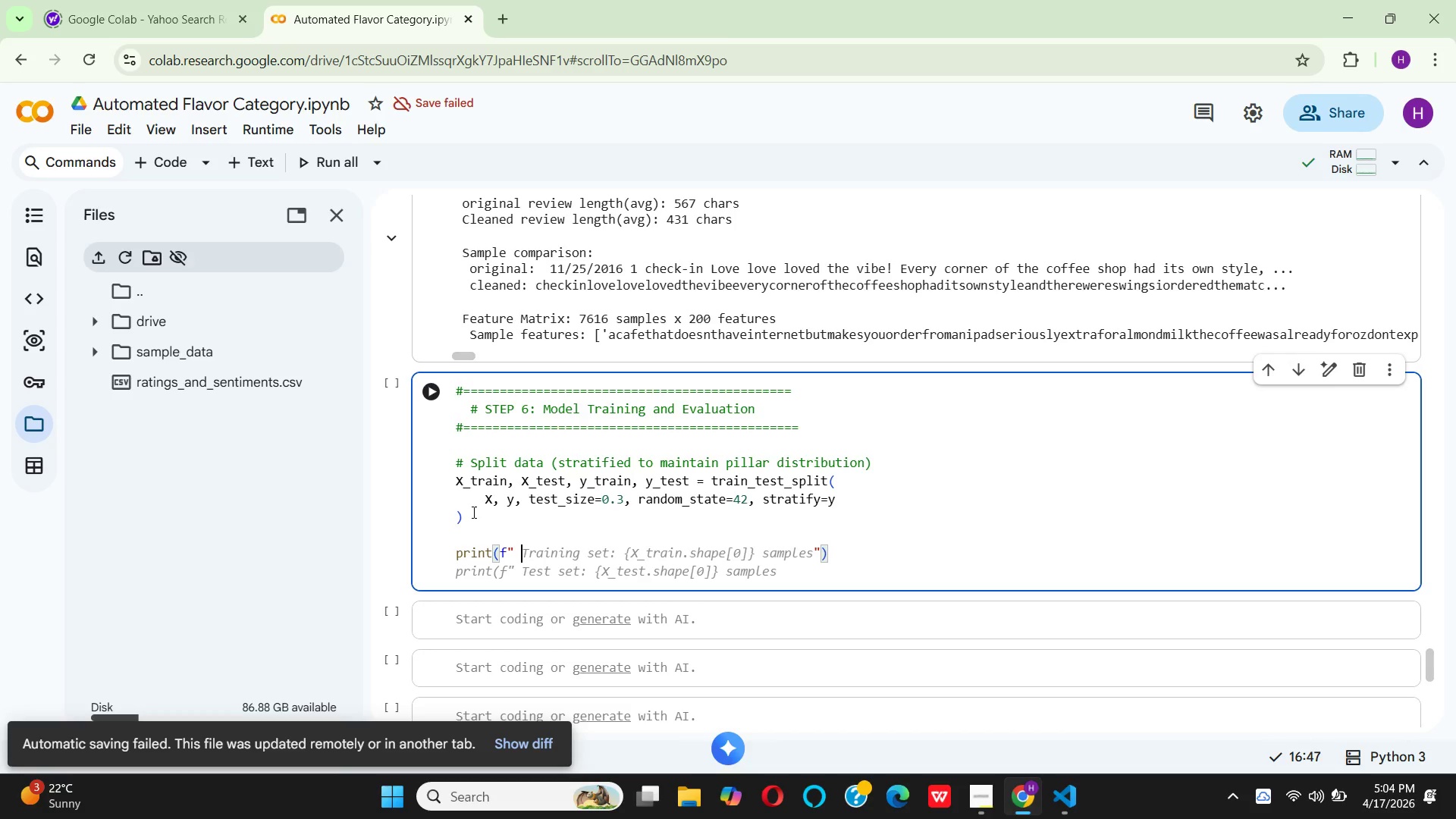 
type(Training set:)
 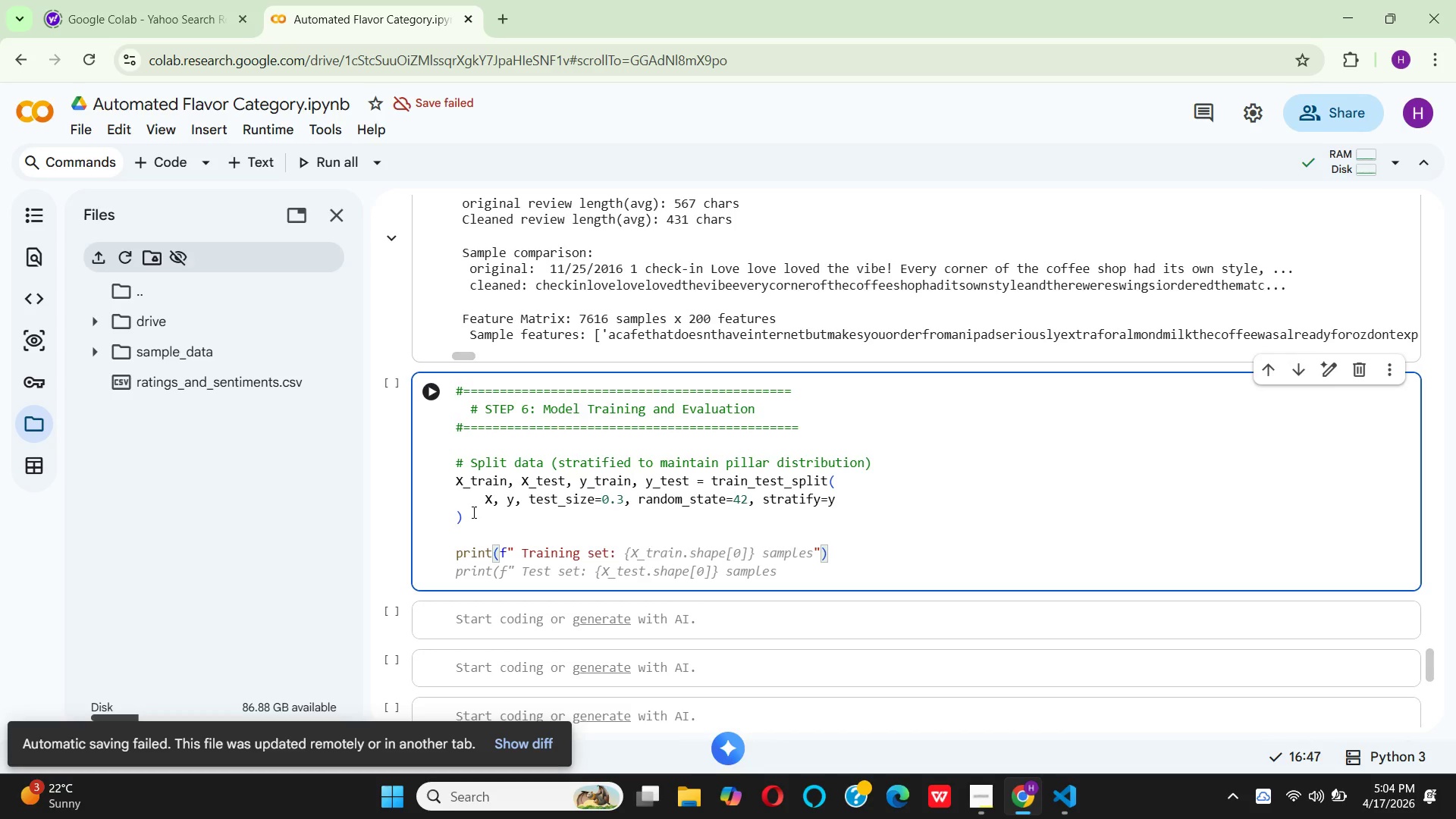 
key(ArrowRight)
 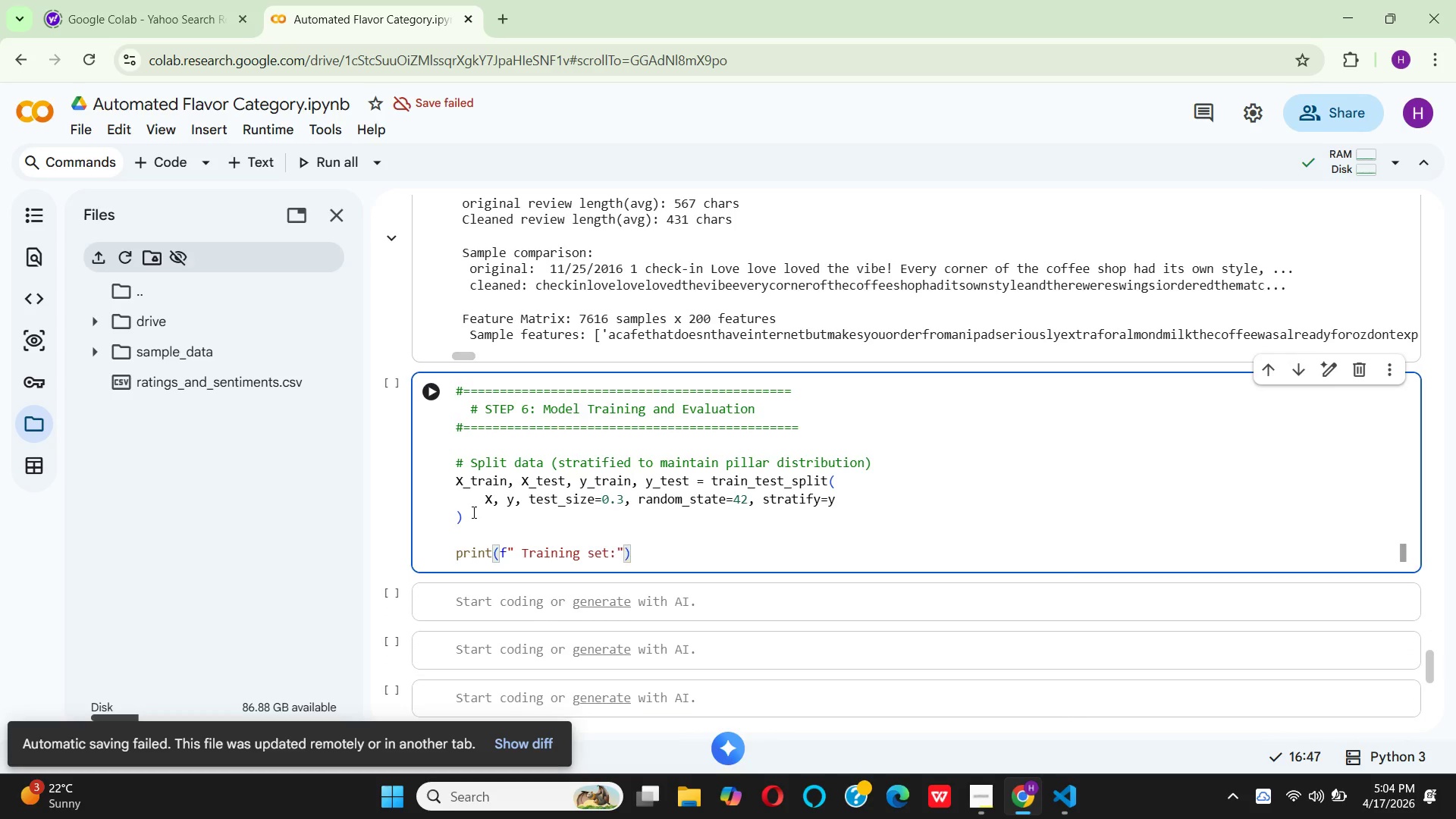 
key(Shift+BracketLeft)
 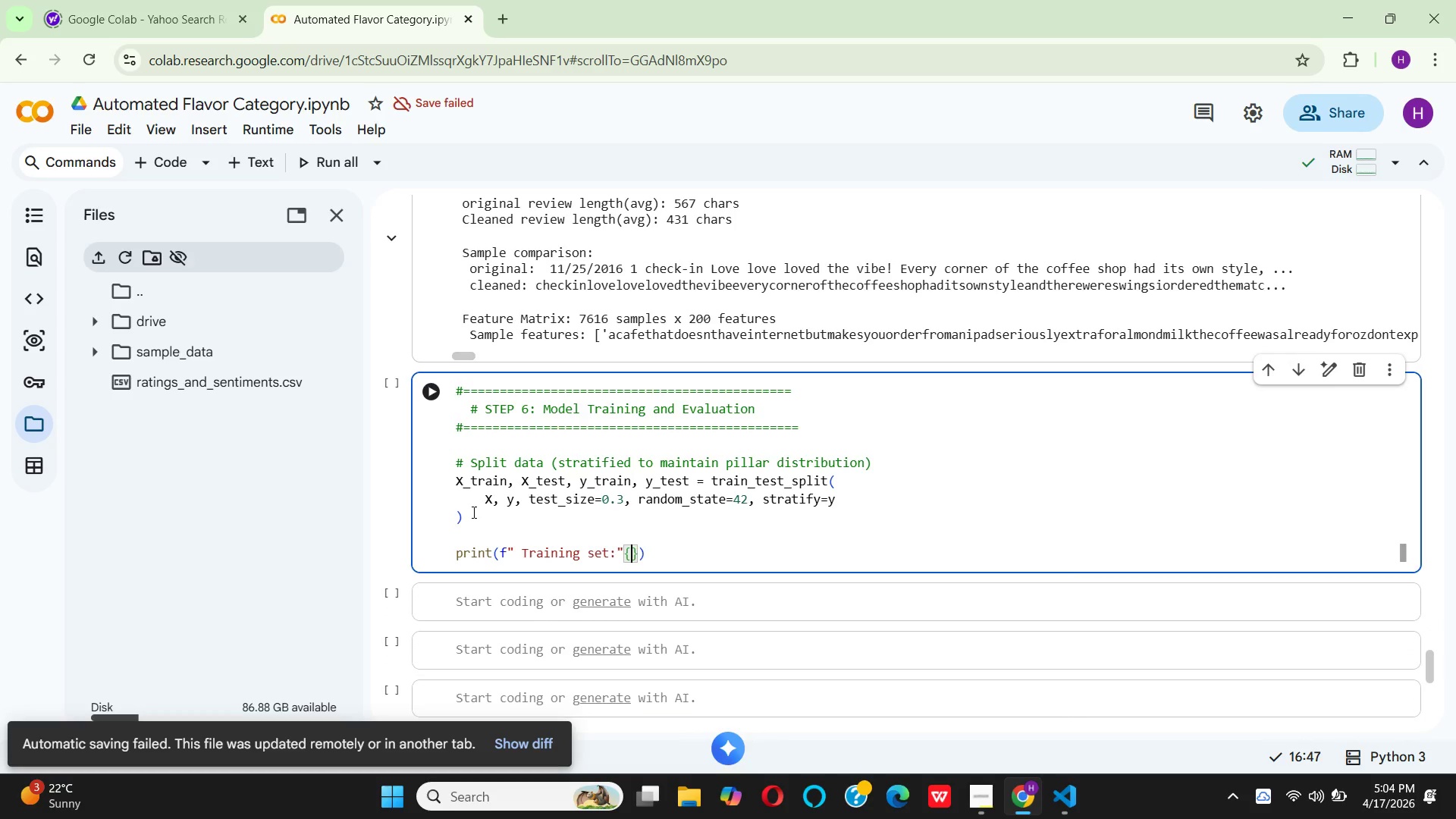 
key(Backspace)
 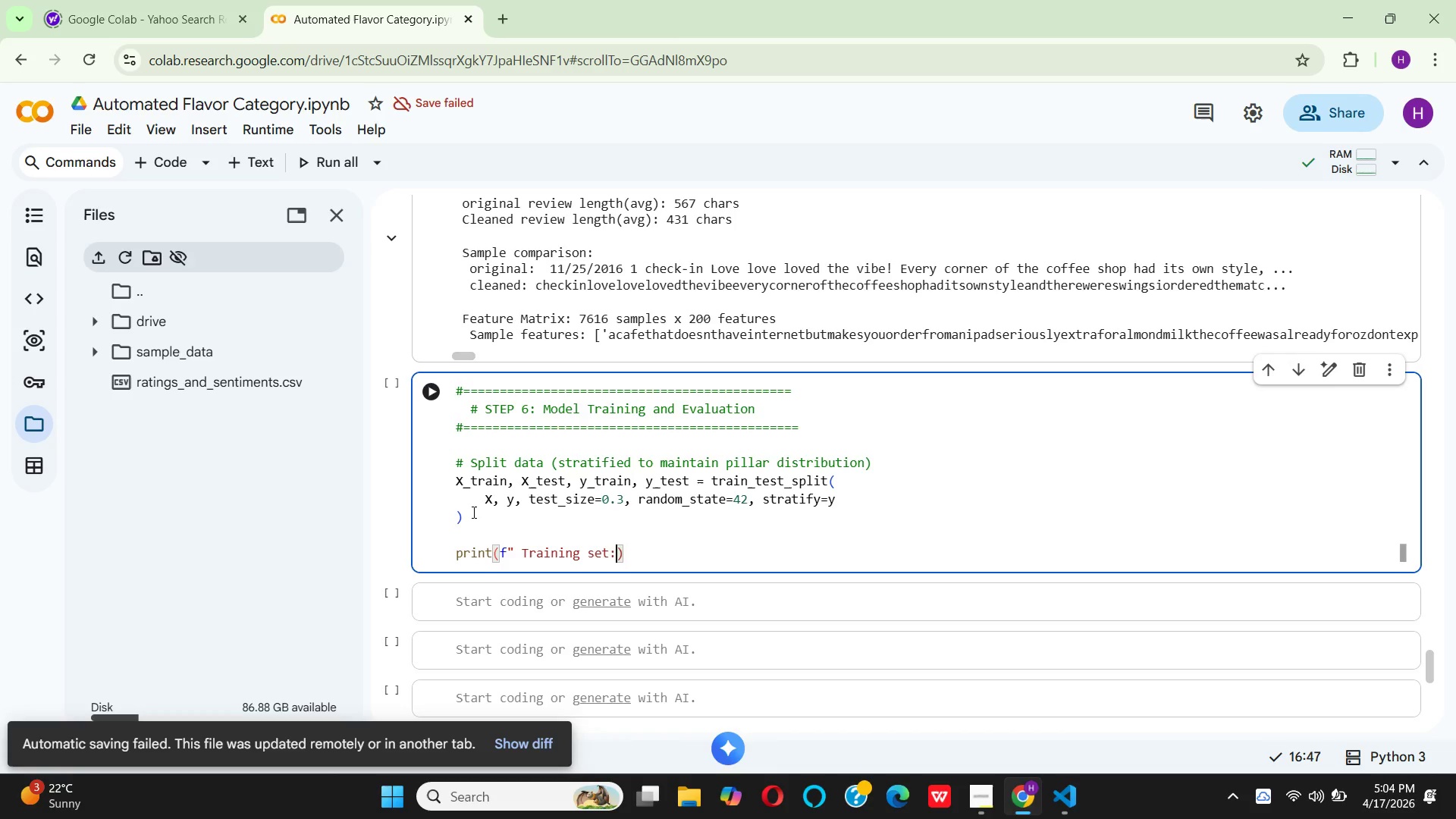 
key(Backspace)
 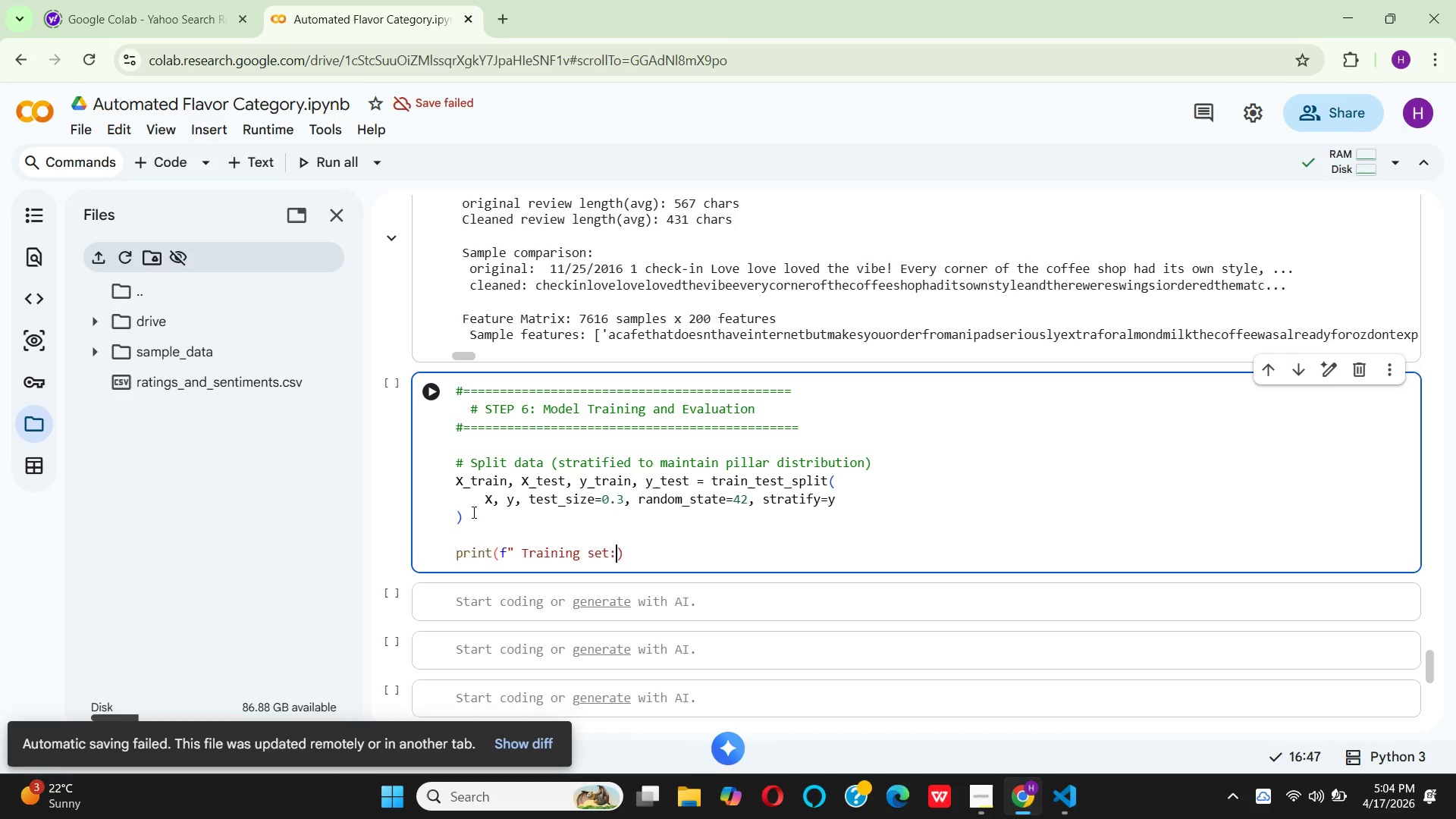 
key(Space)
 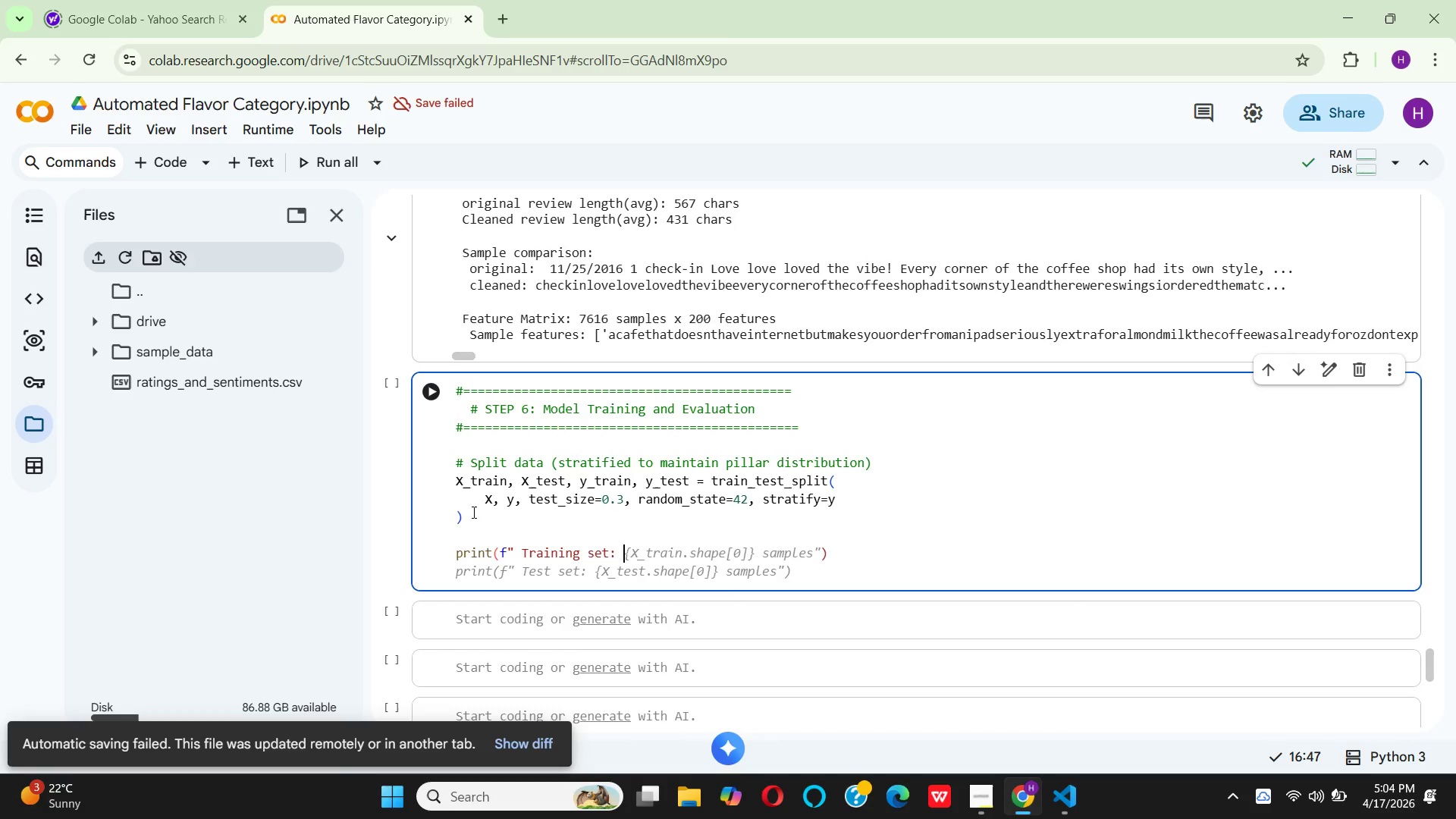 
key(Shift+BracketLeft)
 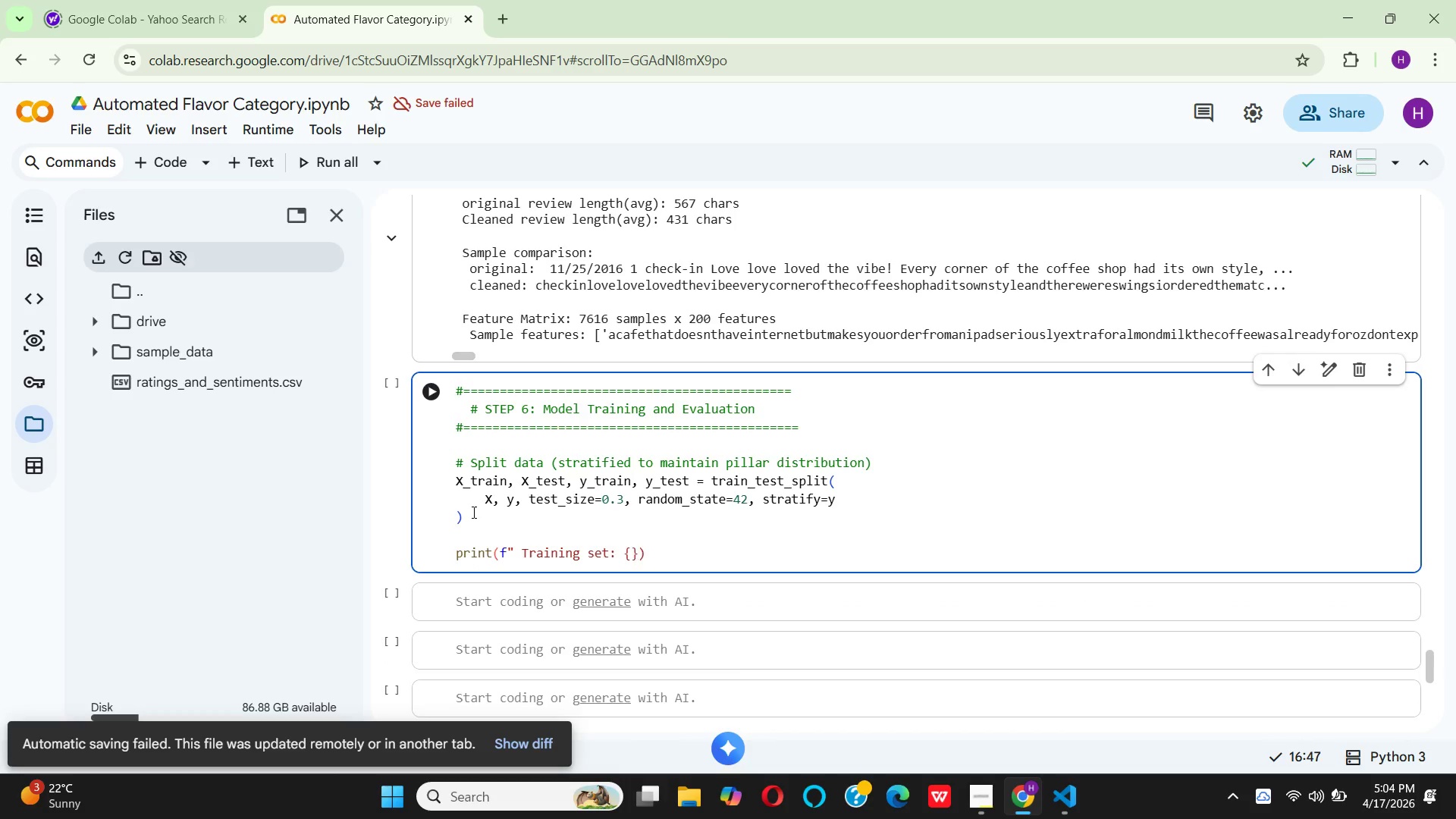 
key(CapsLock)
 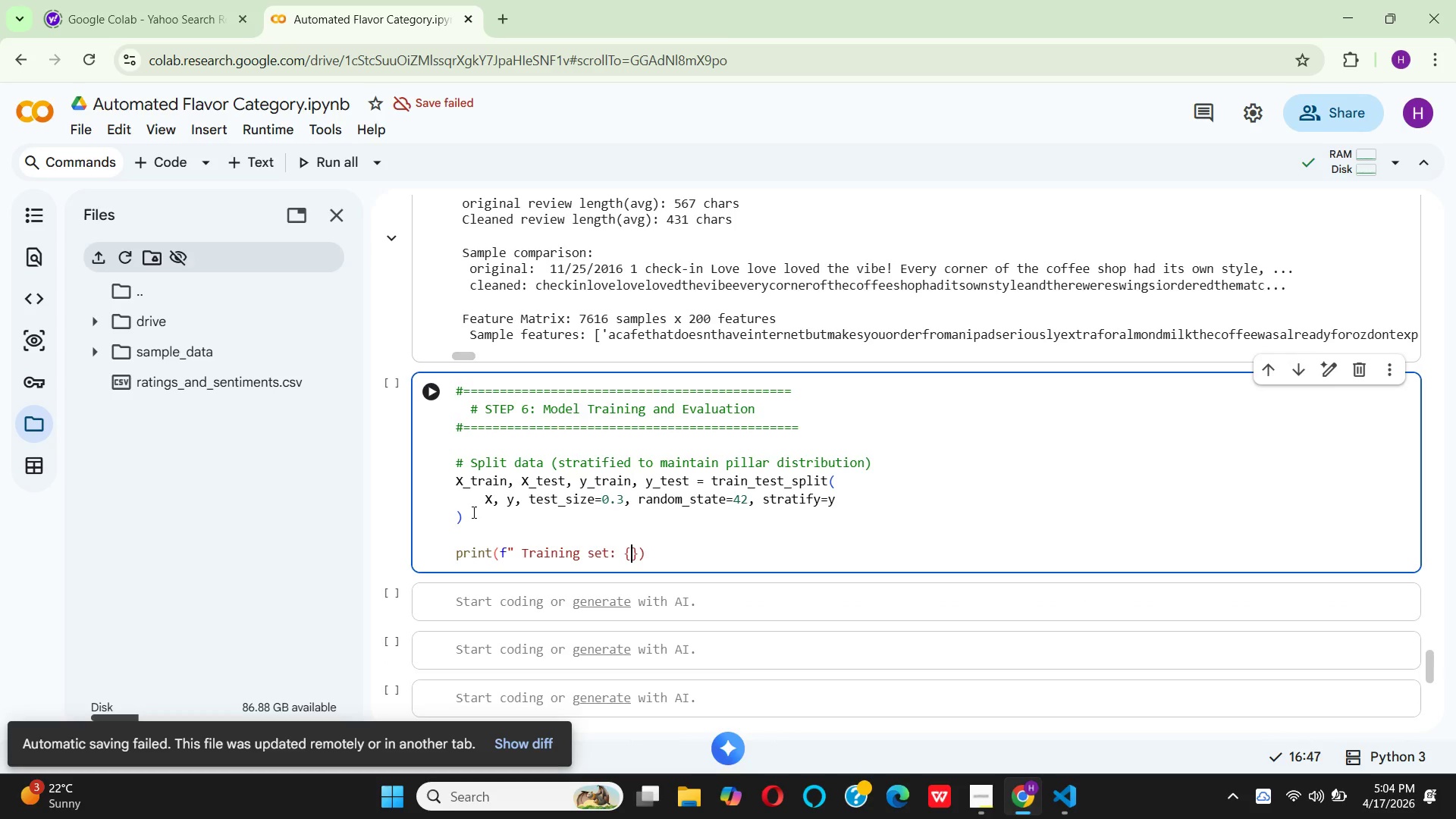 
key(X)
 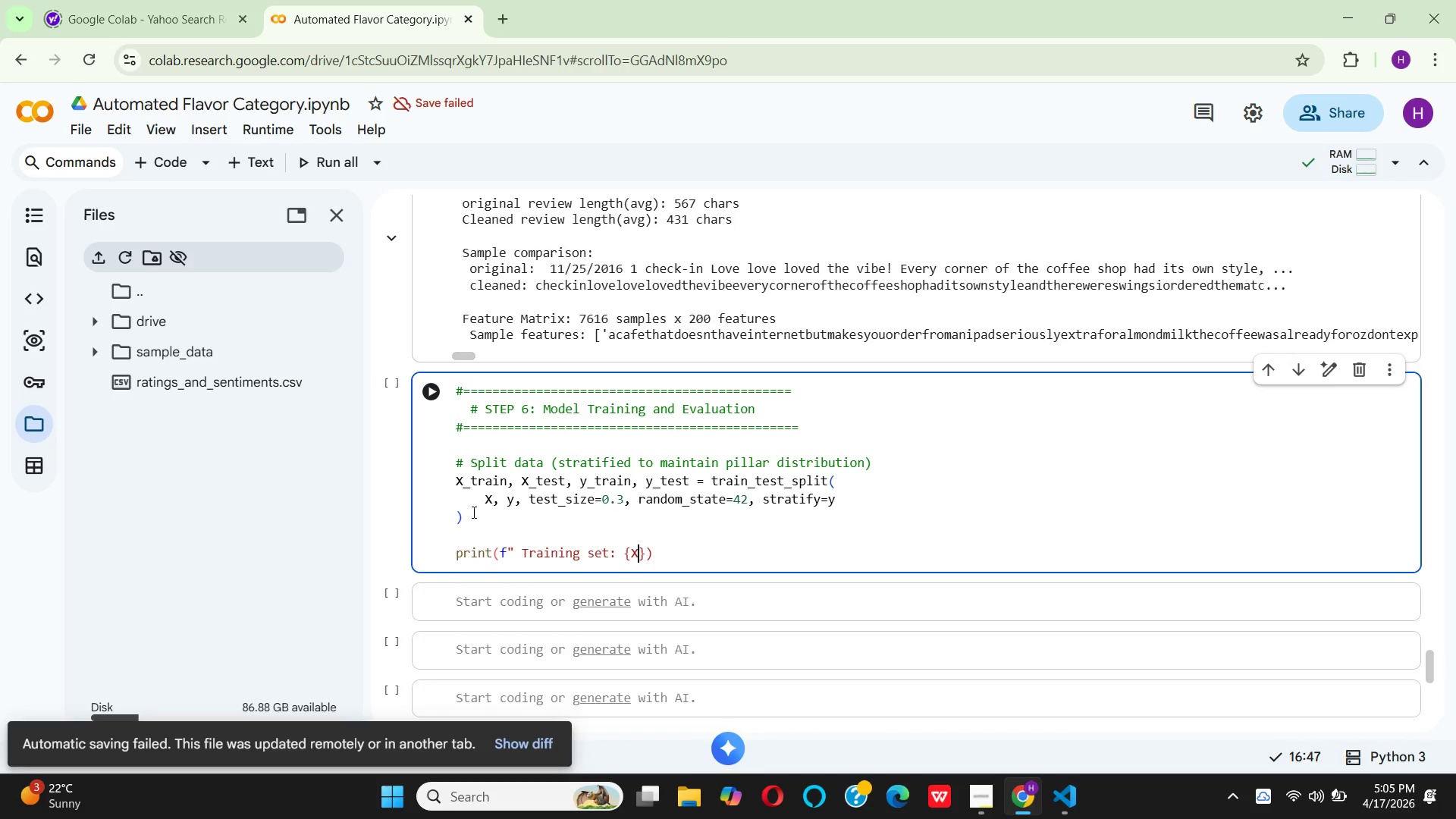 
wait(27.22)
 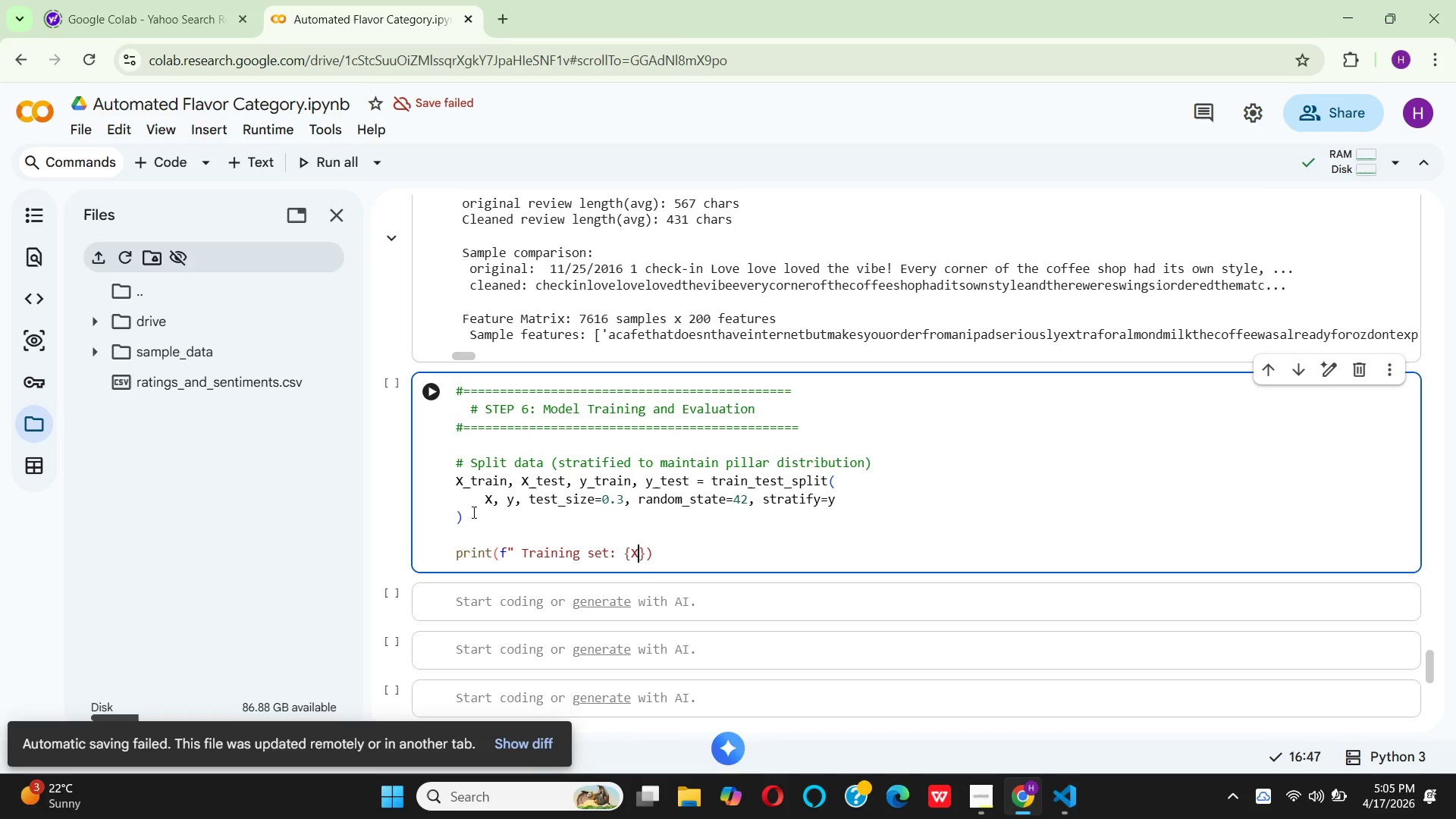 
key(Shift+Minus)
 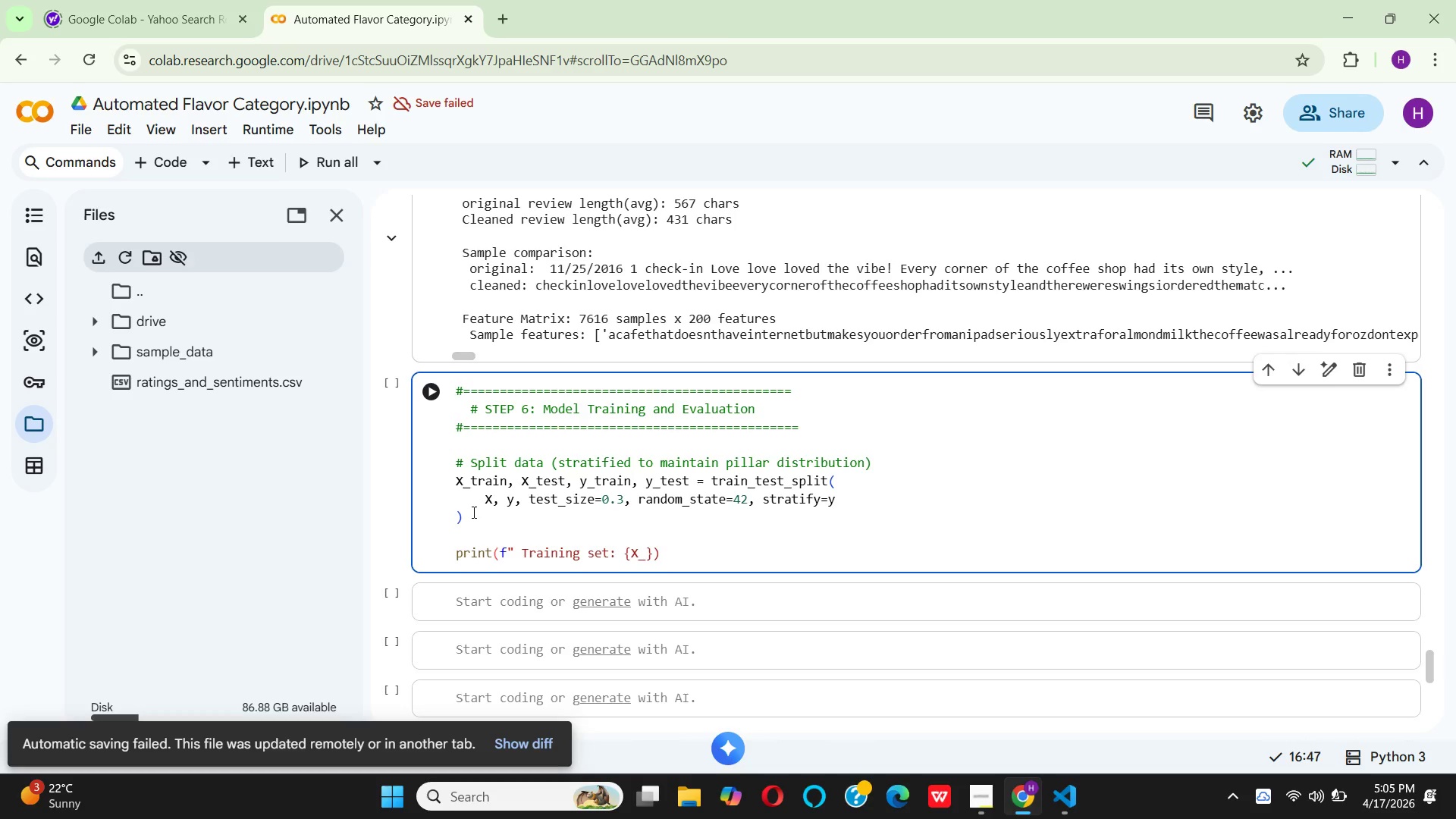 
type(train)
 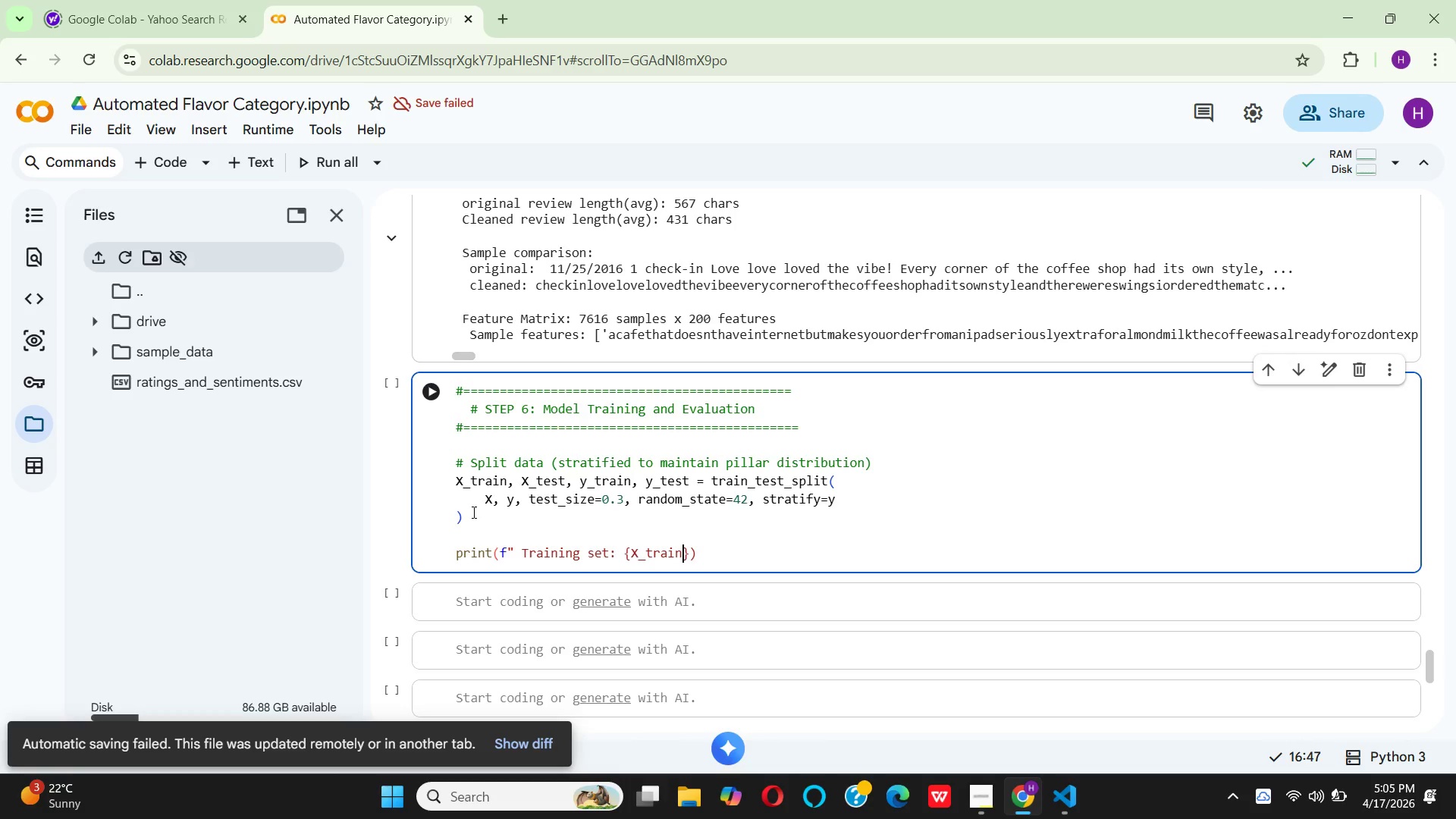 
type(.shap)
 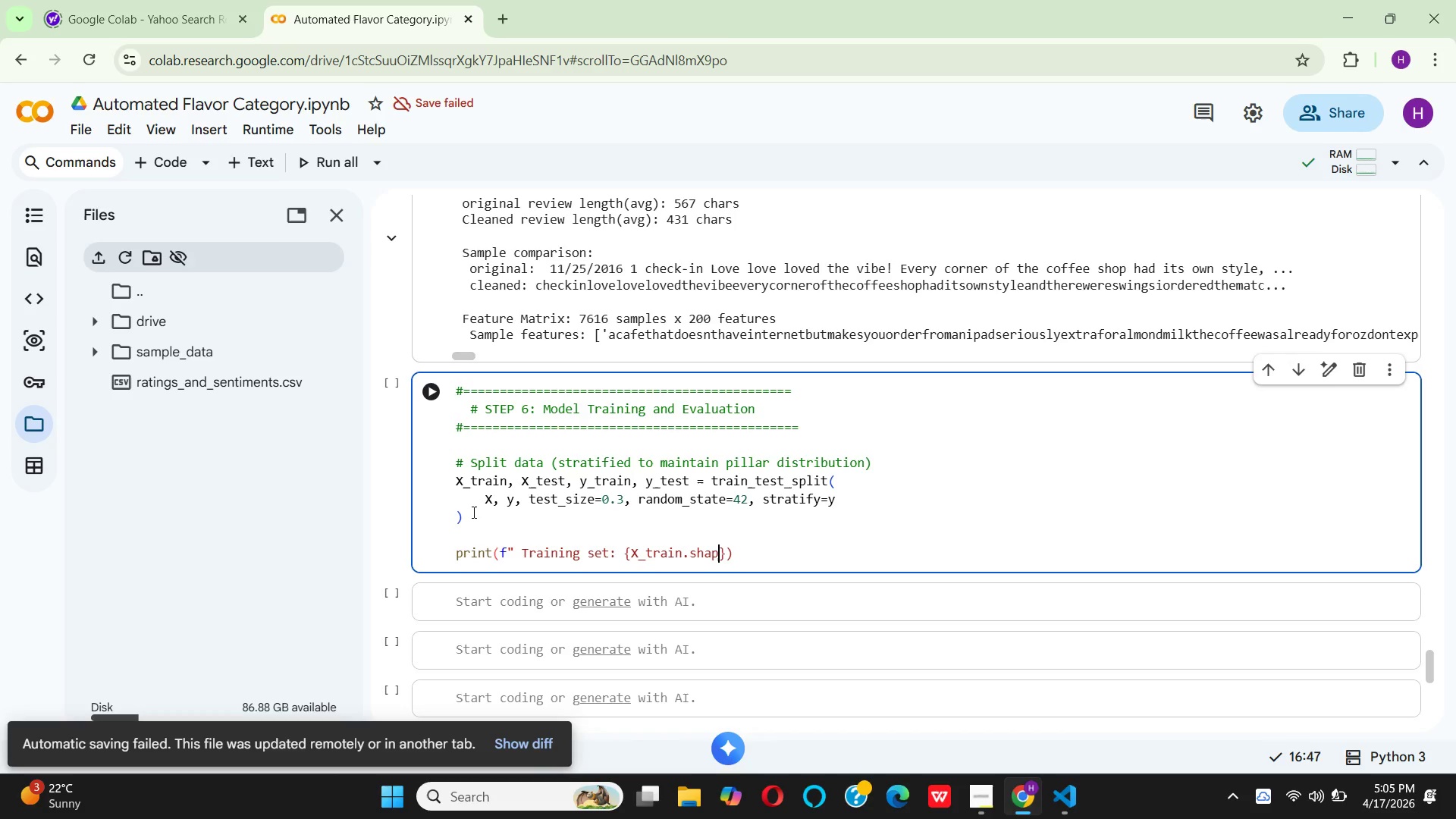 
type(e()
 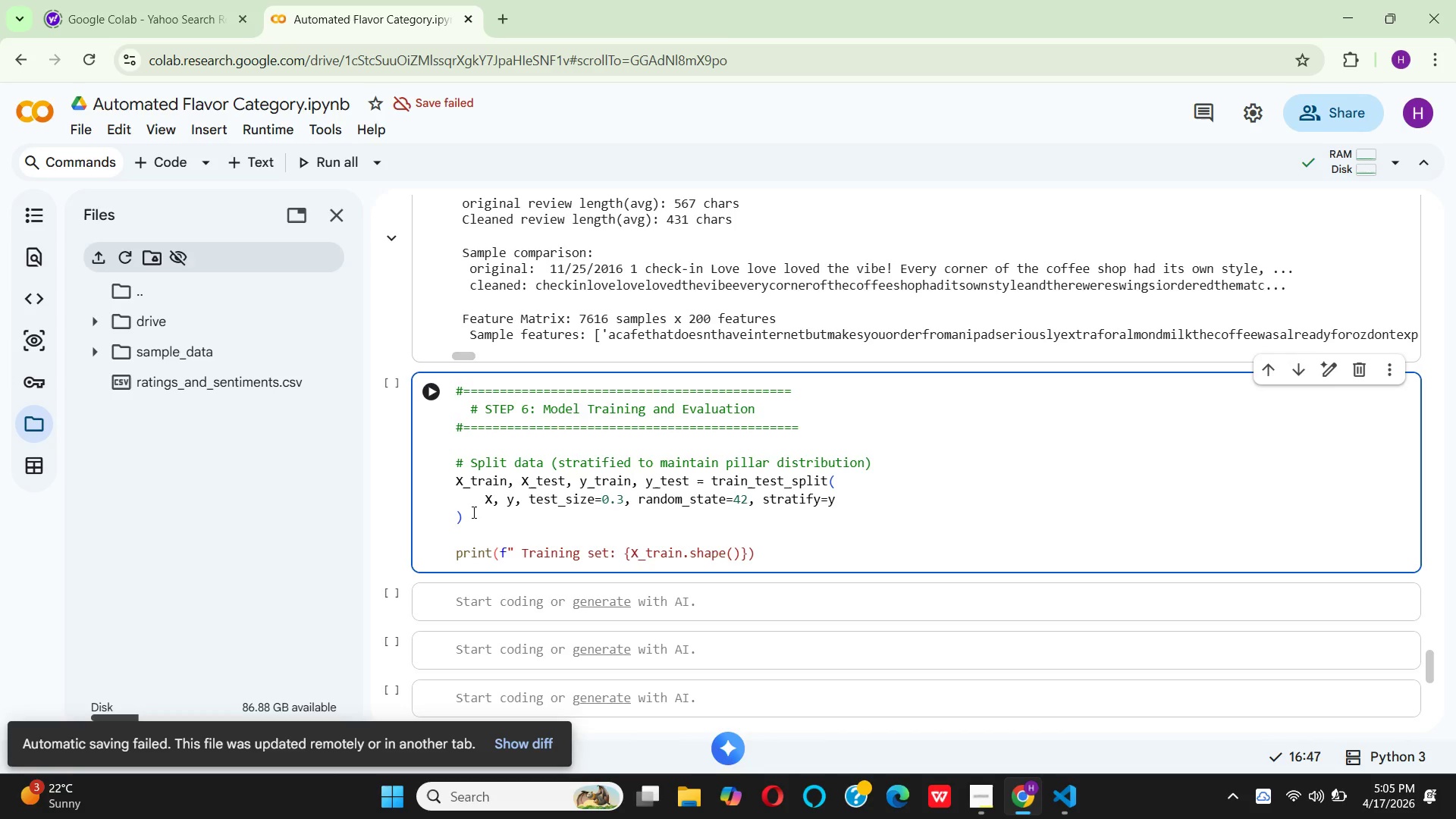 
key(Backspace)
 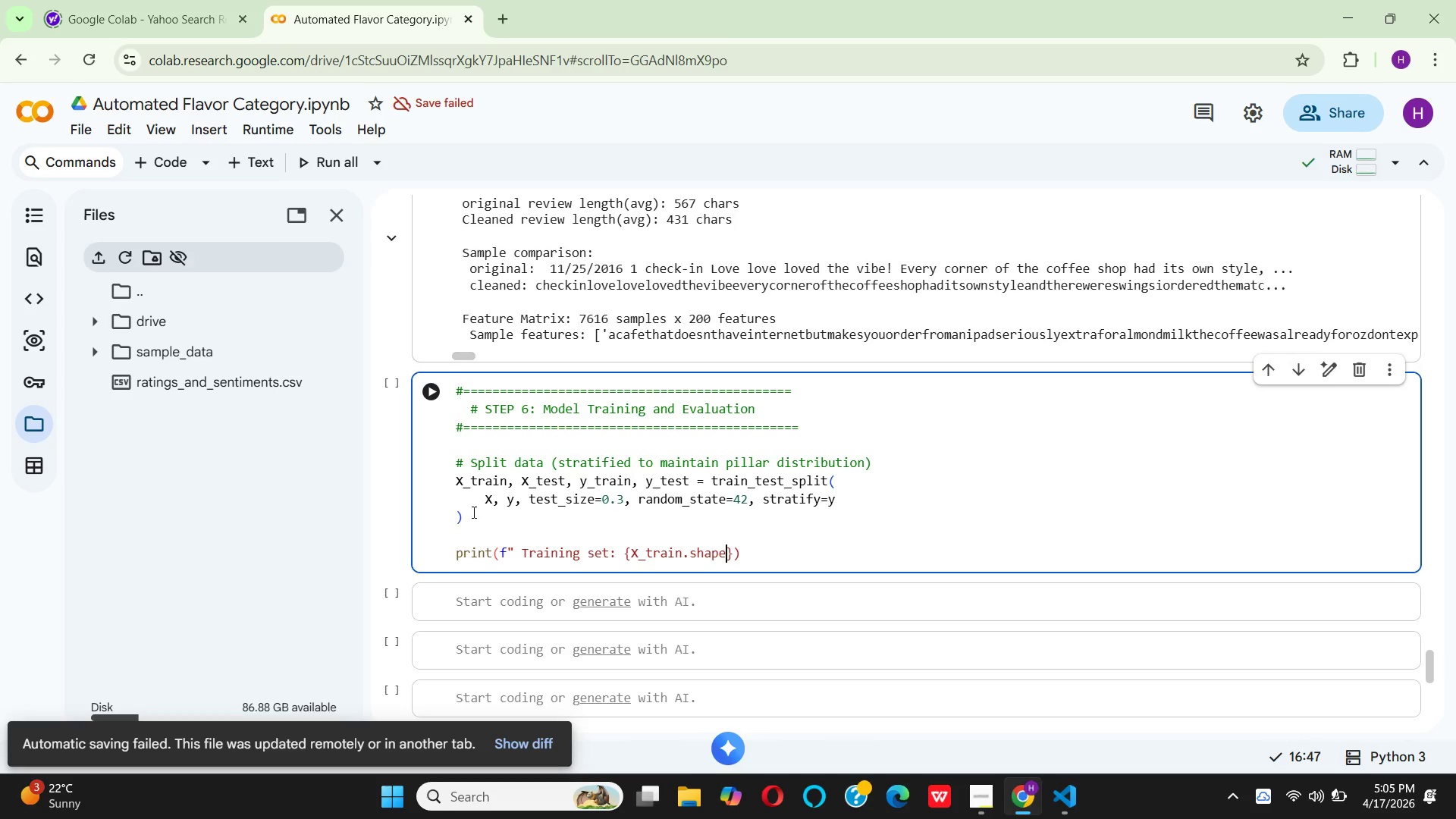 
key(BracketLeft)
 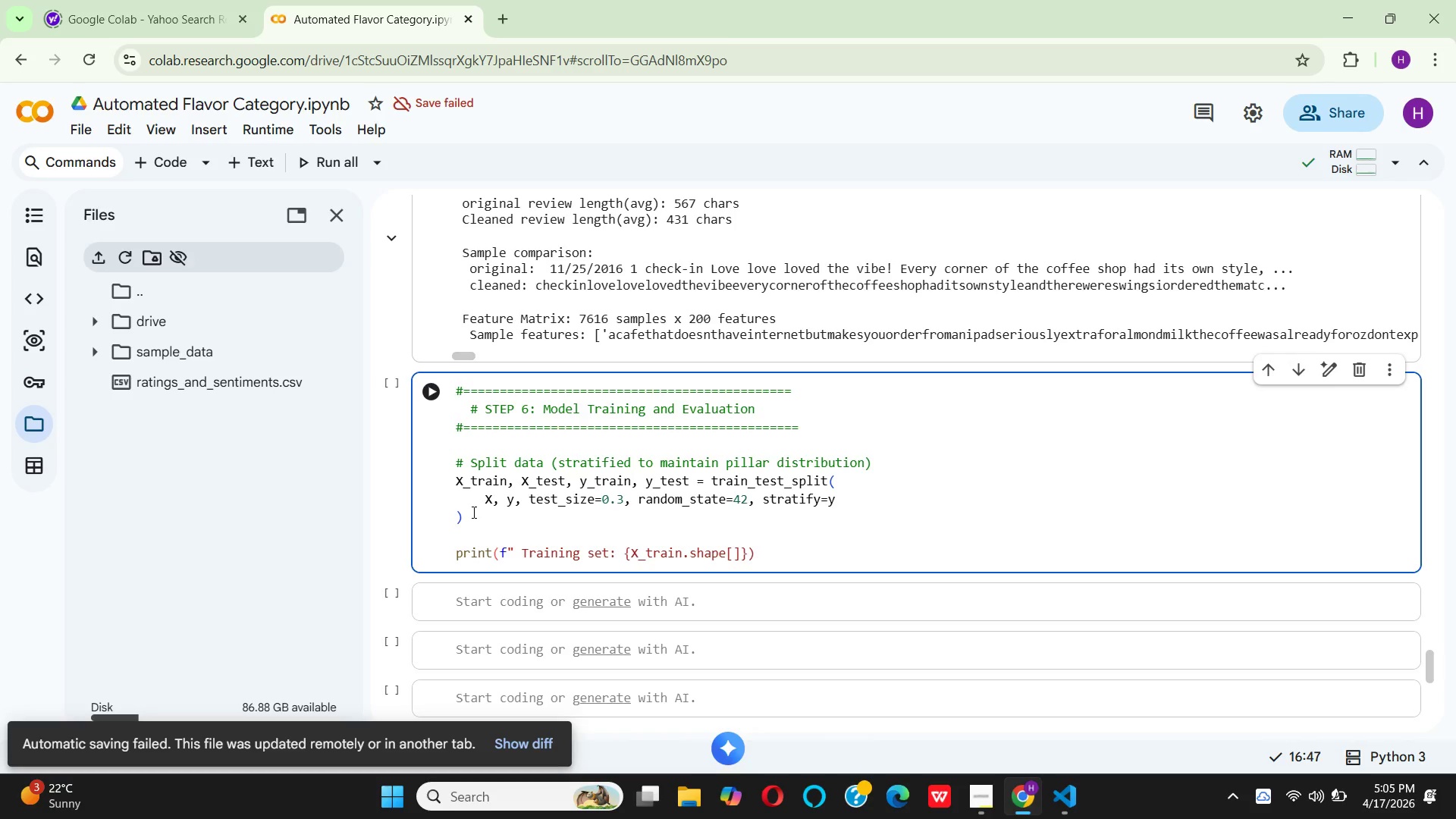 
key(0)
 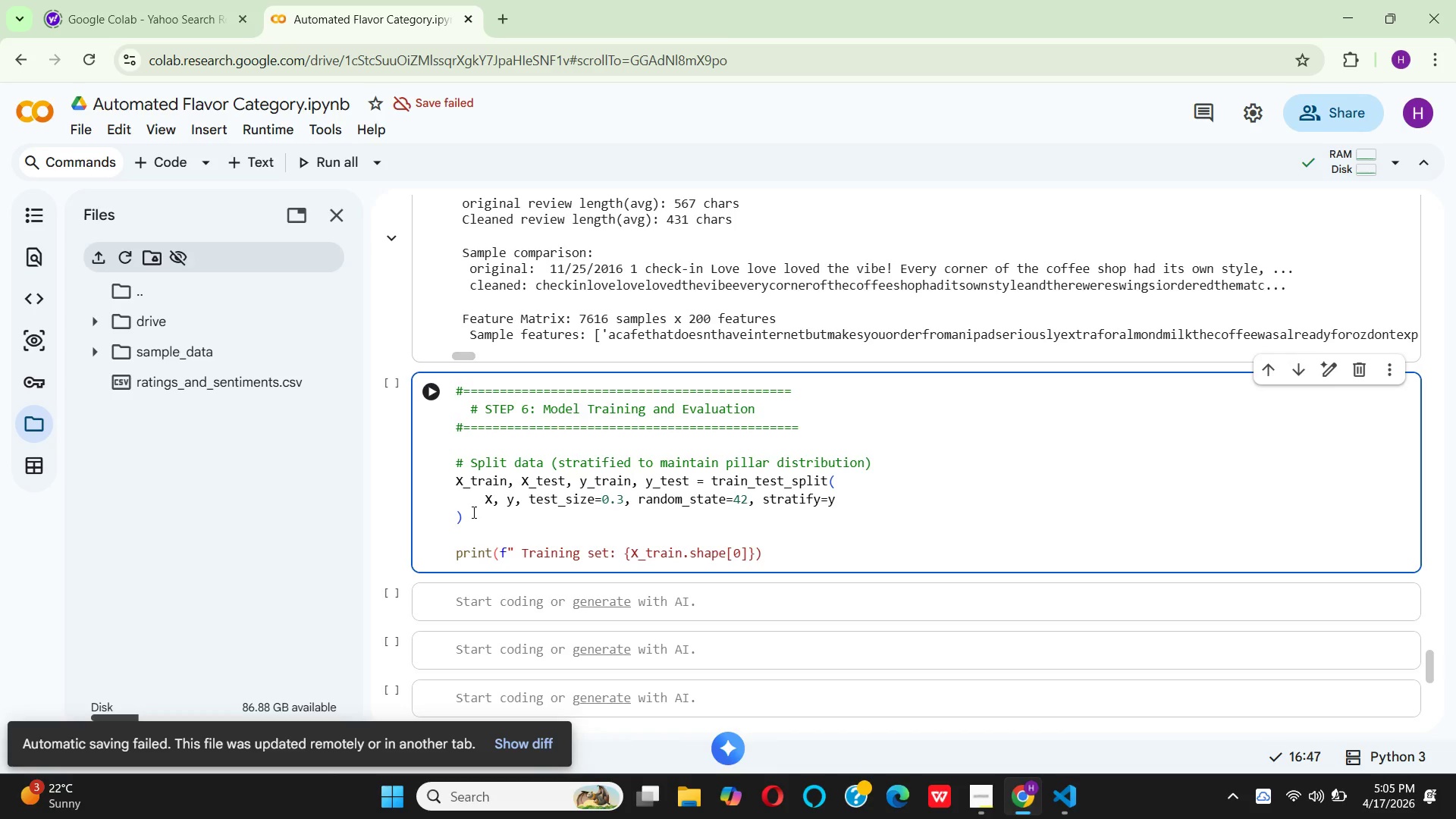 
key(ArrowRight)
 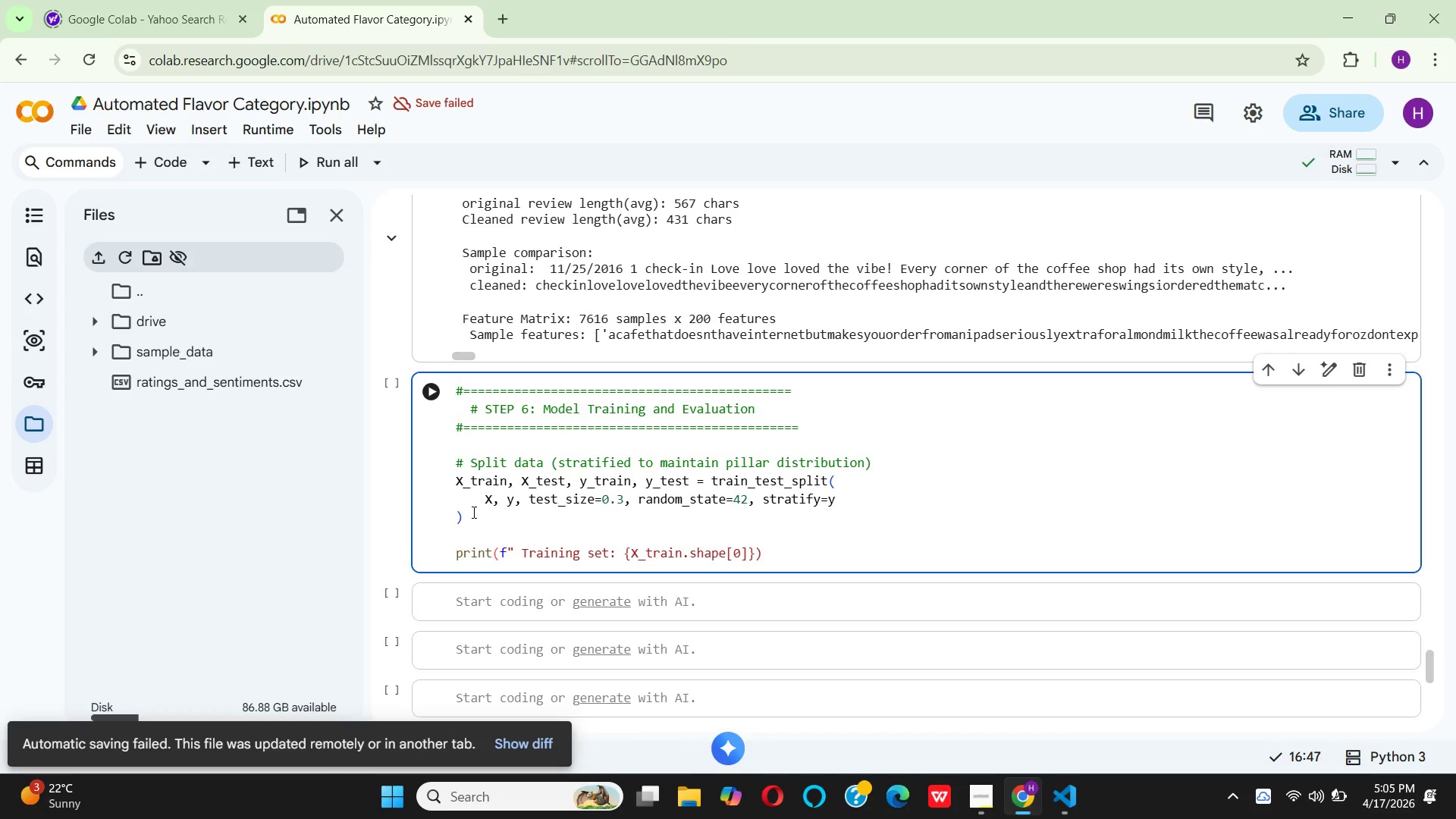 
key(ArrowRight)
 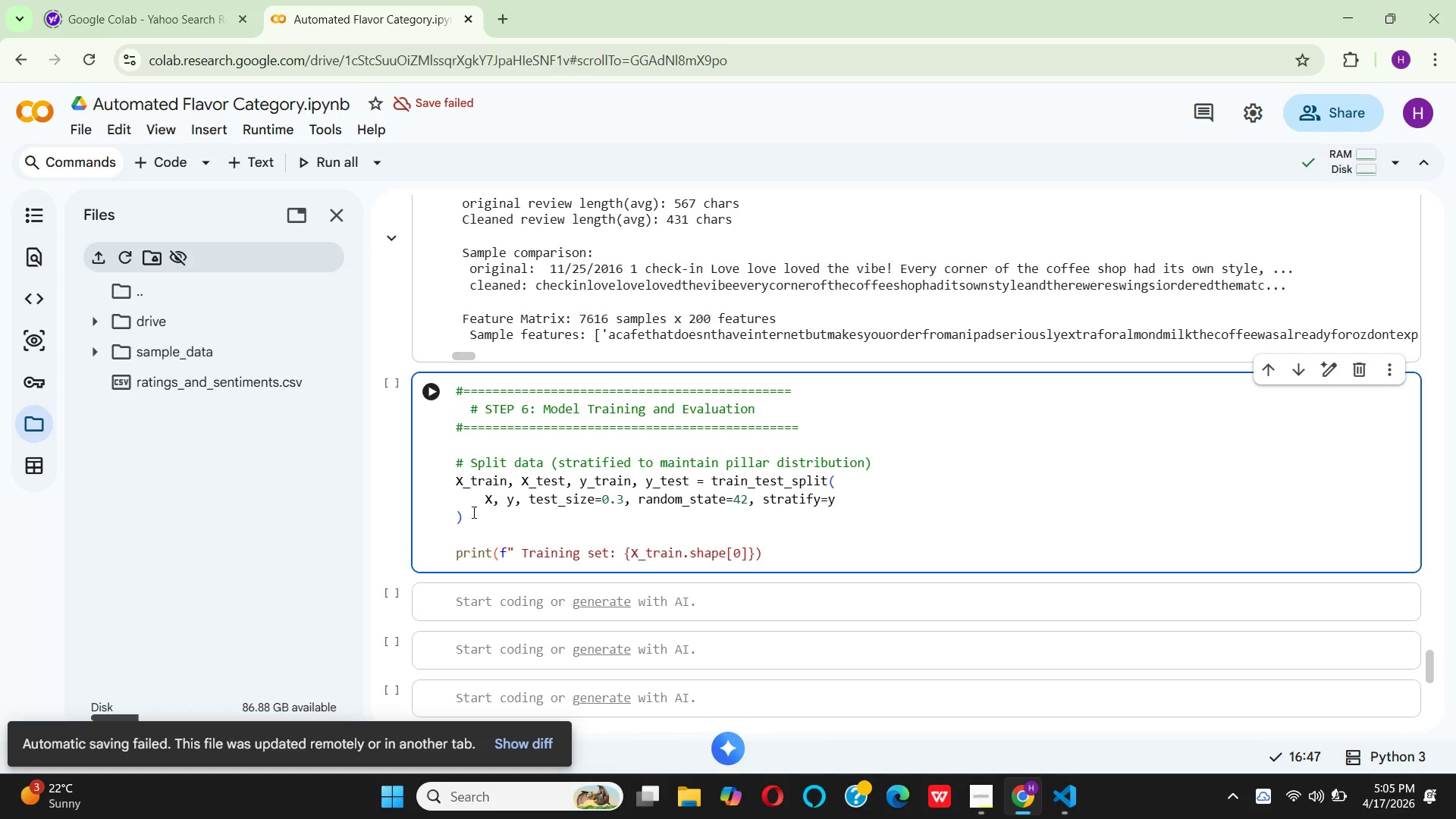 
key(Space)
 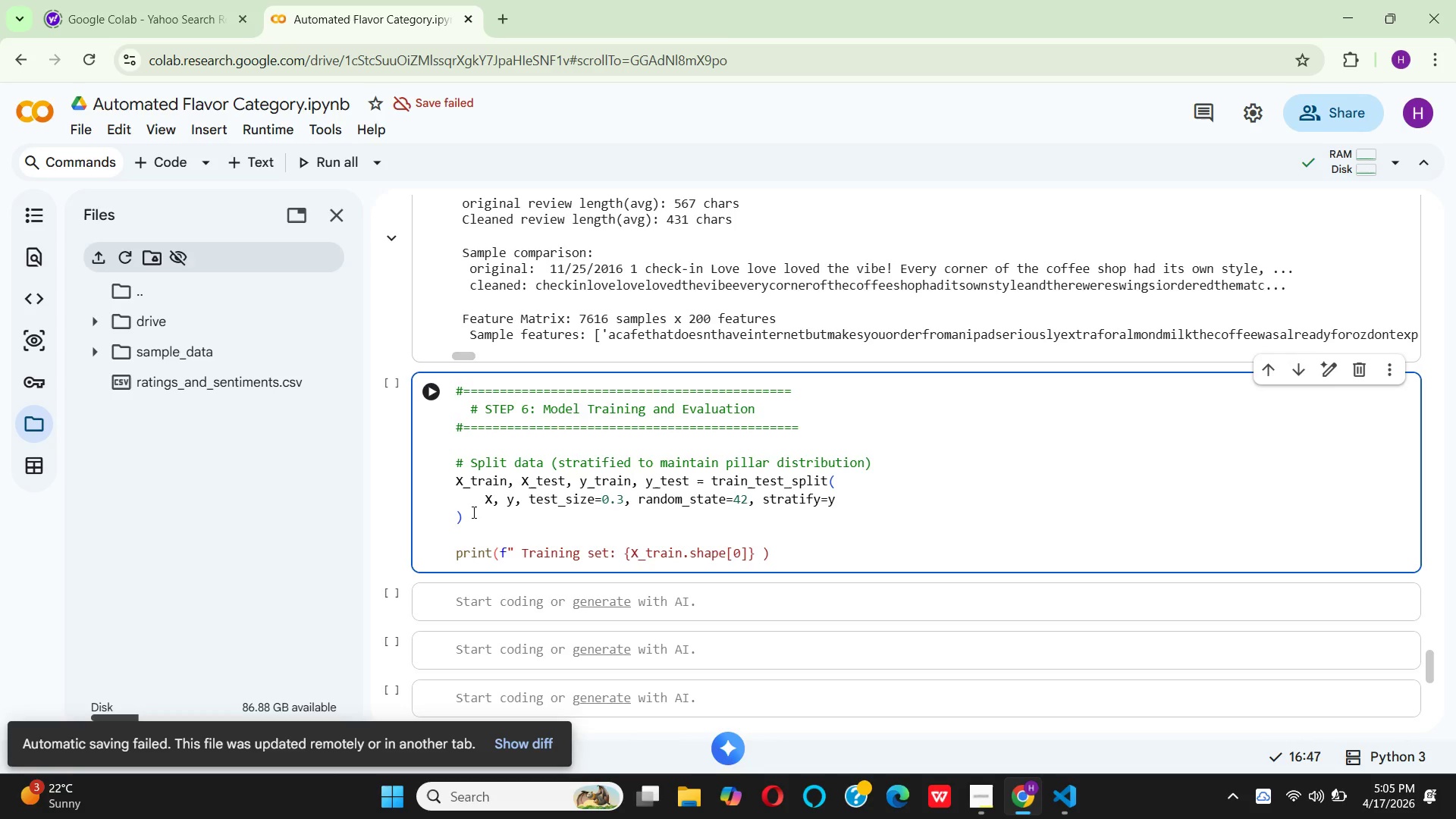 
key(Backspace)
 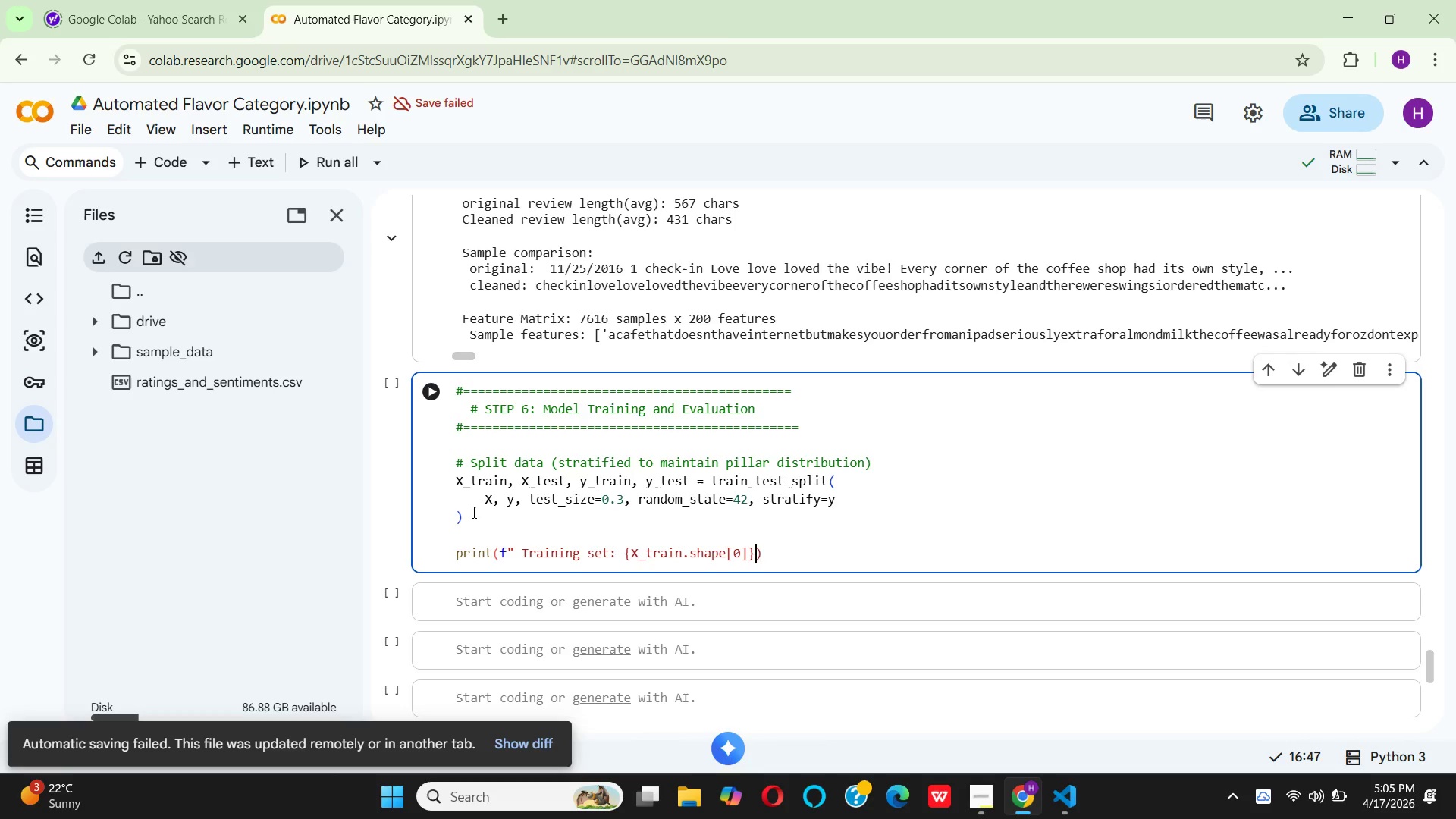 
key(Shift+Quote)
 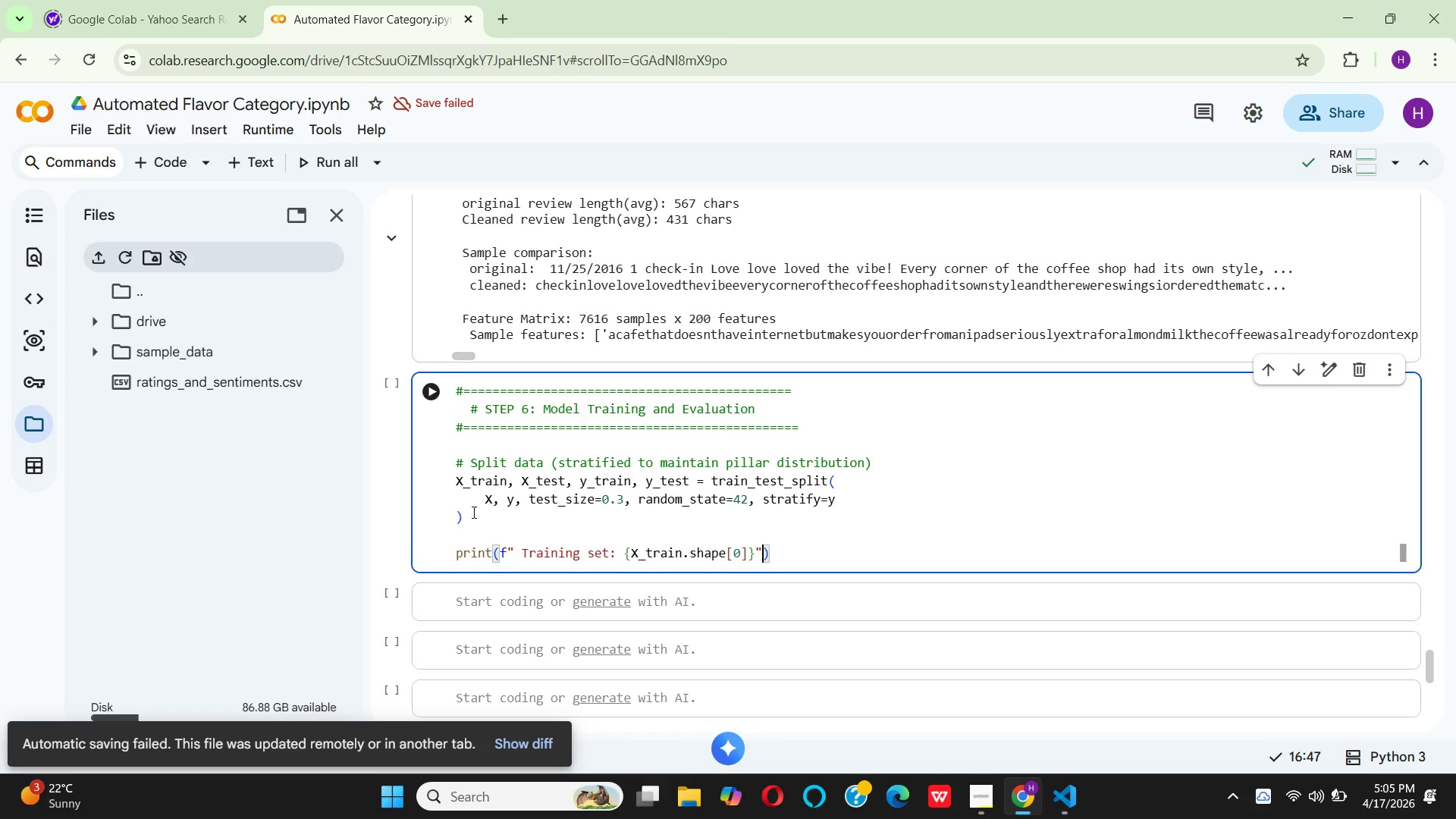 
key(ArrowLeft)
 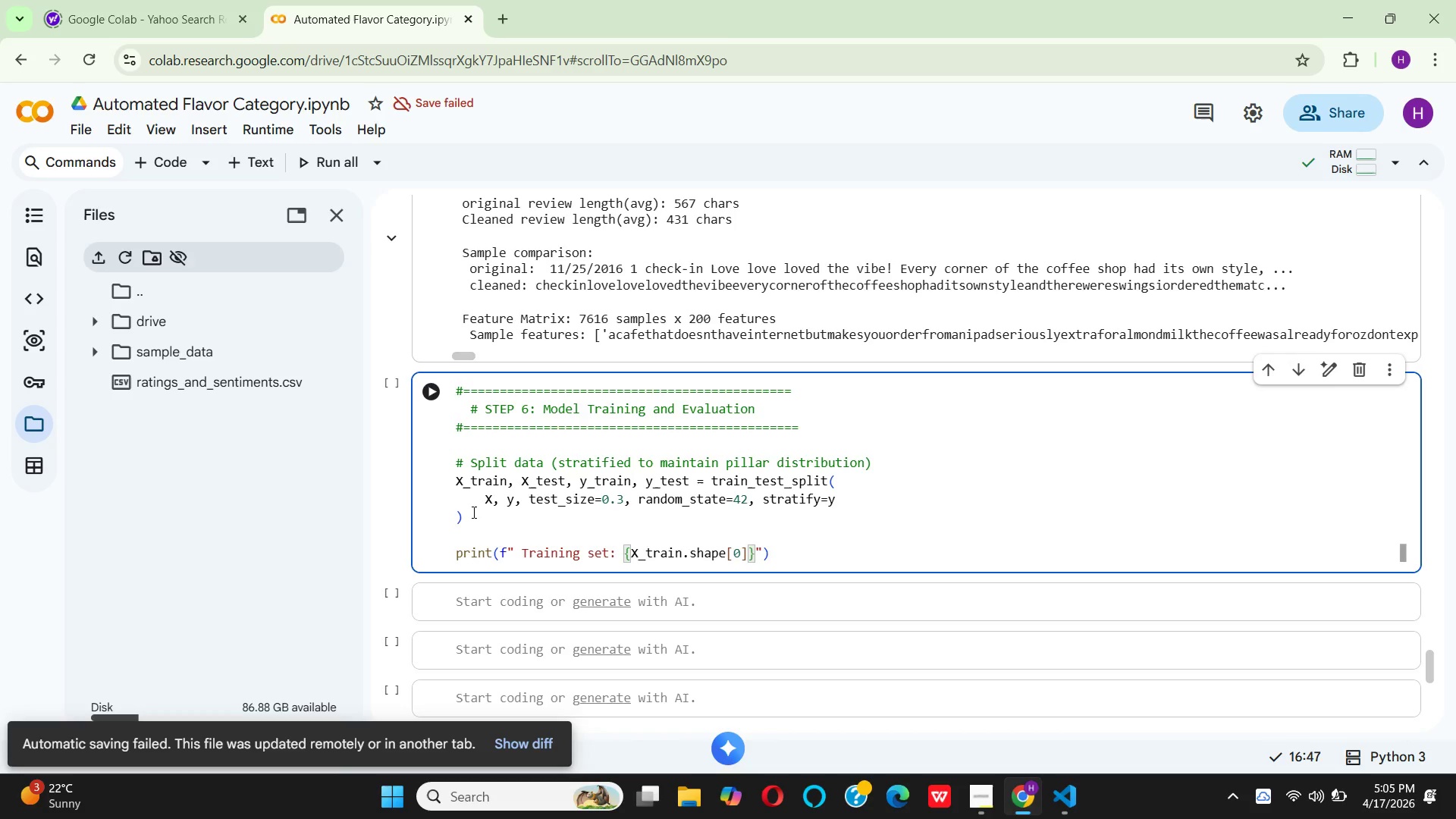 
type( samples)
 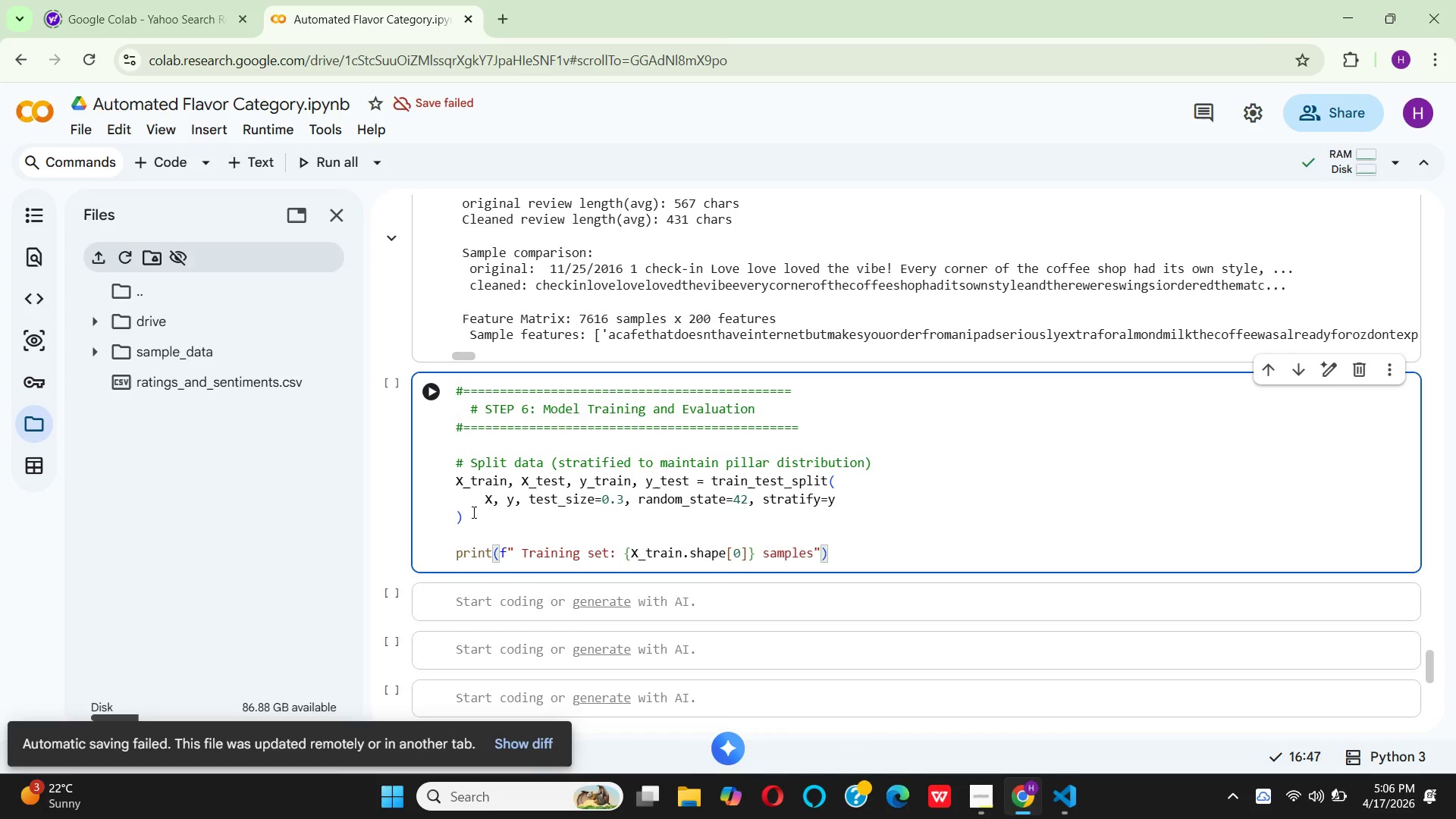 
key(ArrowRight)
 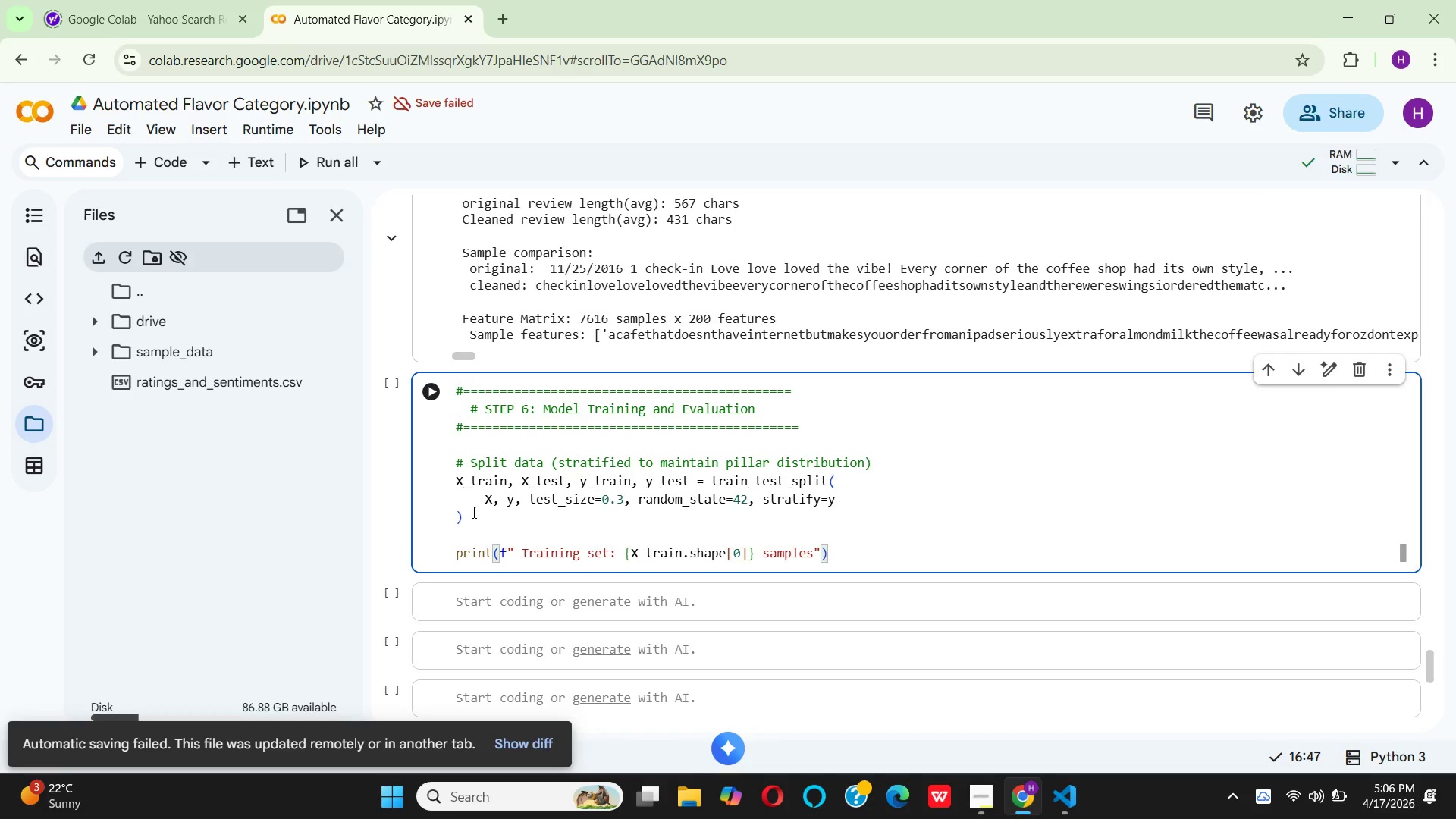 
key(ArrowRight)
 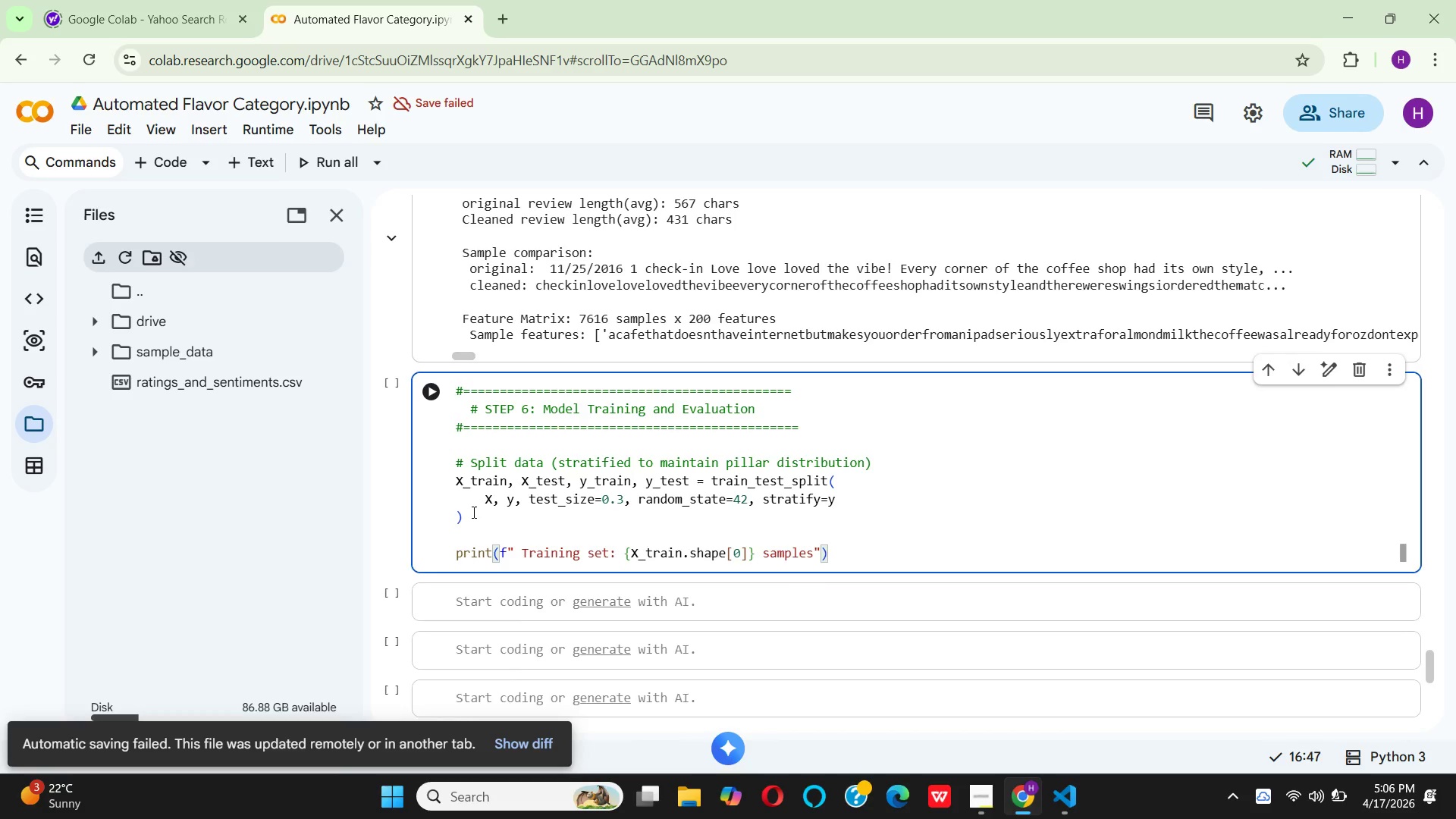 
key(Enter)
 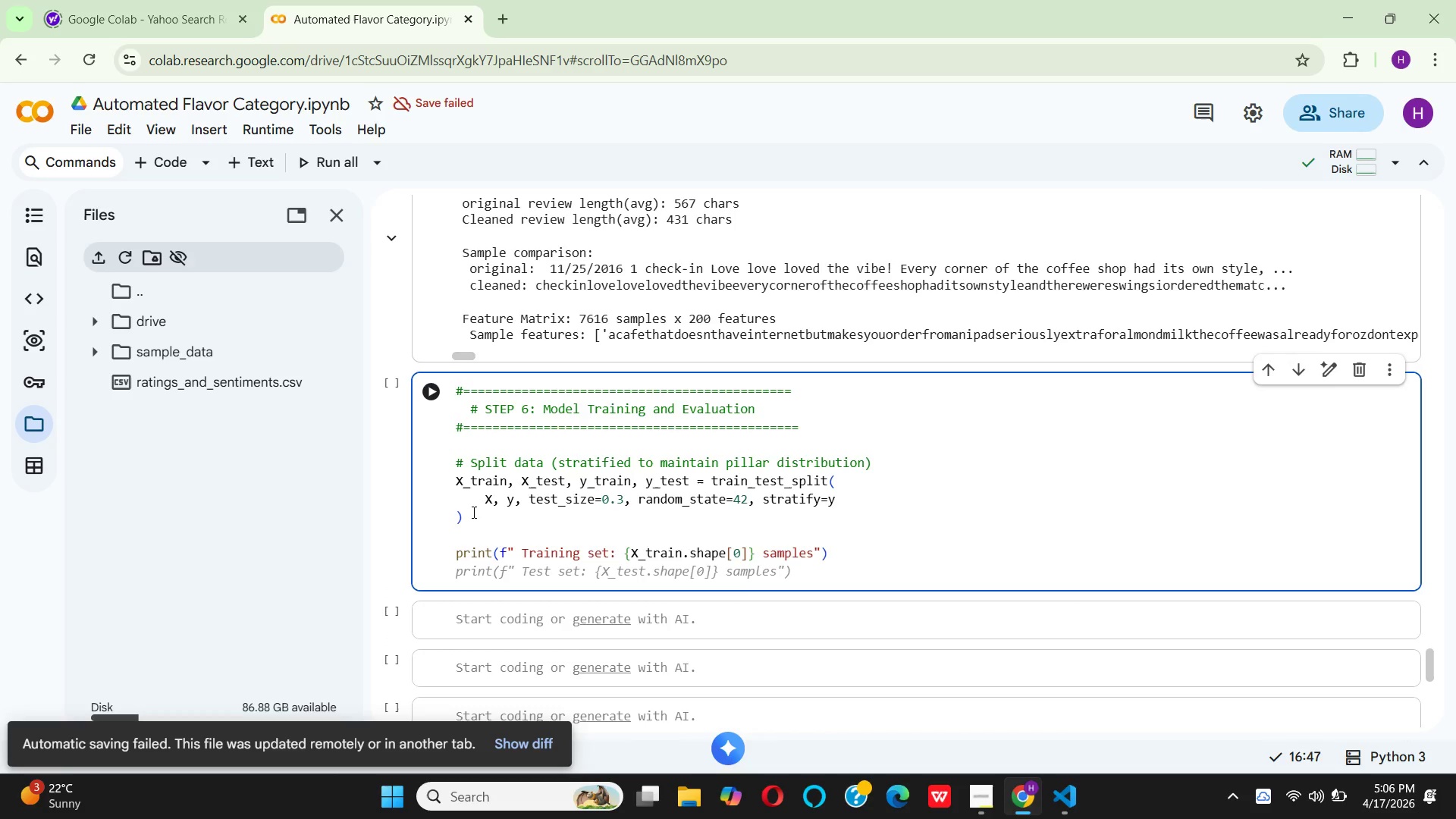 
type(pri)
 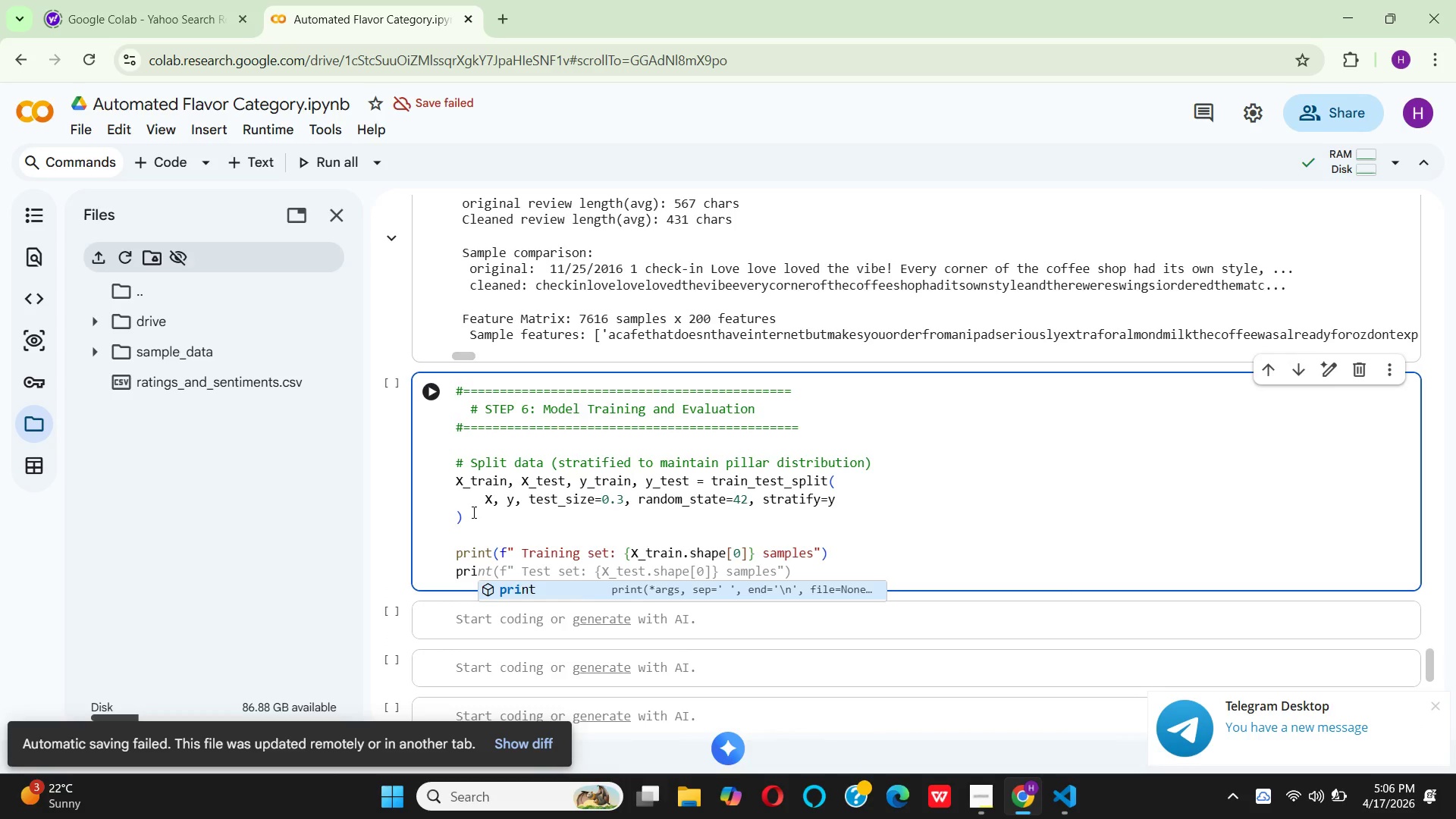 
key(Enter)
 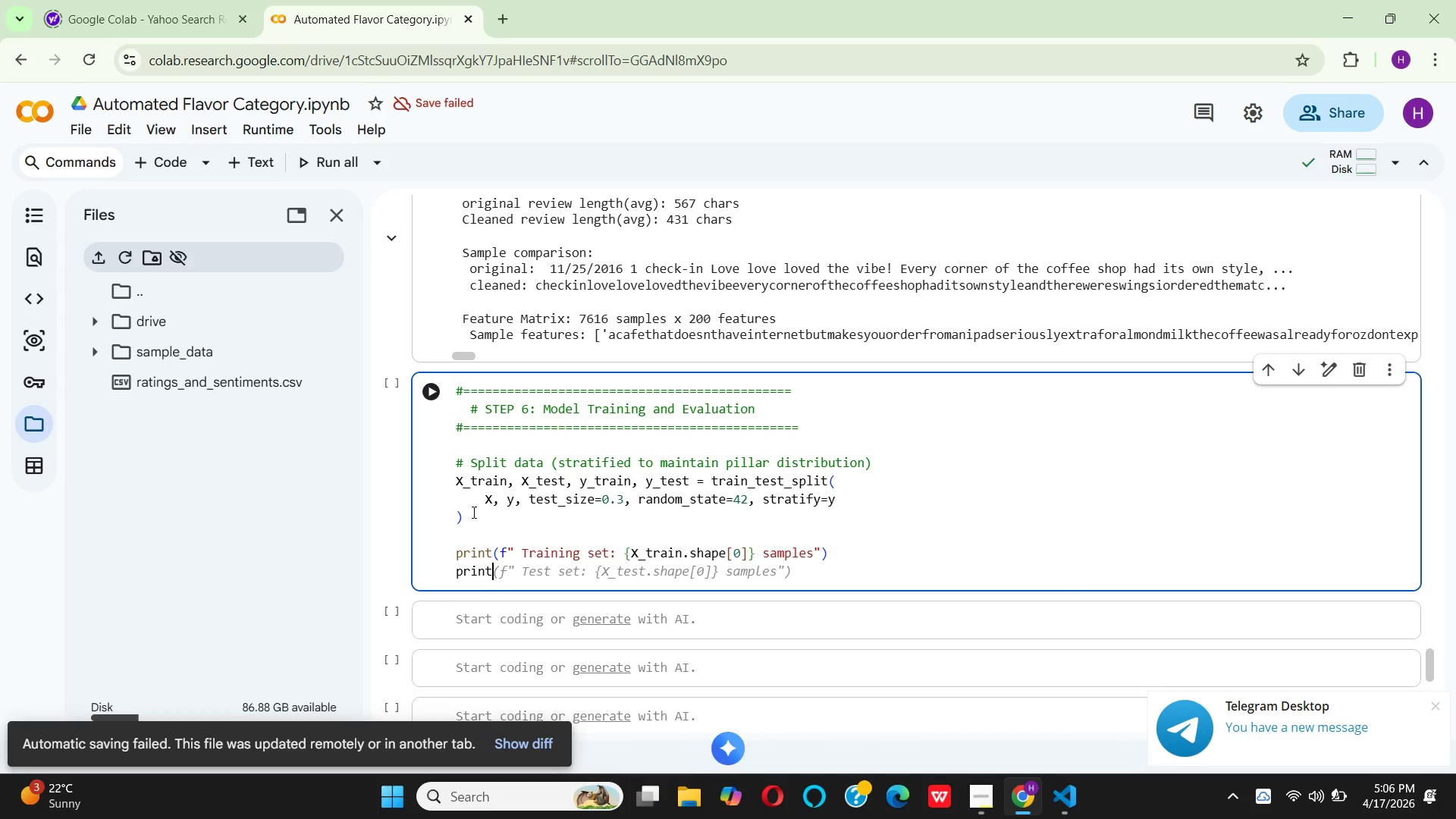 
key(Shift+9)
 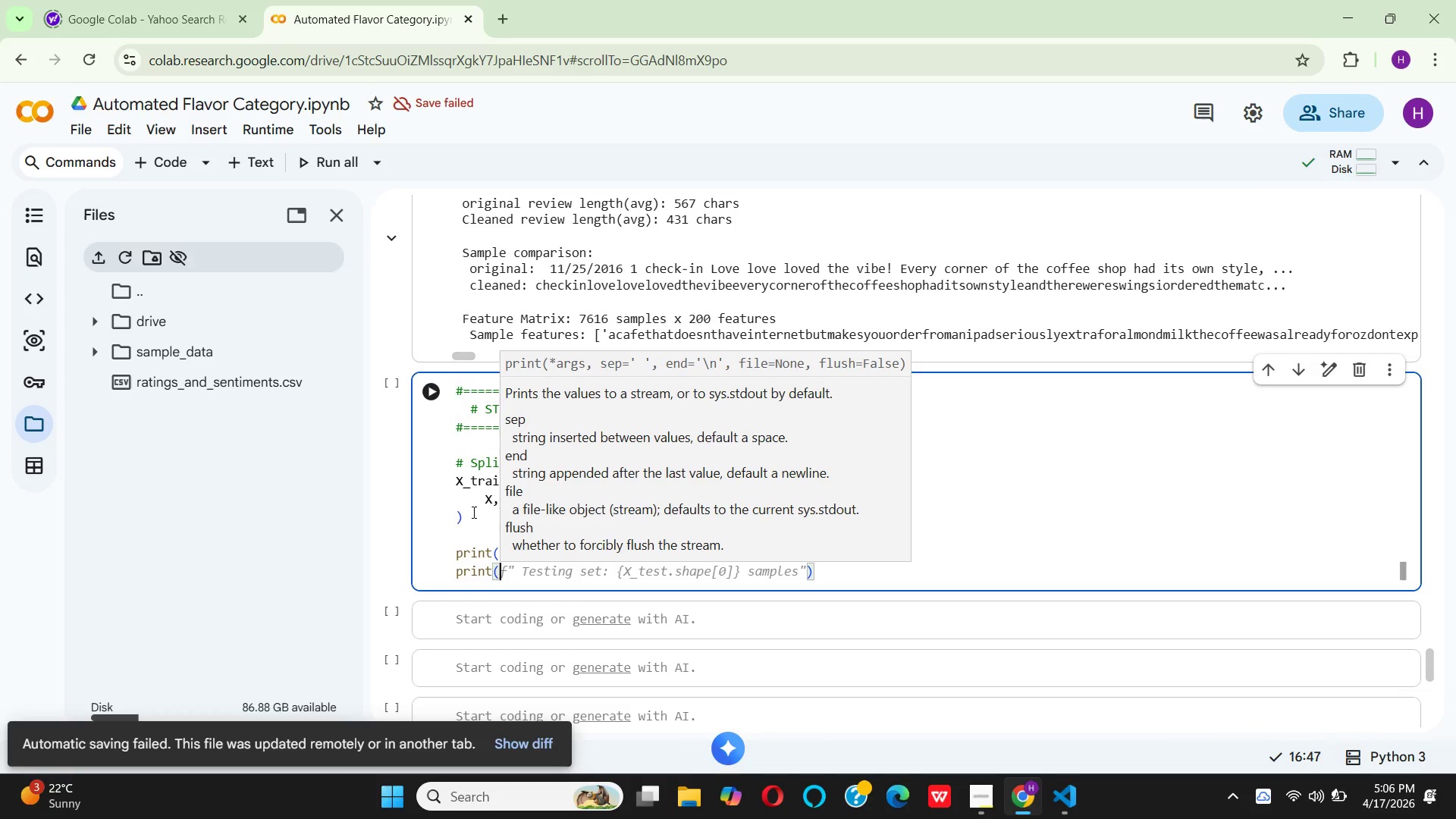 
wait(14.23)
 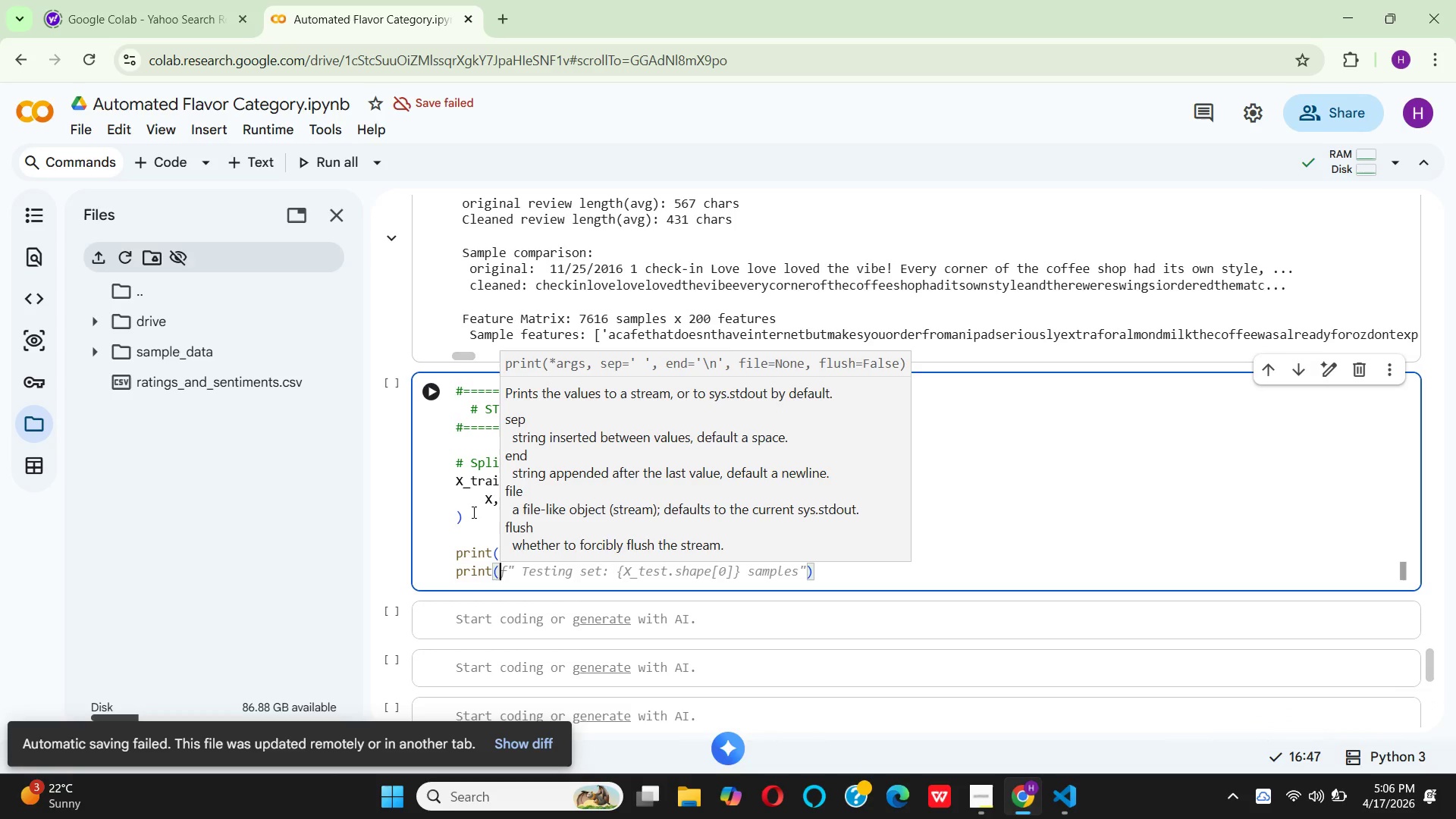 
type(f" t)
key(Backspace)
type(Testing set: {)
 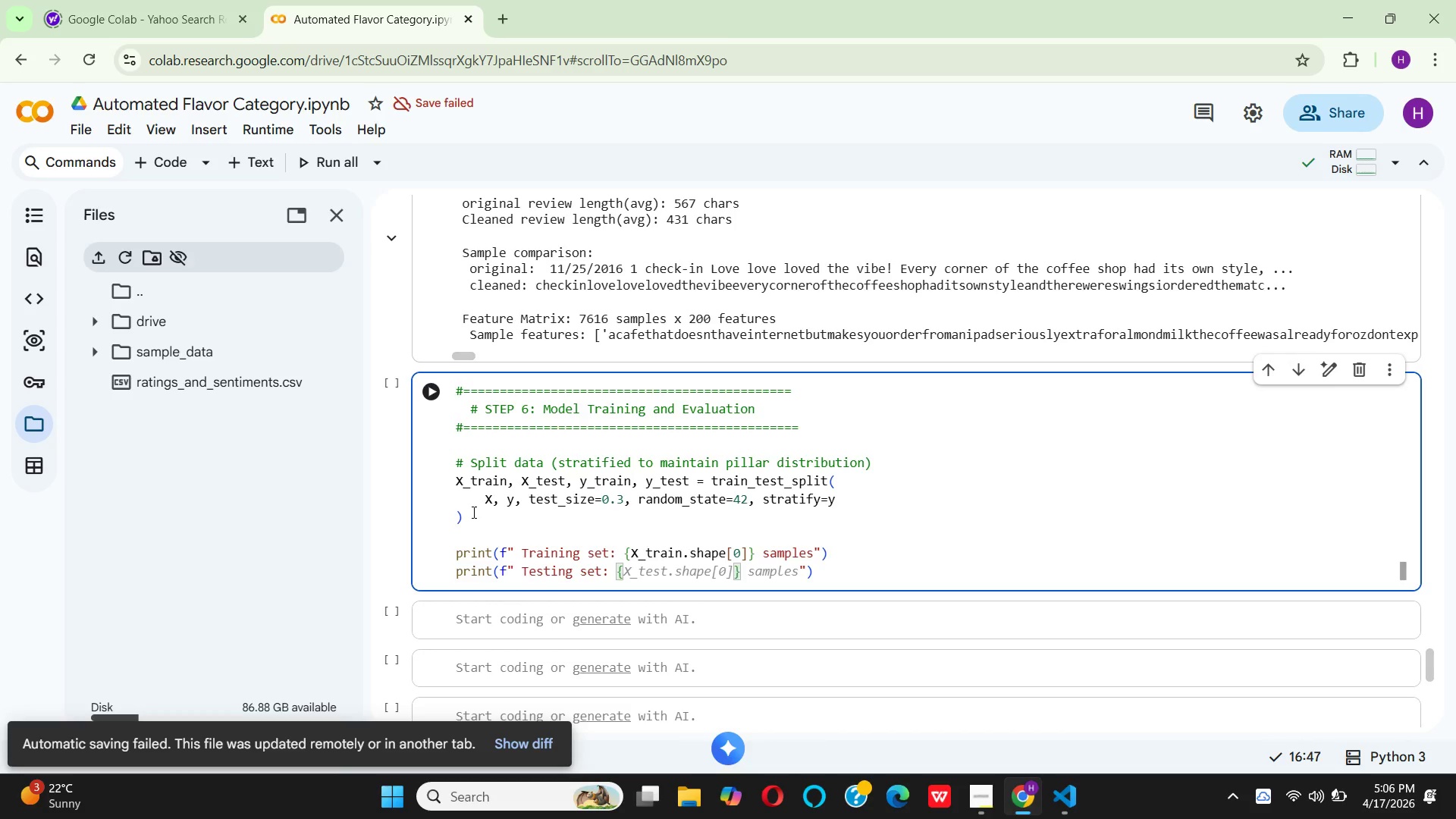 
key(CapsLock)
 